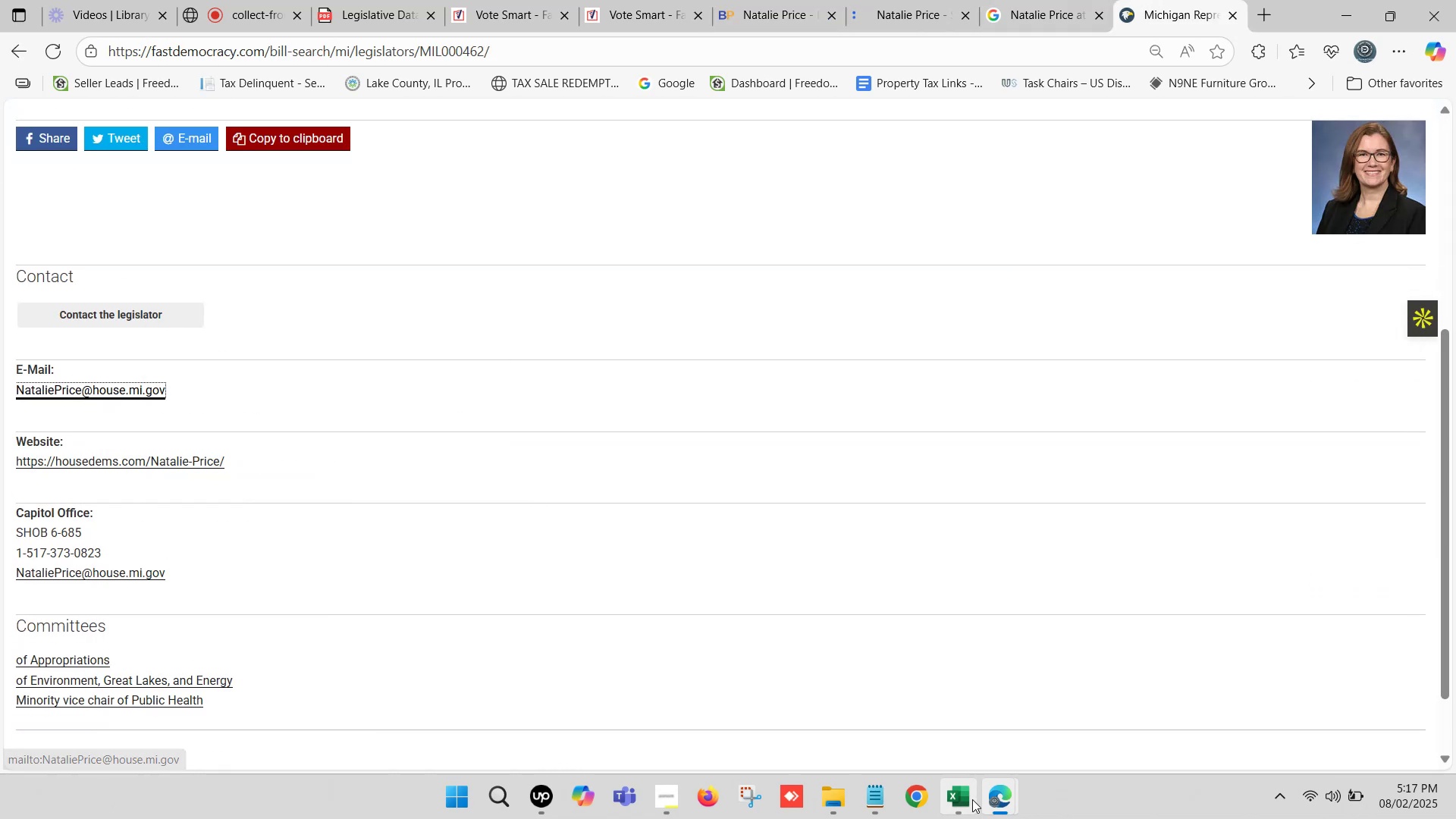 
left_click([972, 807])
 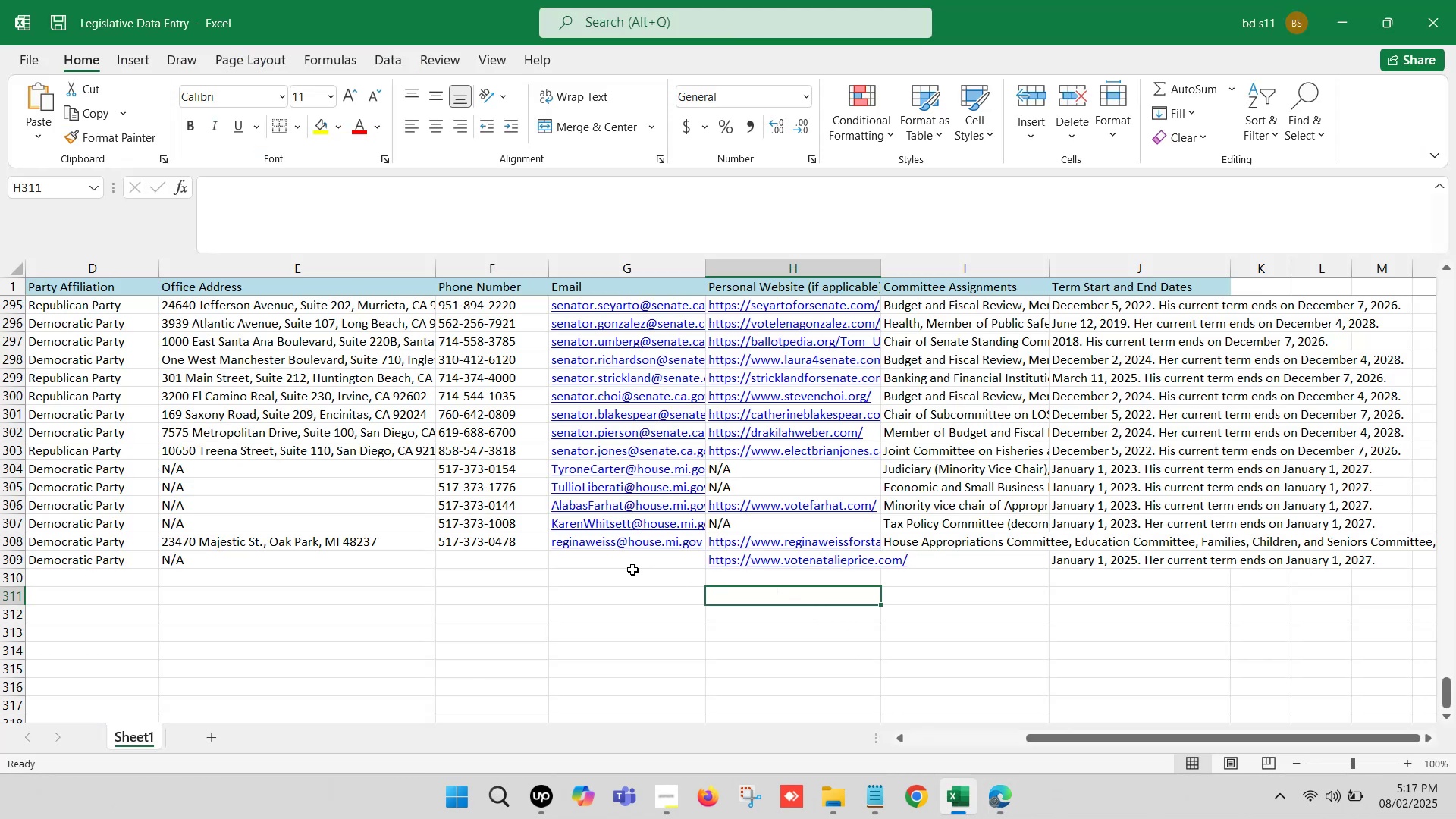 
left_click([594, 561])
 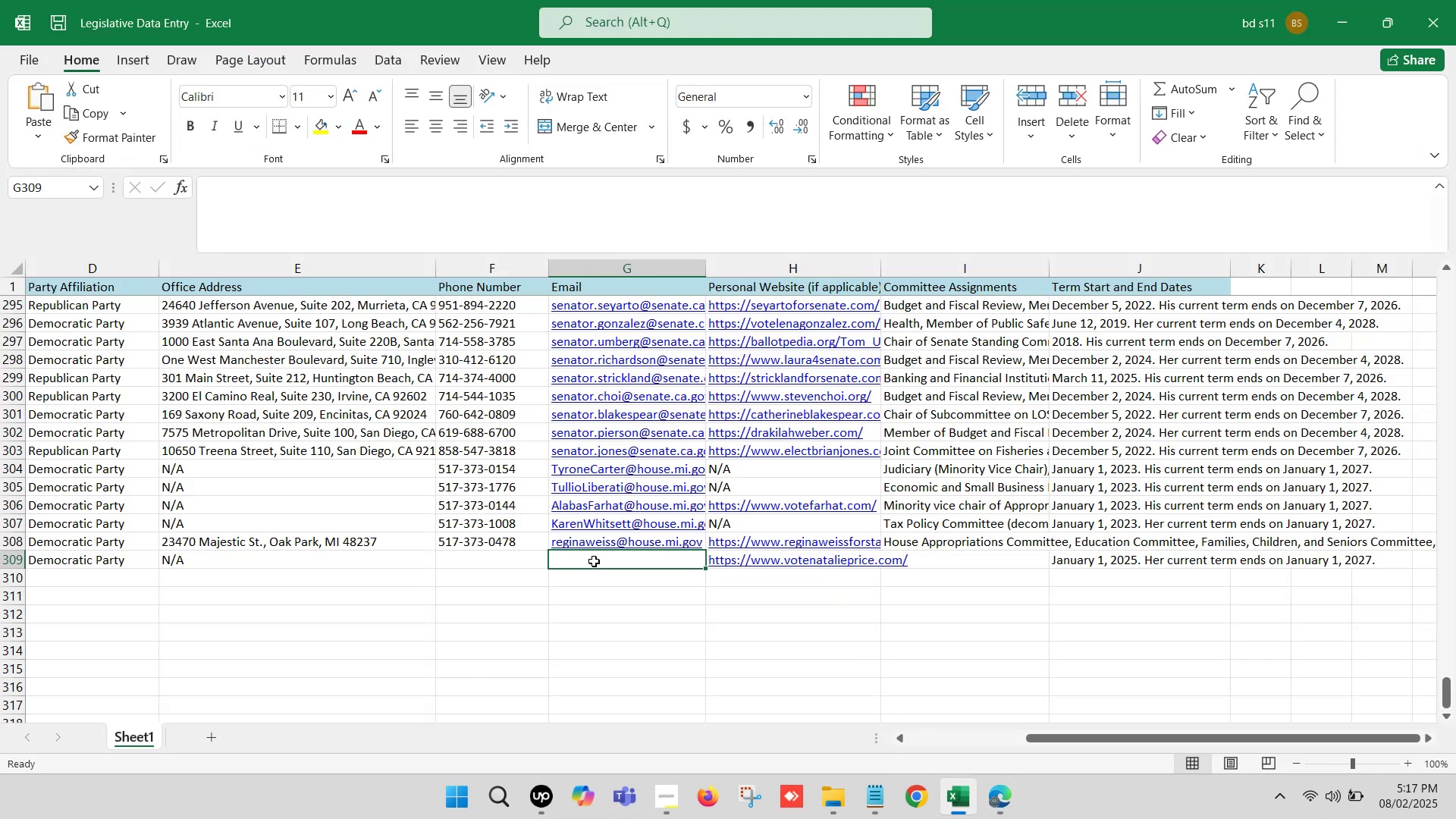 
double_click([594, 561])
 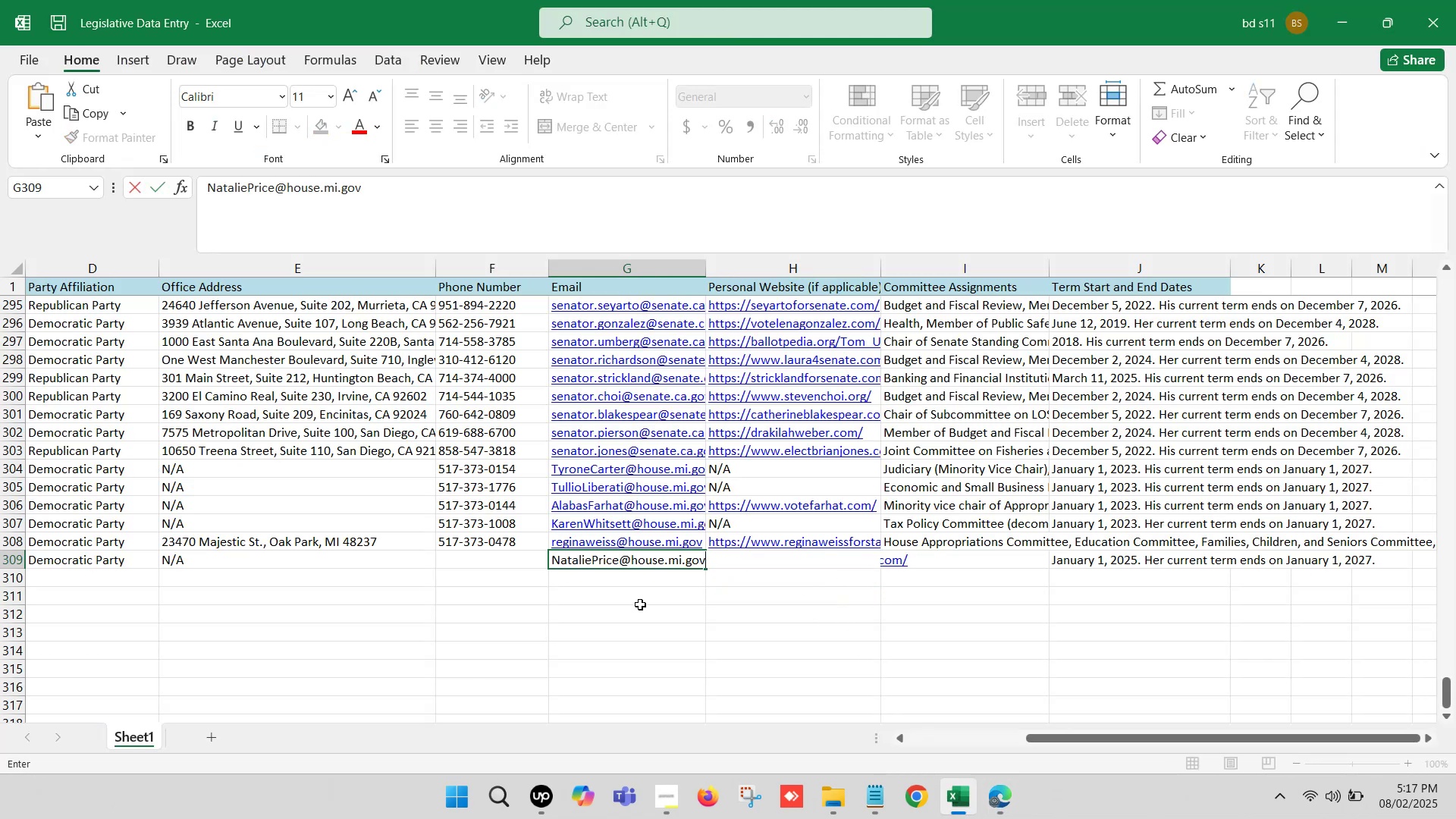 
key(Control+V)
 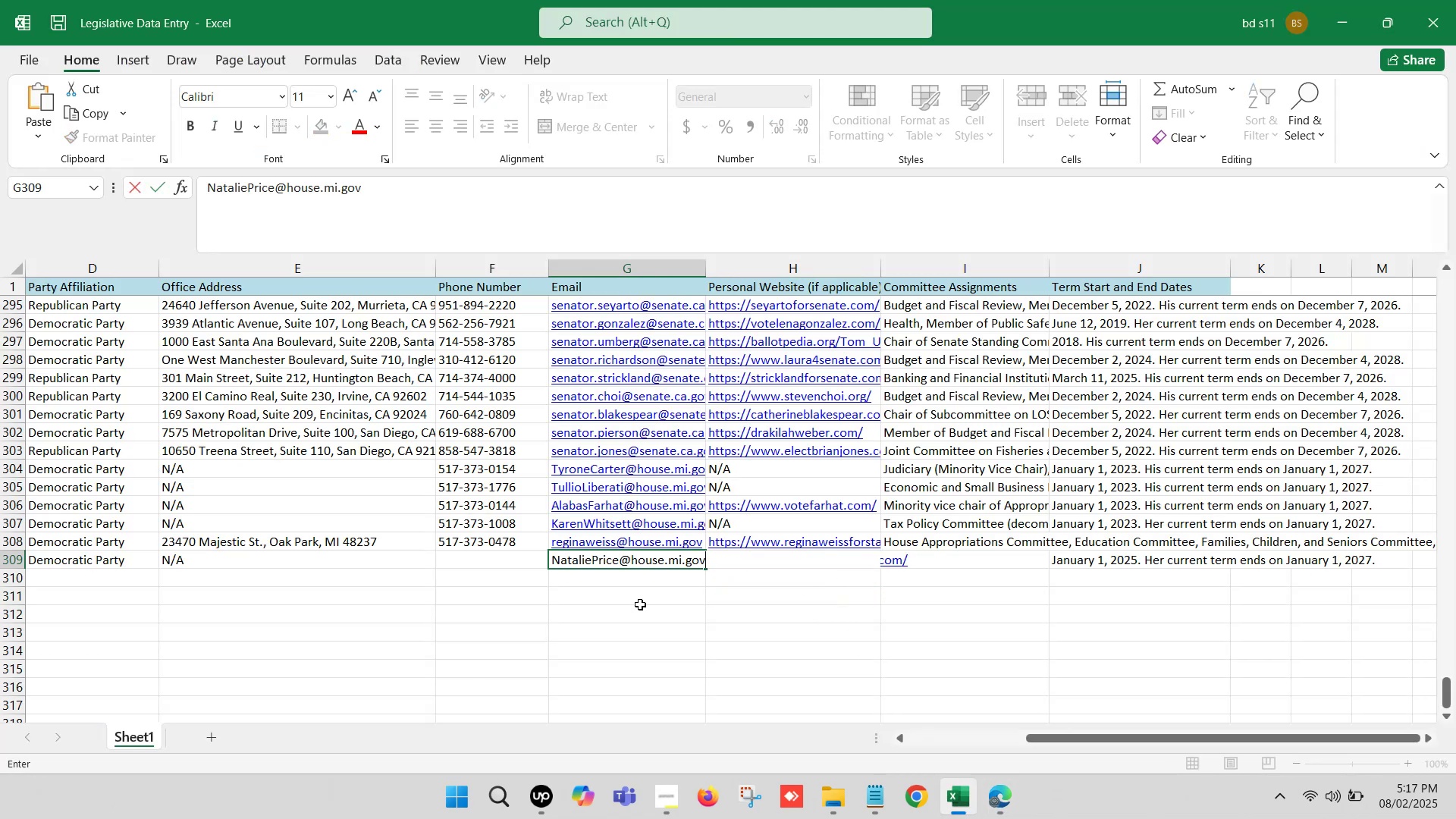 
left_click([640, 604])
 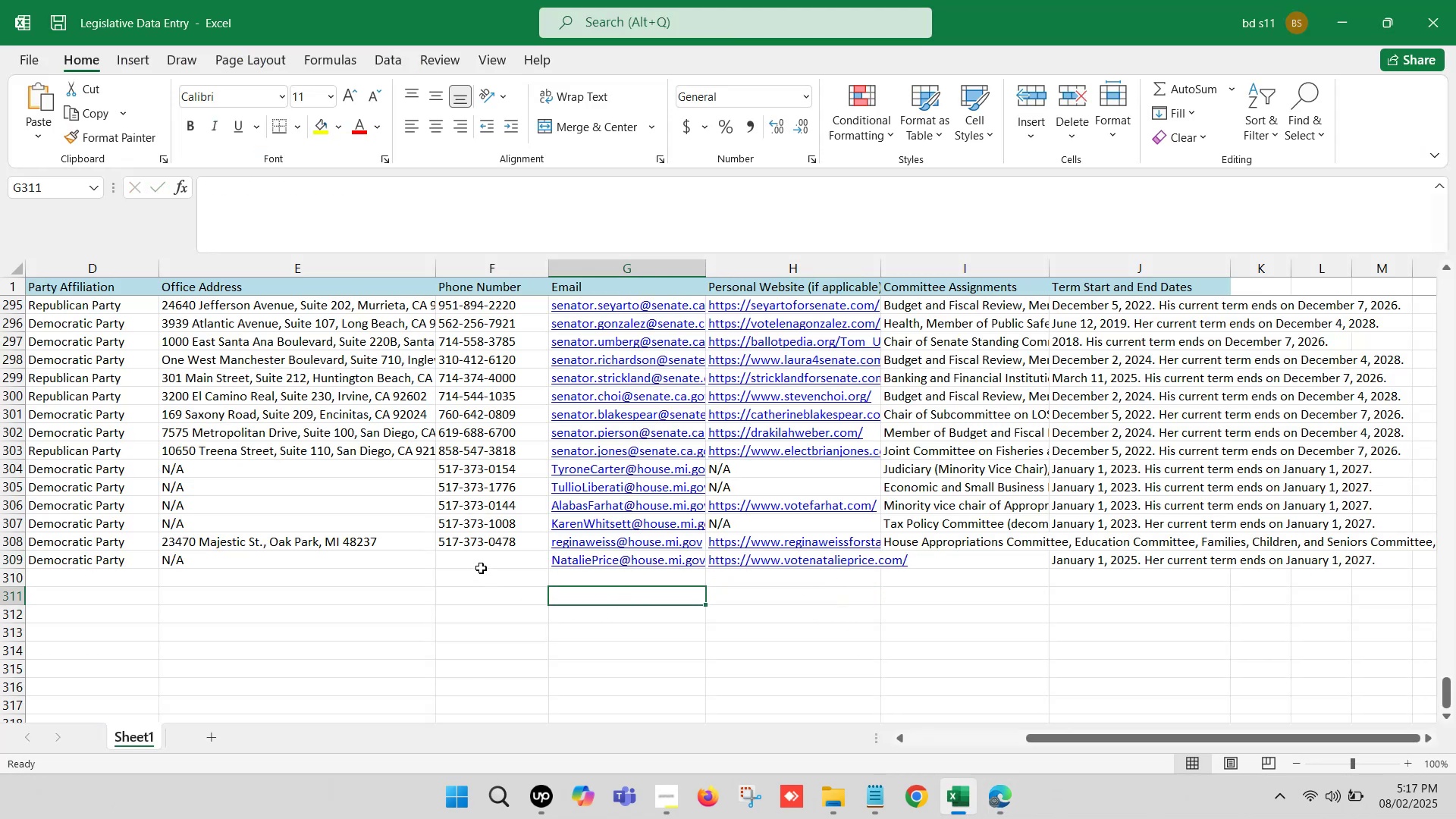 
left_click([480, 559])
 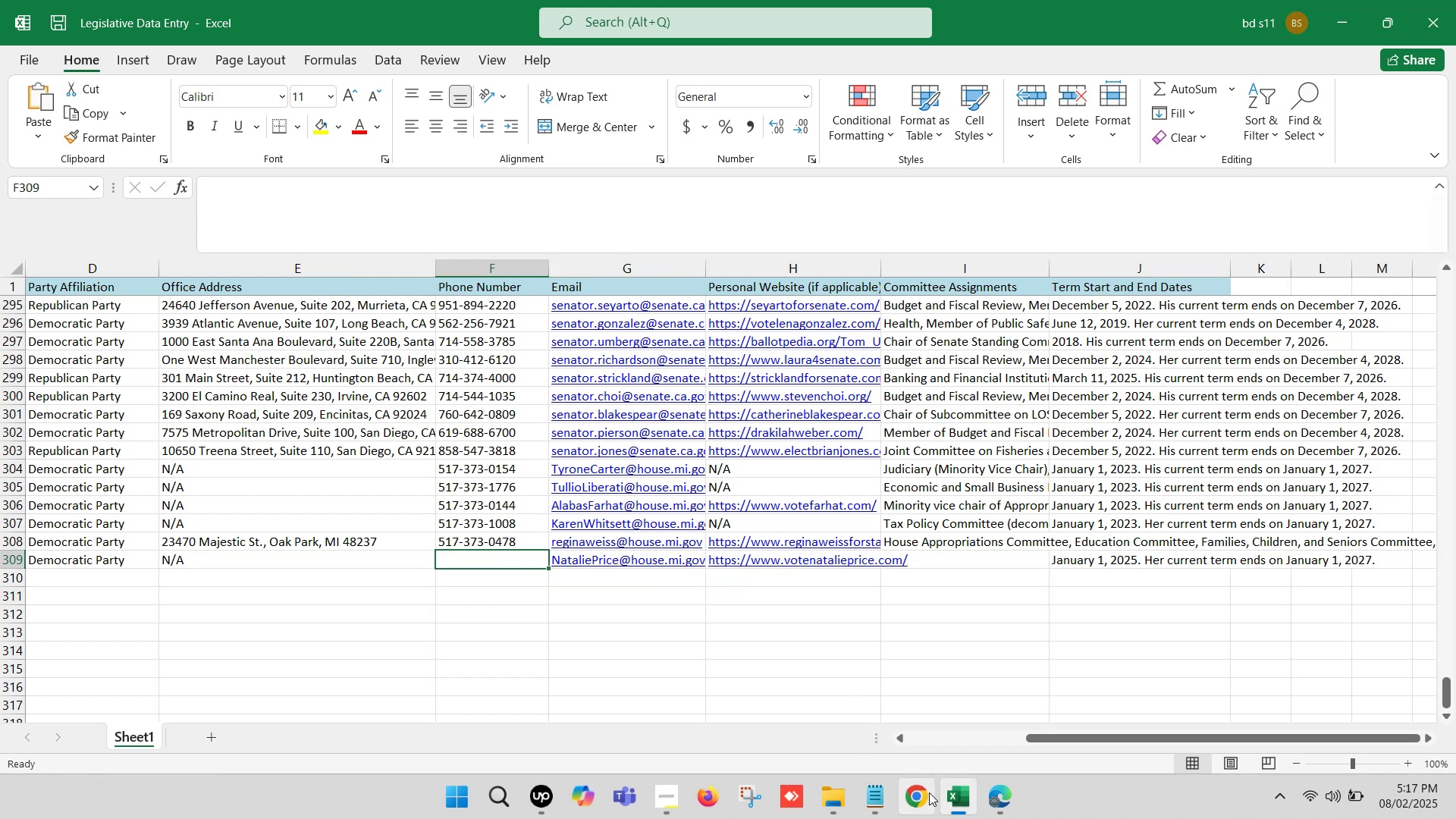 
left_click([961, 794])
 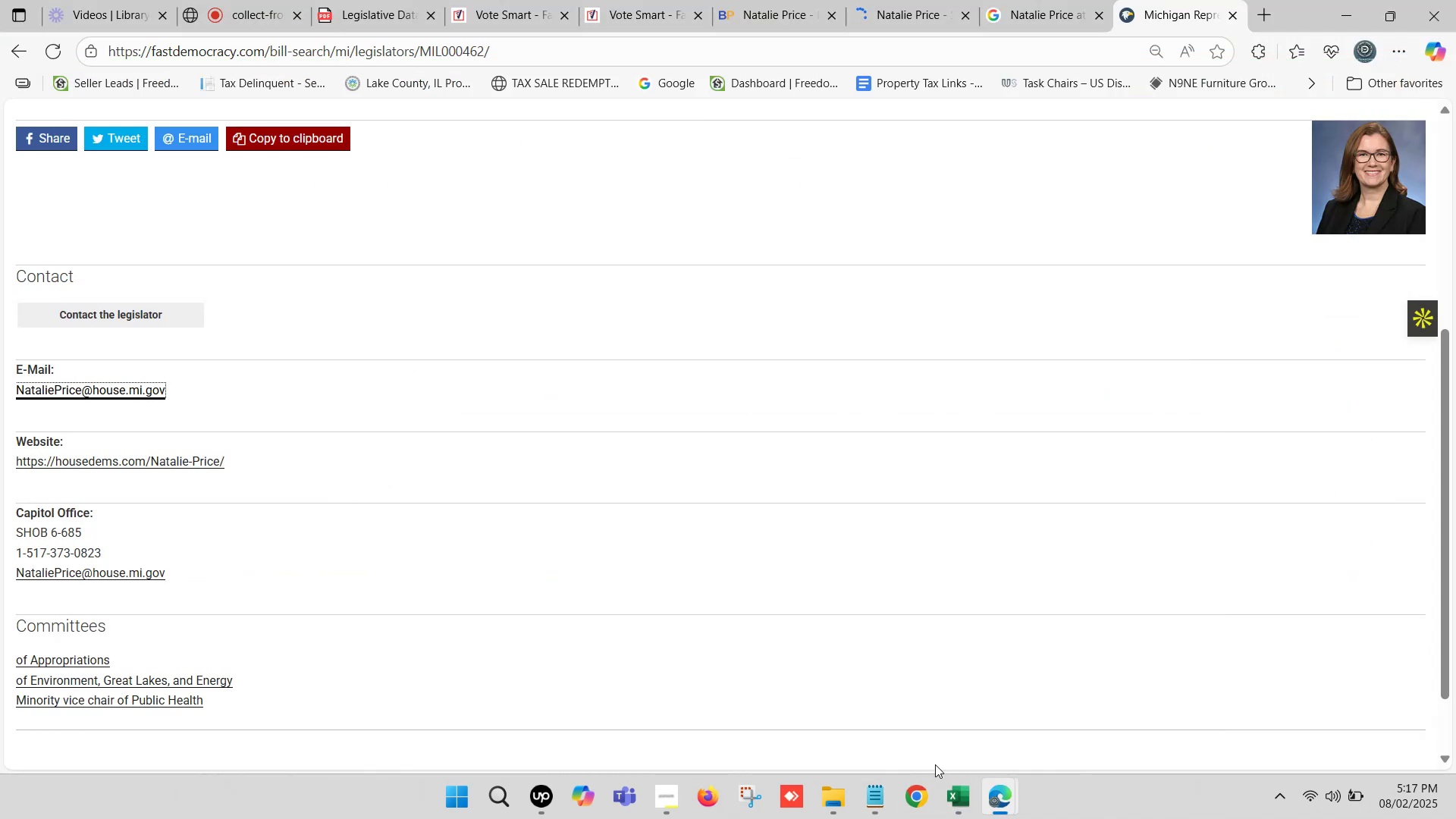 
scroll: coordinate [470, 556], scroll_direction: down, amount: 1.0
 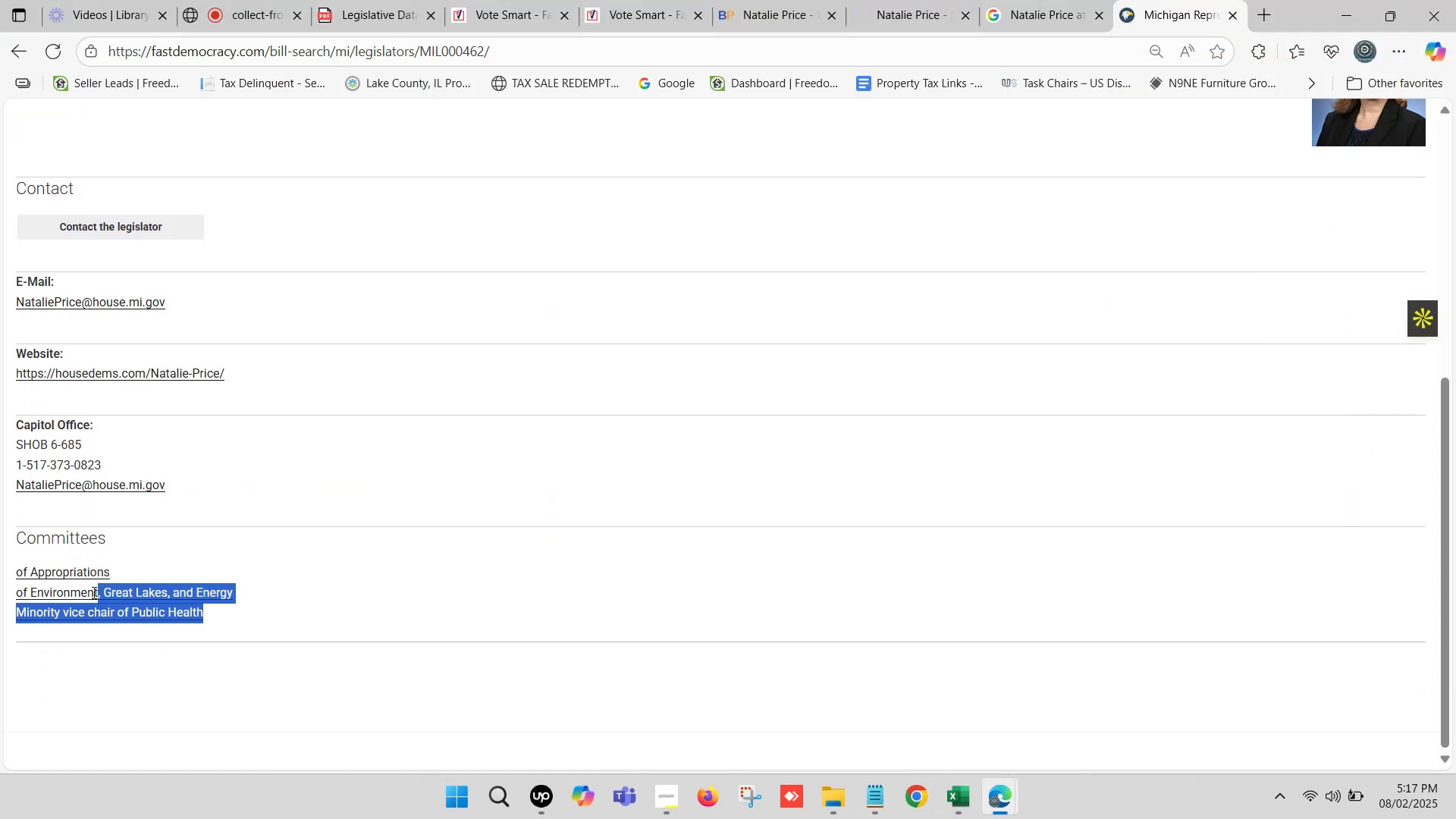 
key(Control+C)
 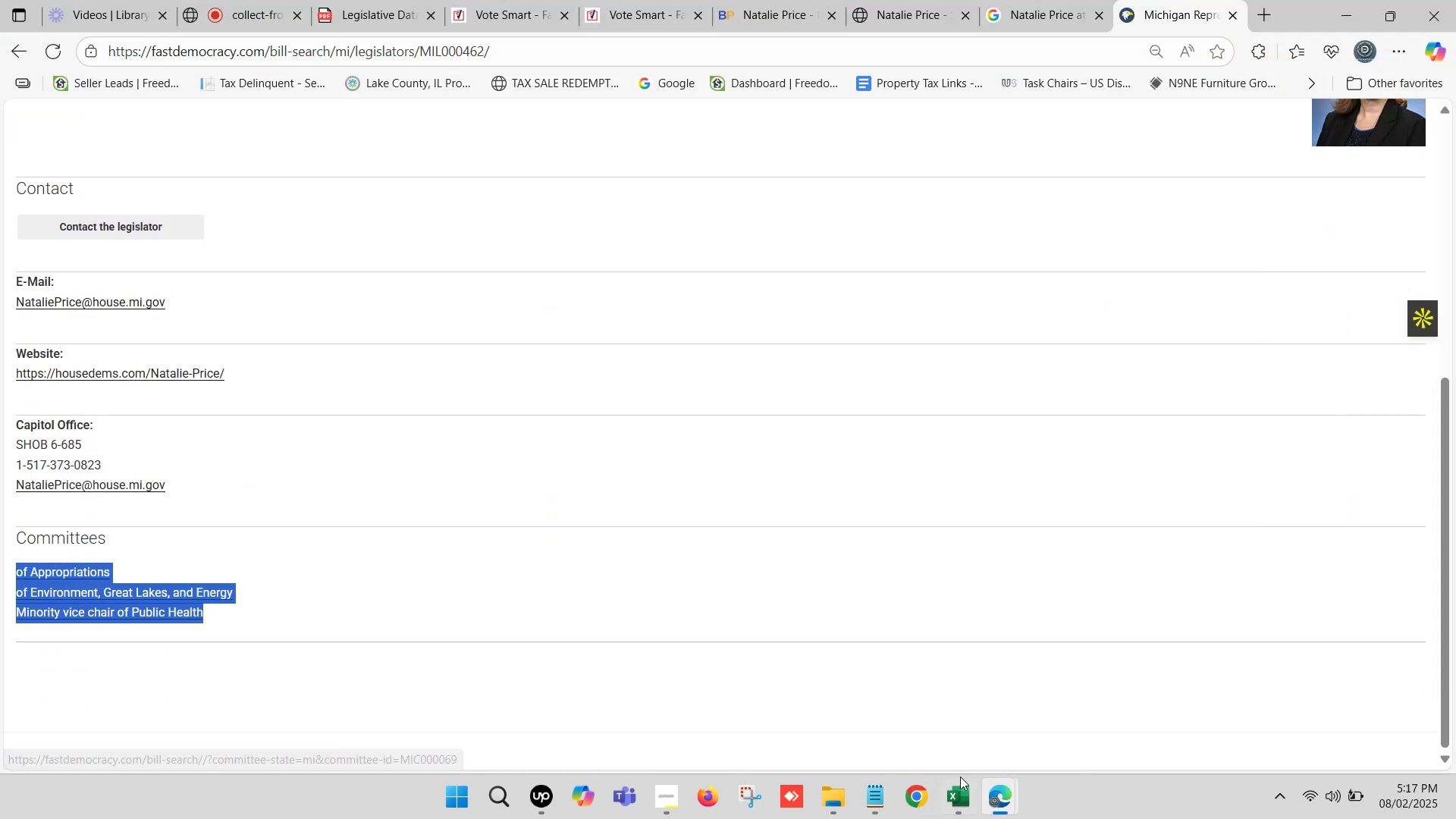 
left_click([964, 800])
 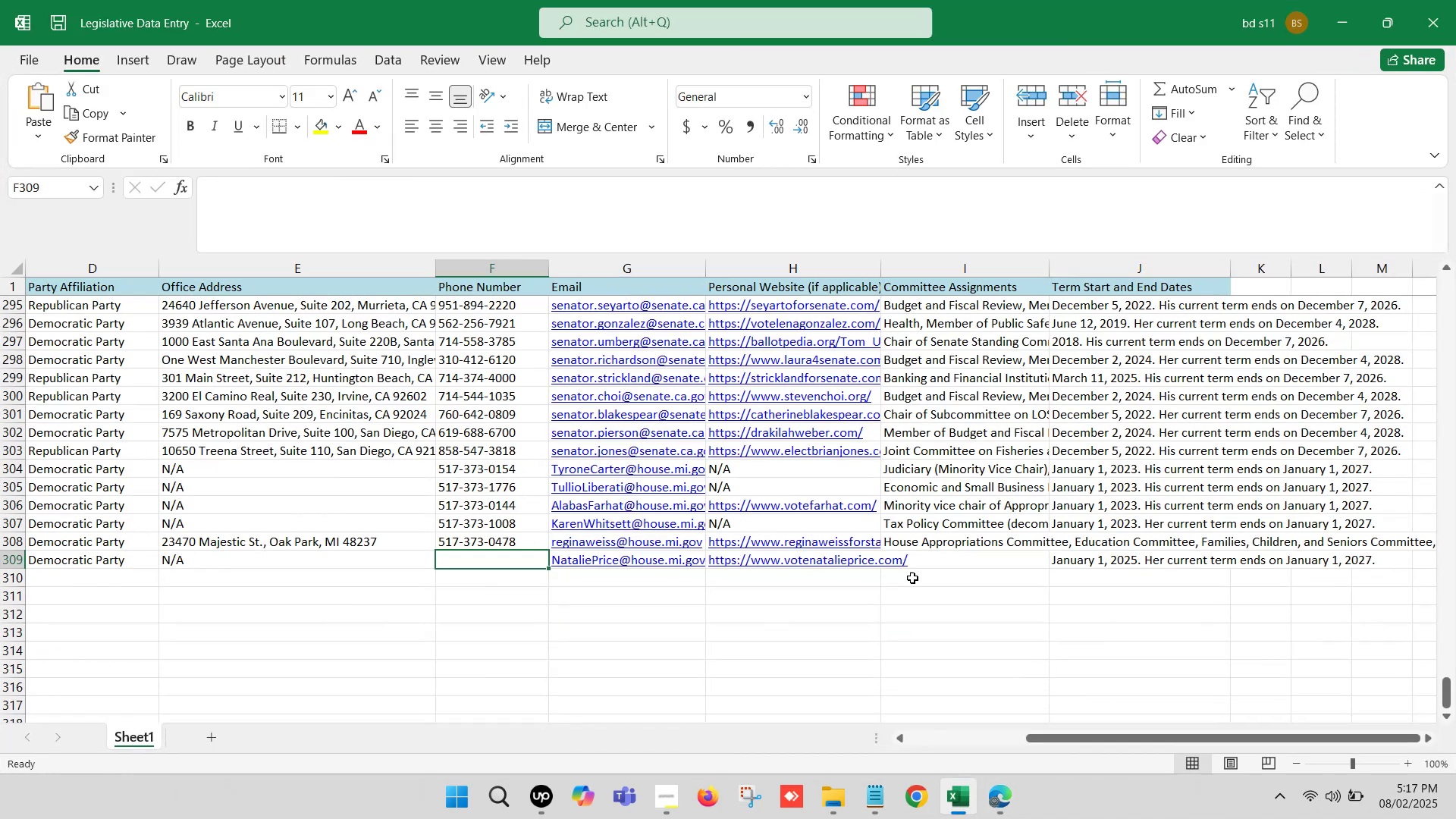 
left_click([920, 563])
 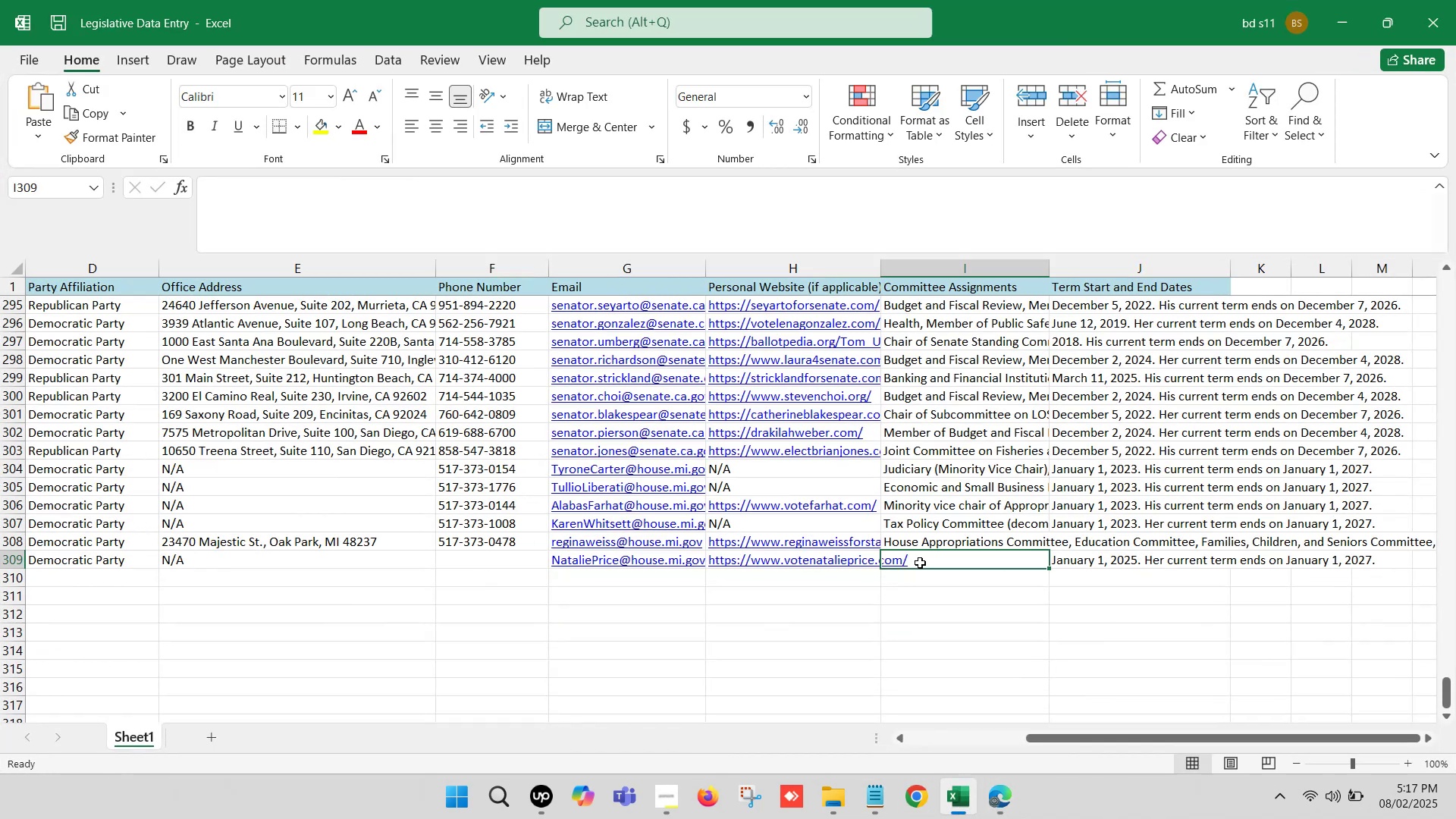 
double_click([920, 563])
 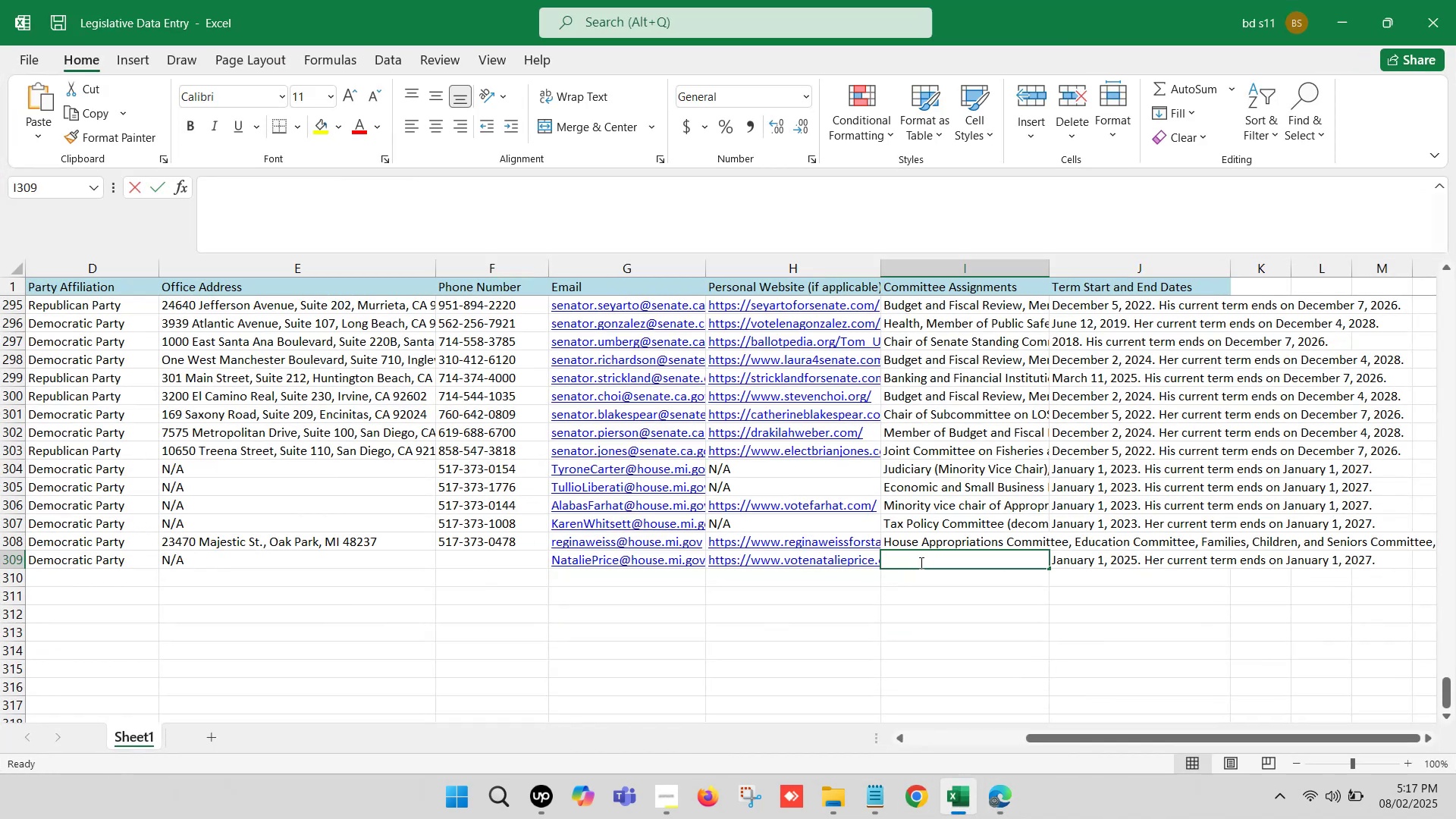 
key(Control+V)
 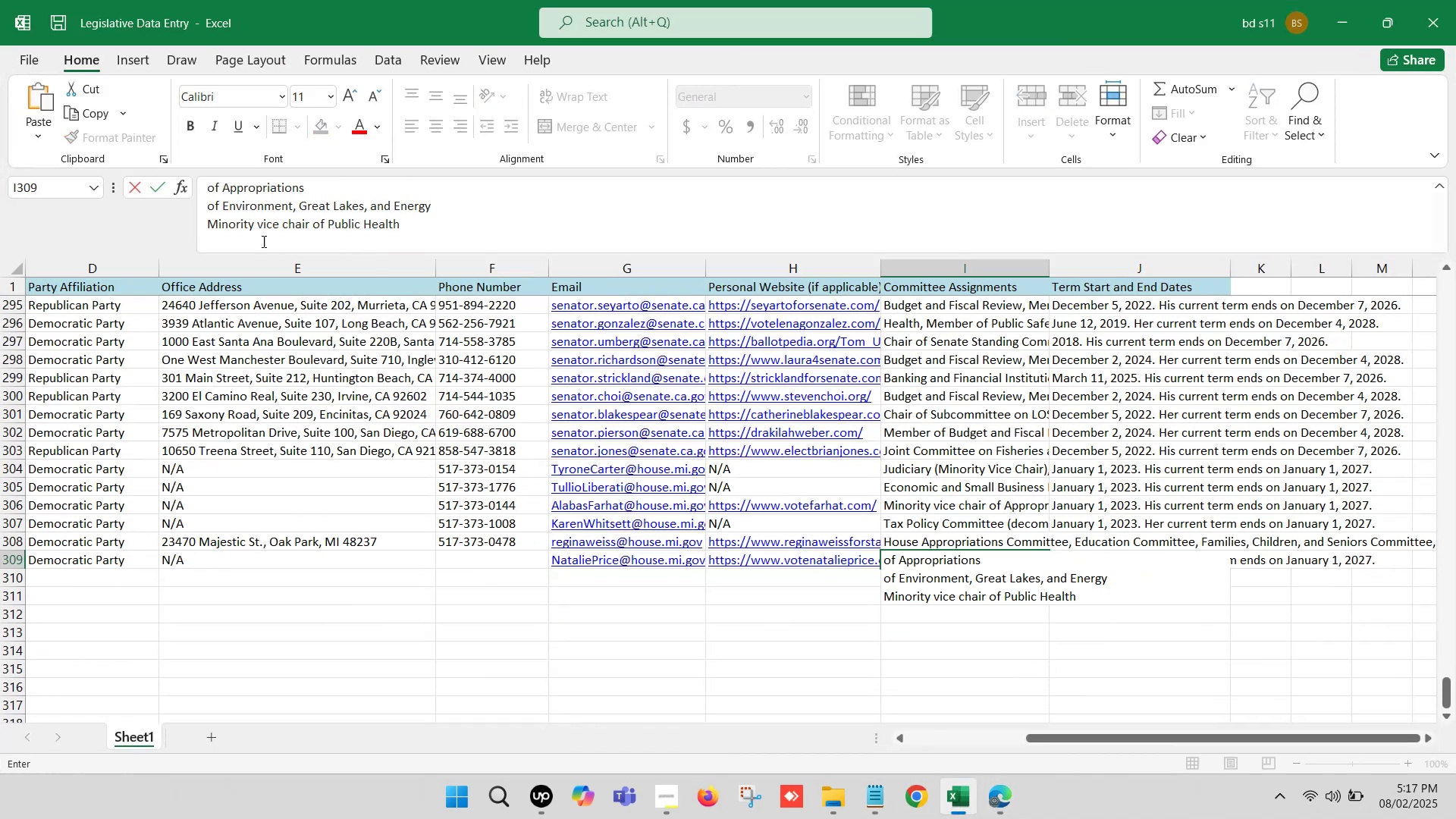 
left_click([204, 200])
 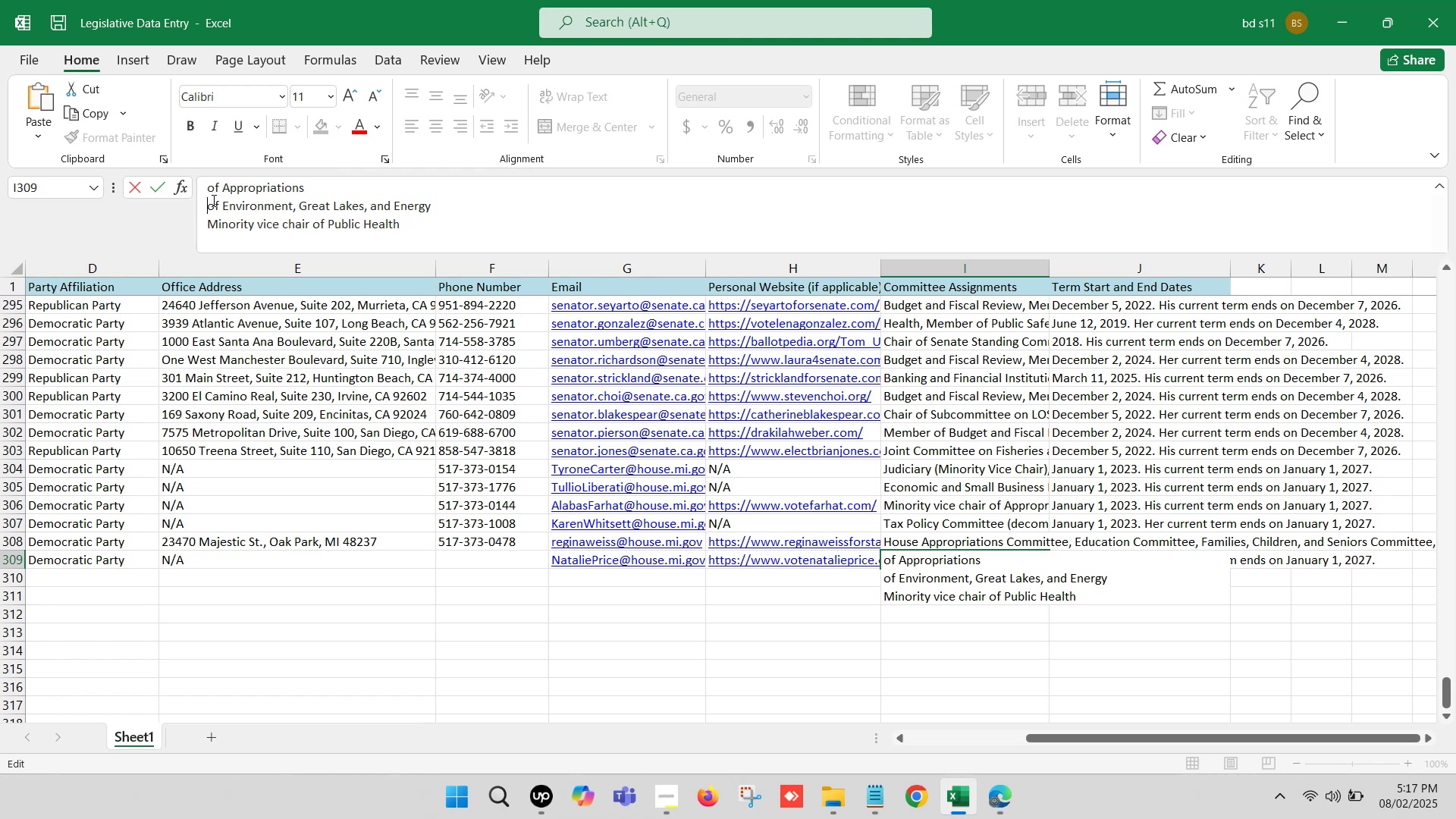 
key(Backspace)
 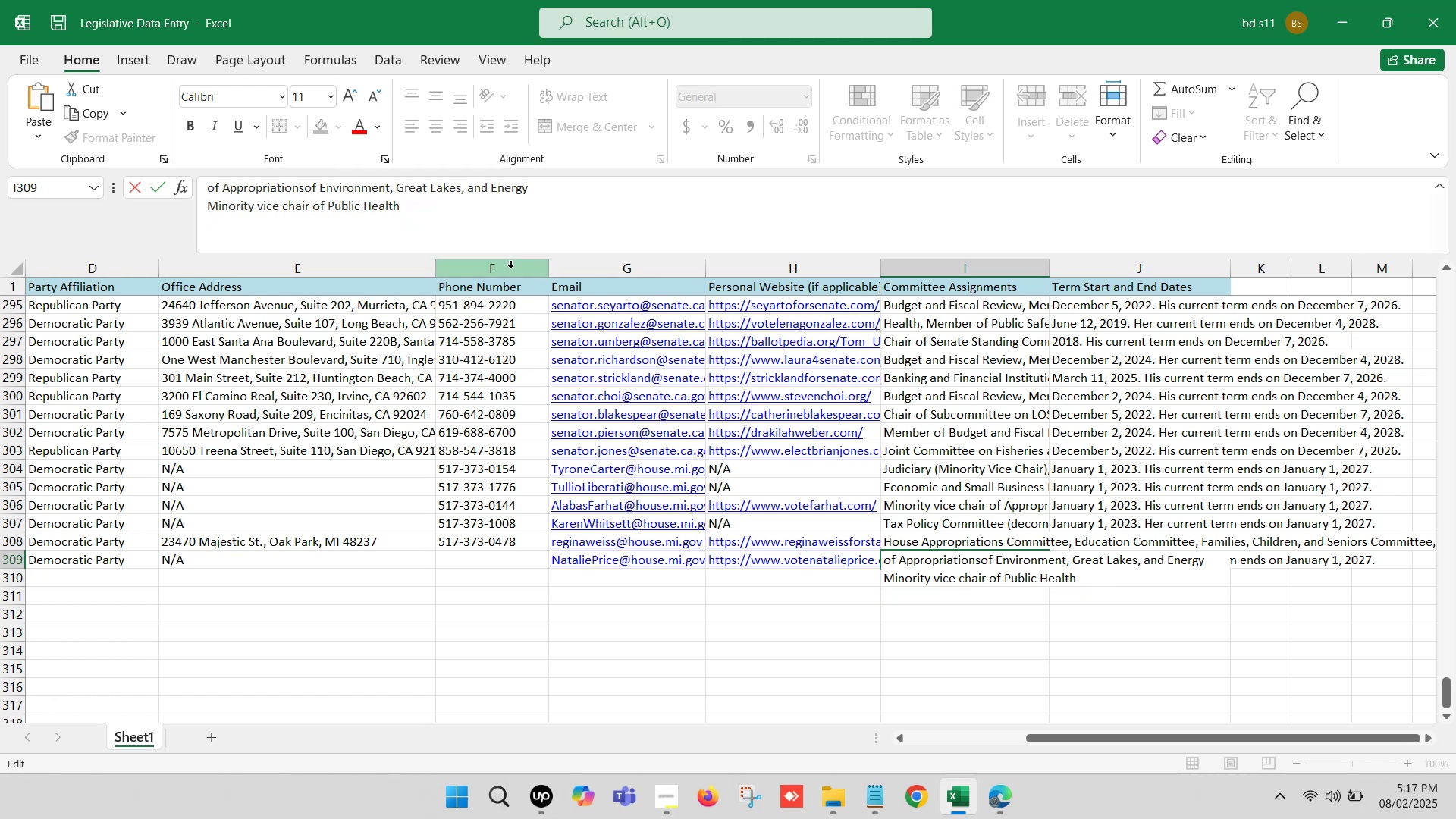 
key(Comma)
 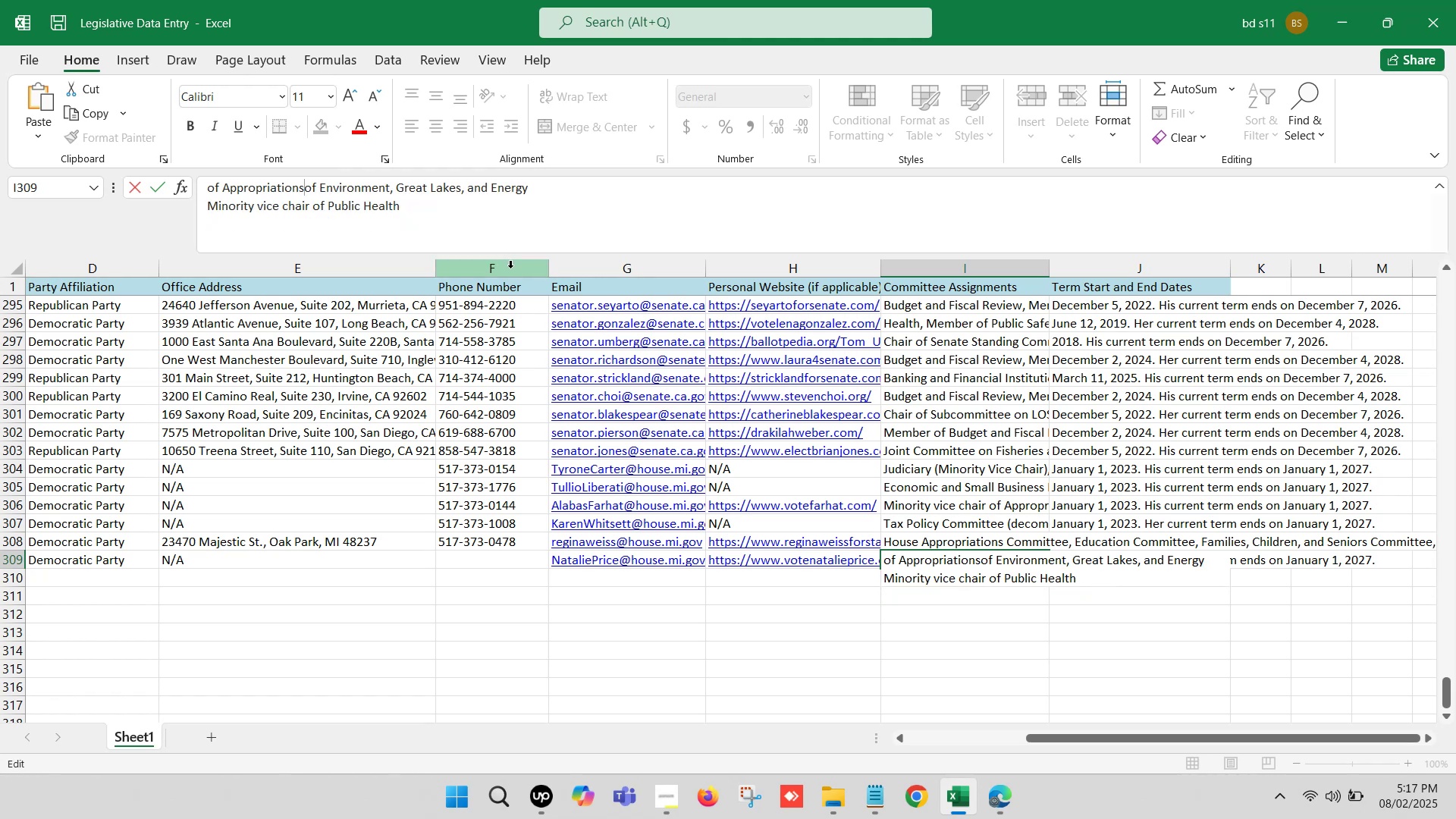 
key(Space)
 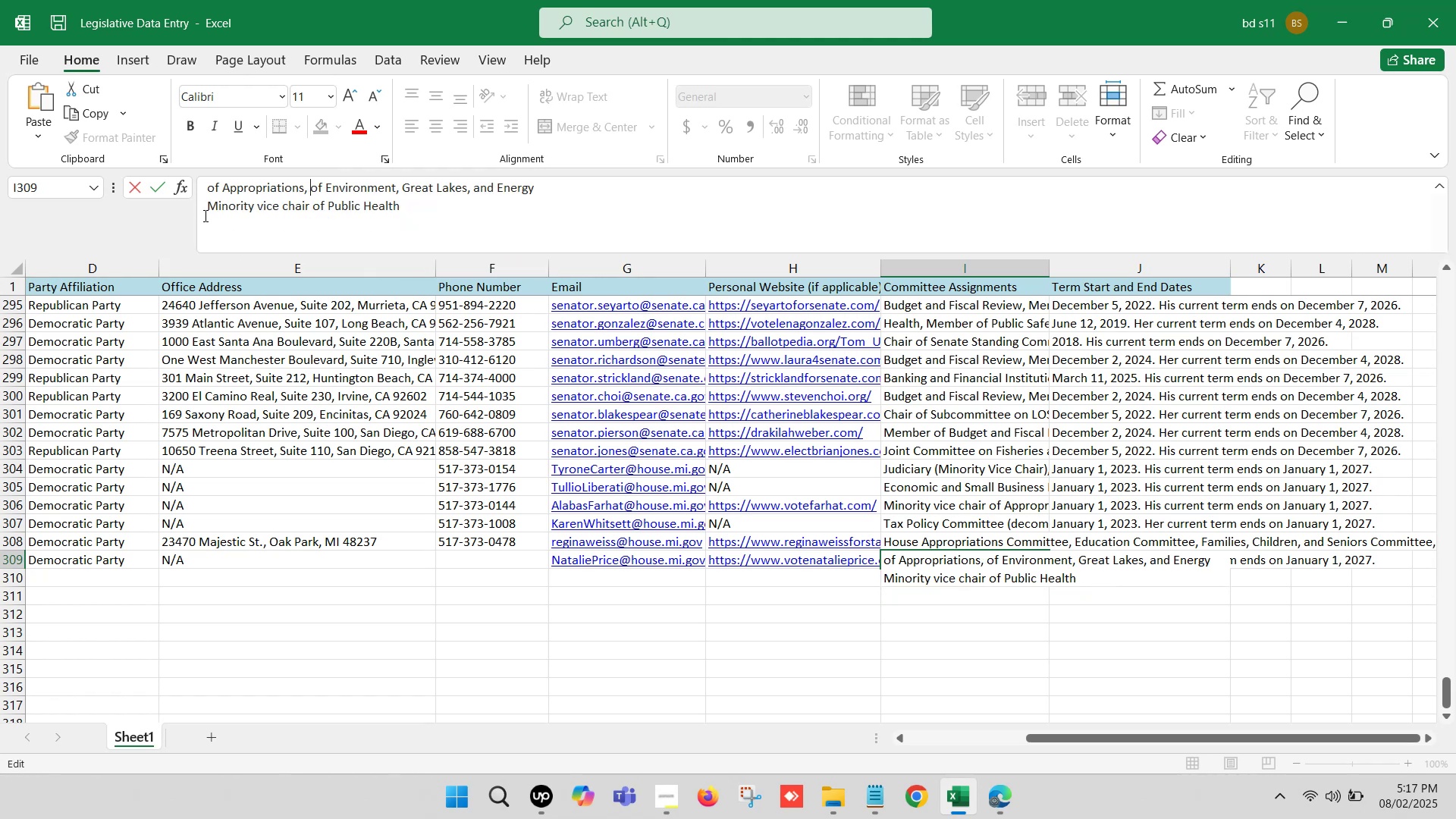 
left_click([199, 207])
 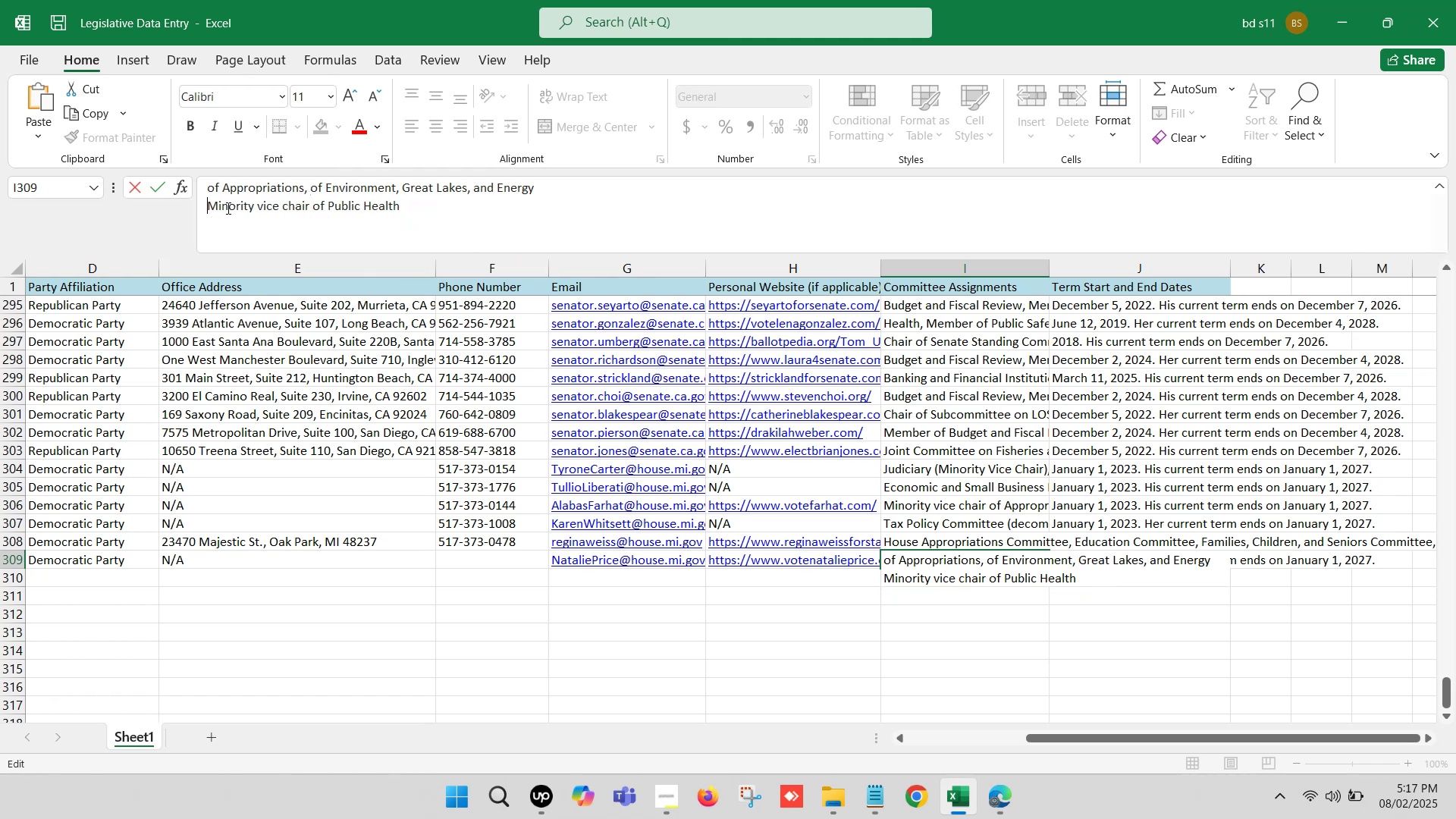 
key(Backspace)
 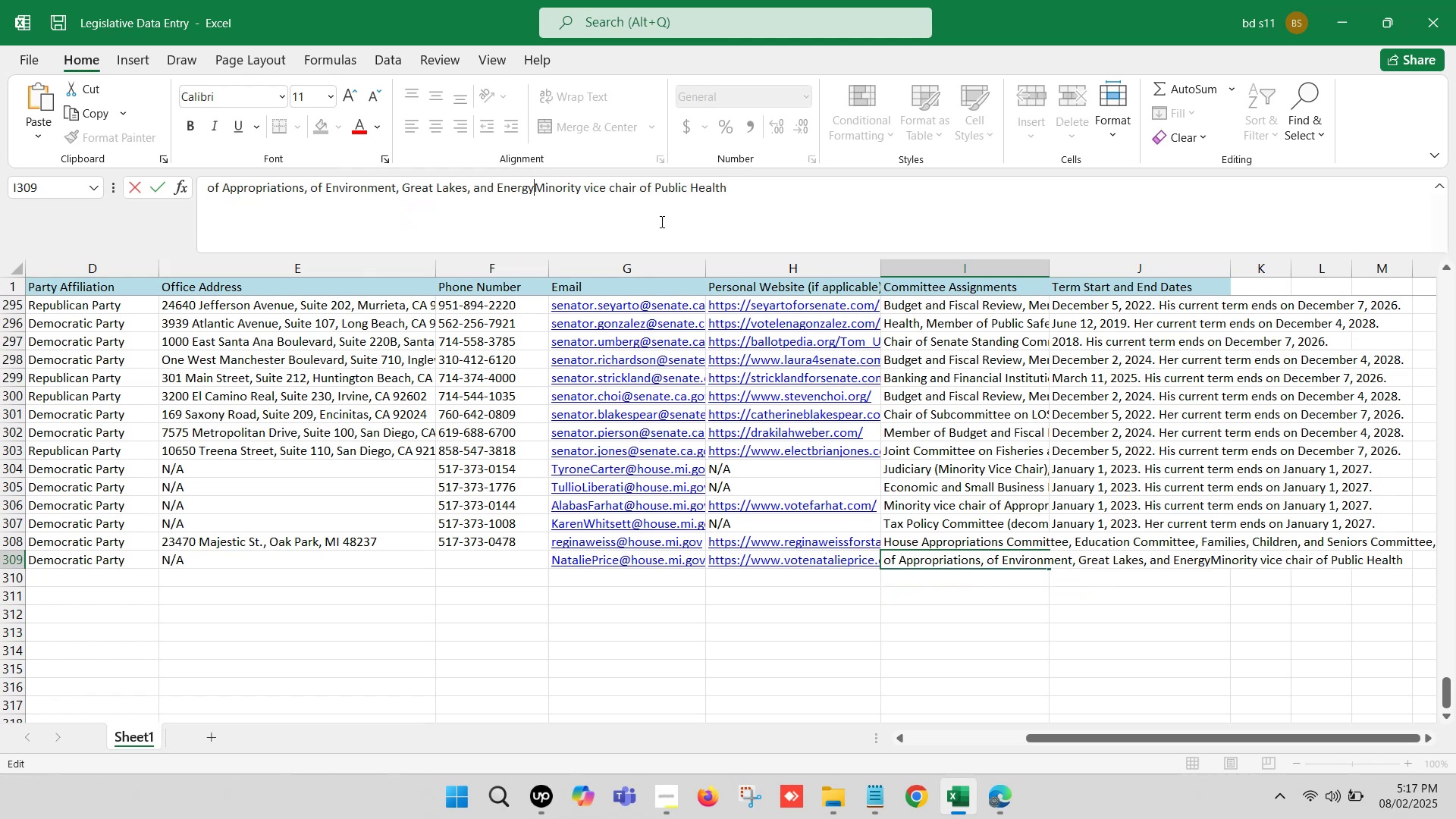 
key(Comma)
 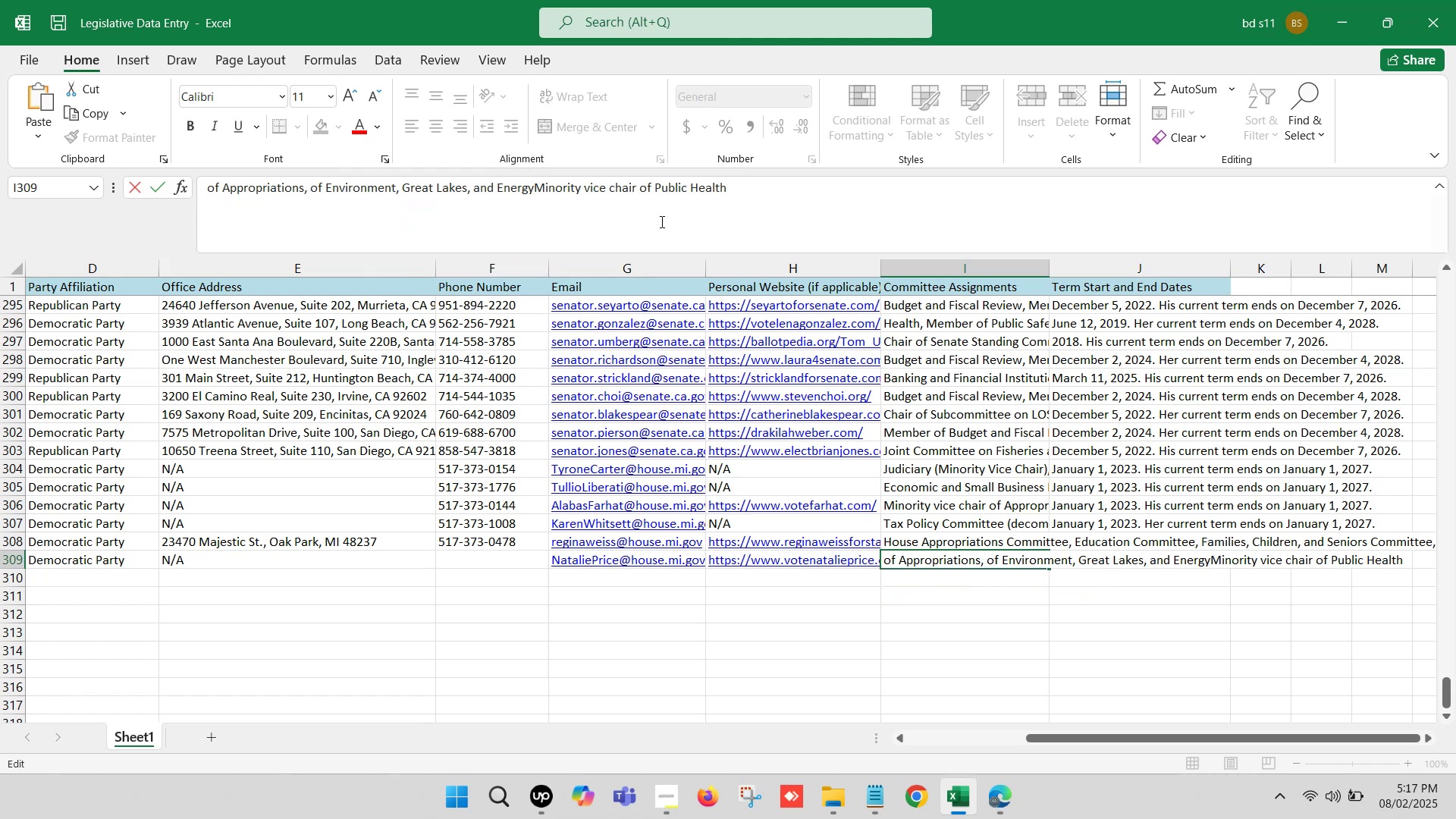 
key(Space)
 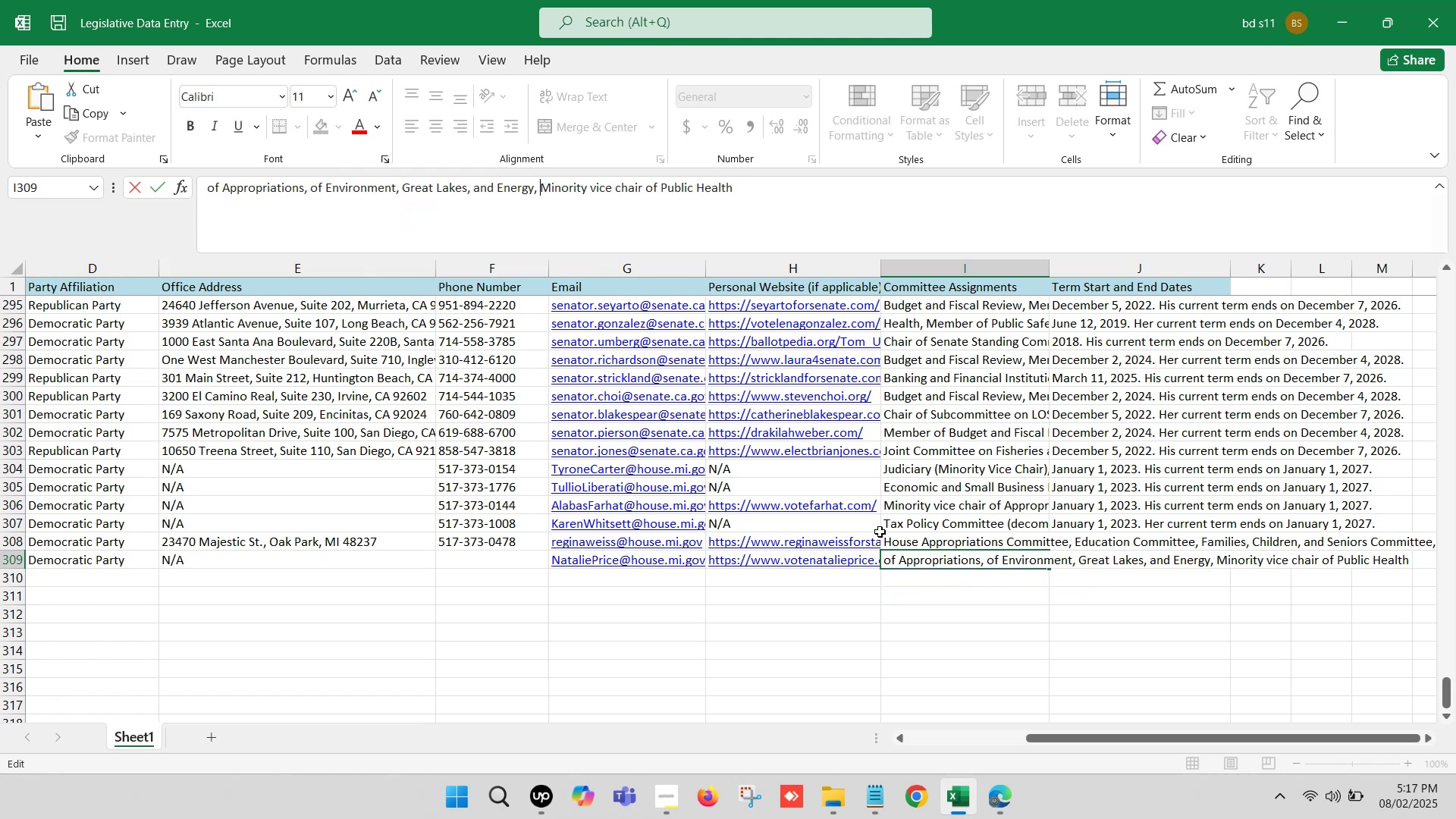 
left_click([908, 585])
 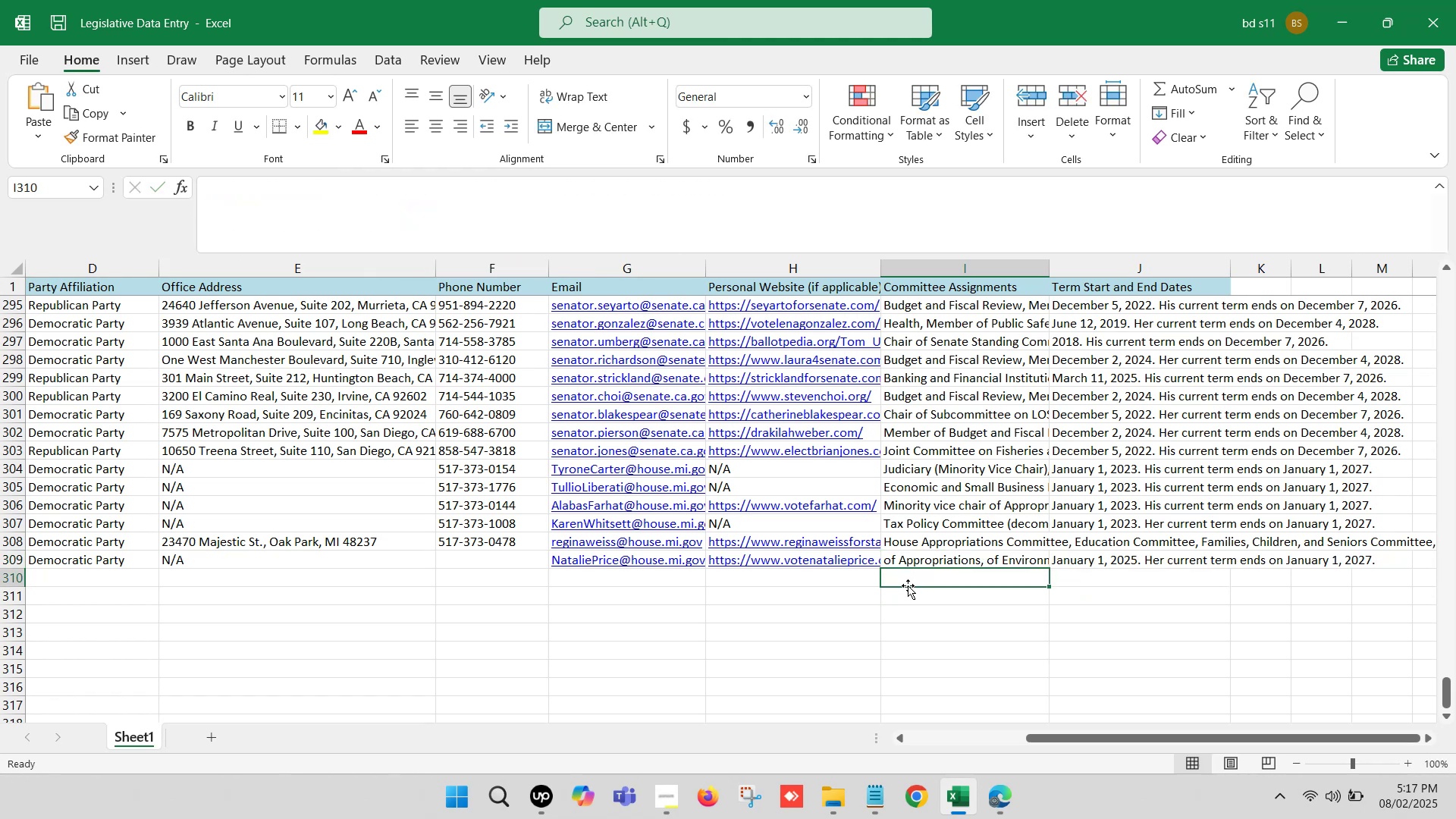 
key(Control+S)
 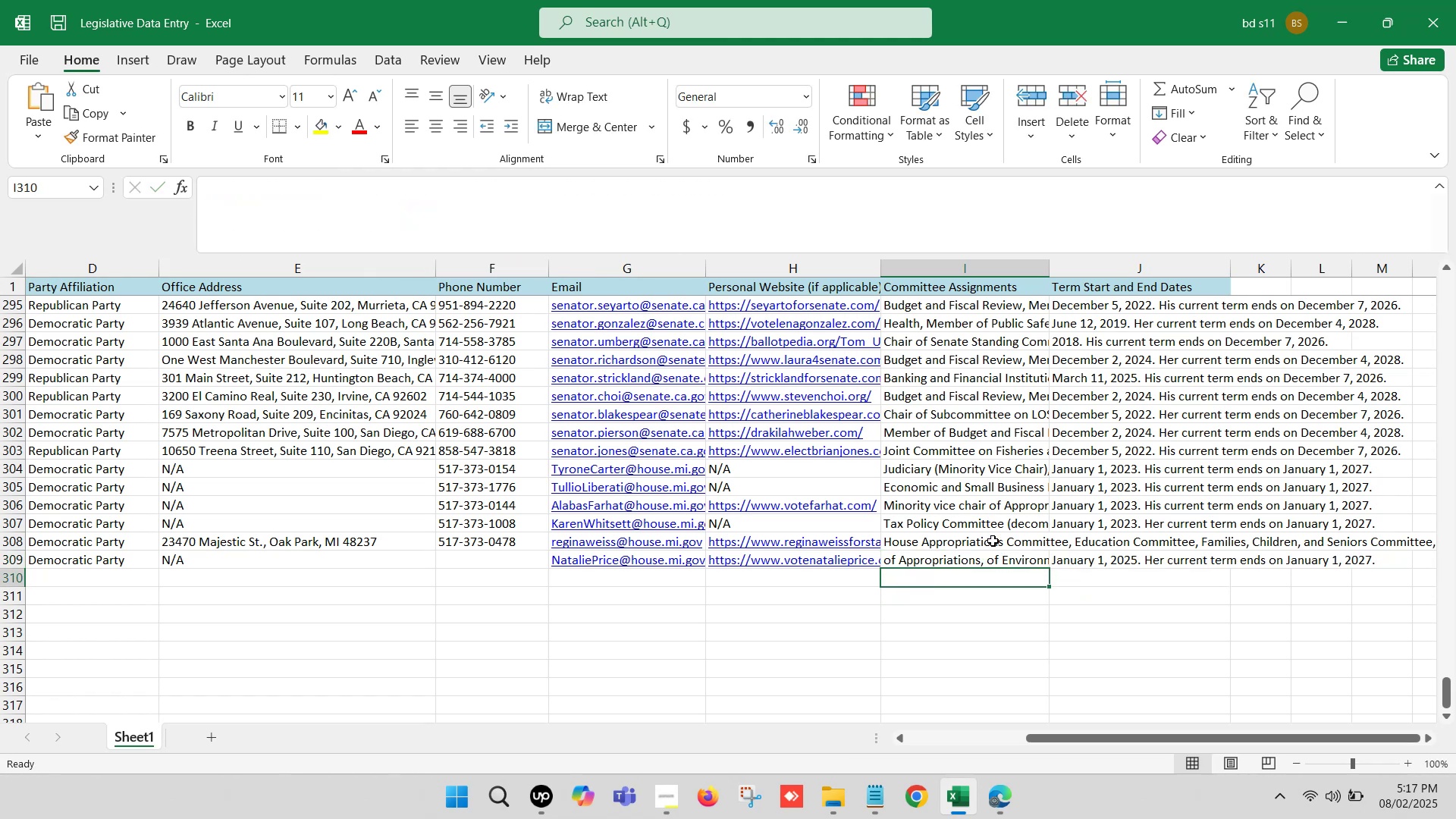 
left_click([987, 538])
 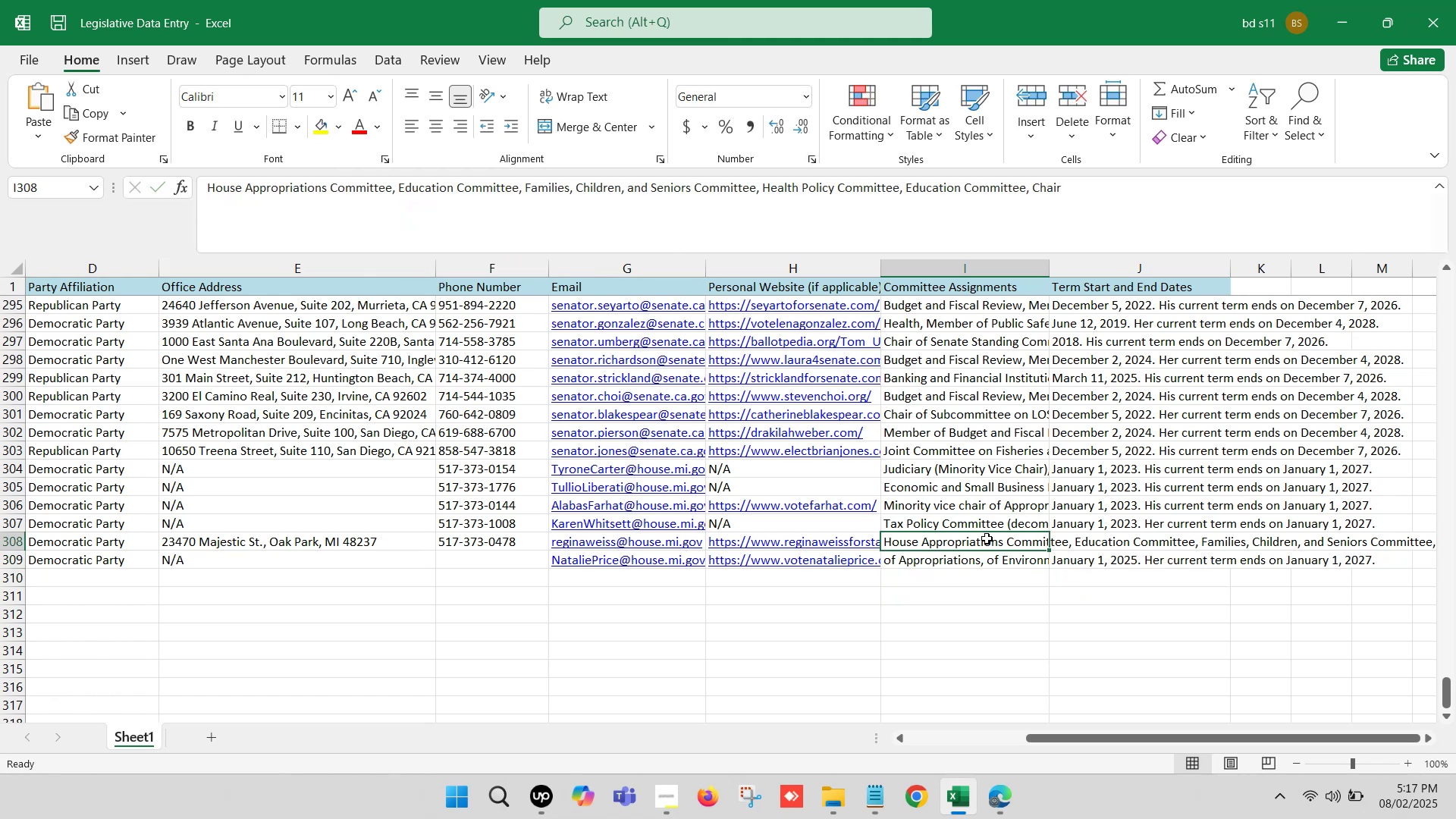 
hold_key(key=ArrowLeft, duration=0.74)
 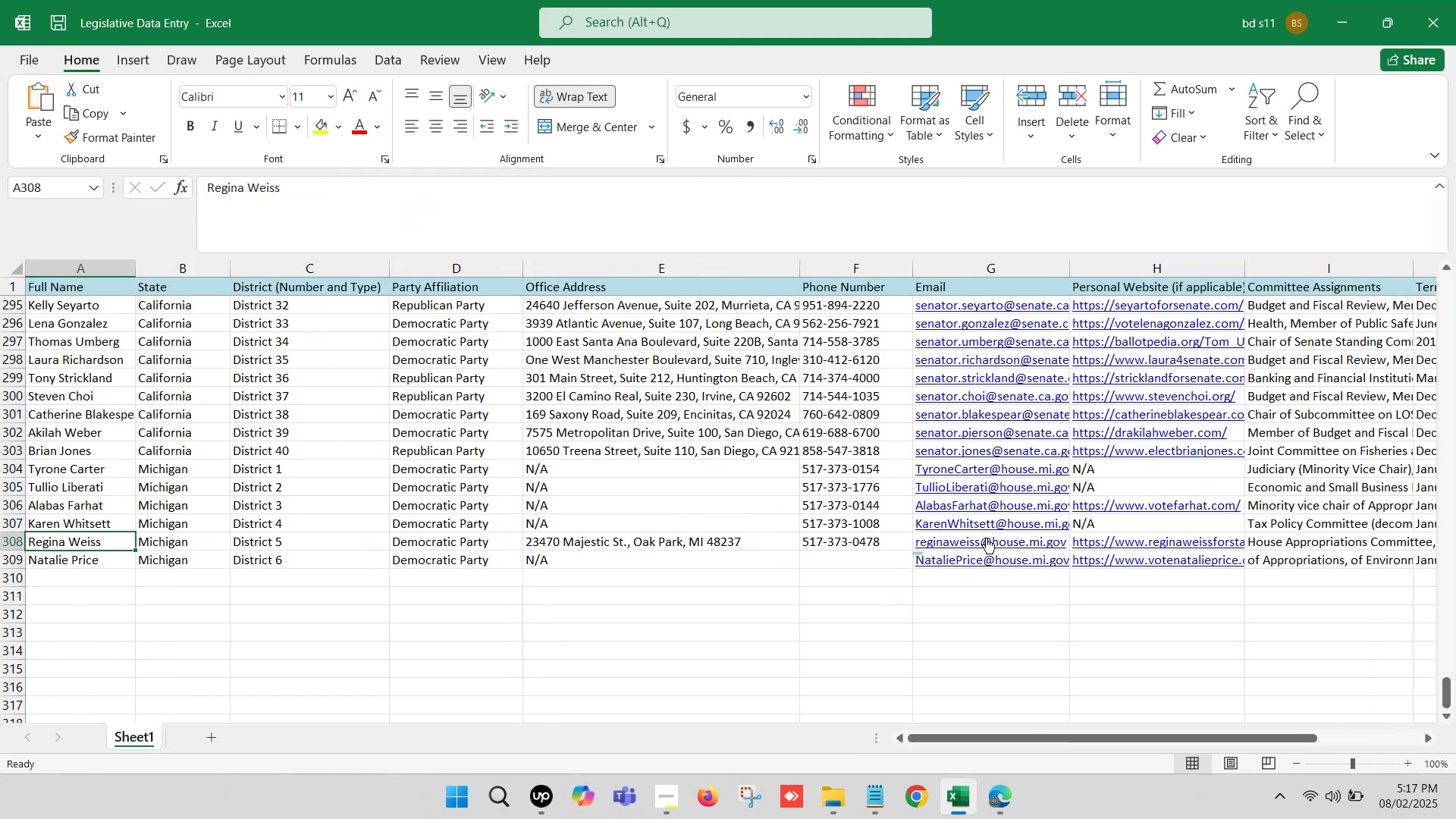 
key(ArrowLeft)
 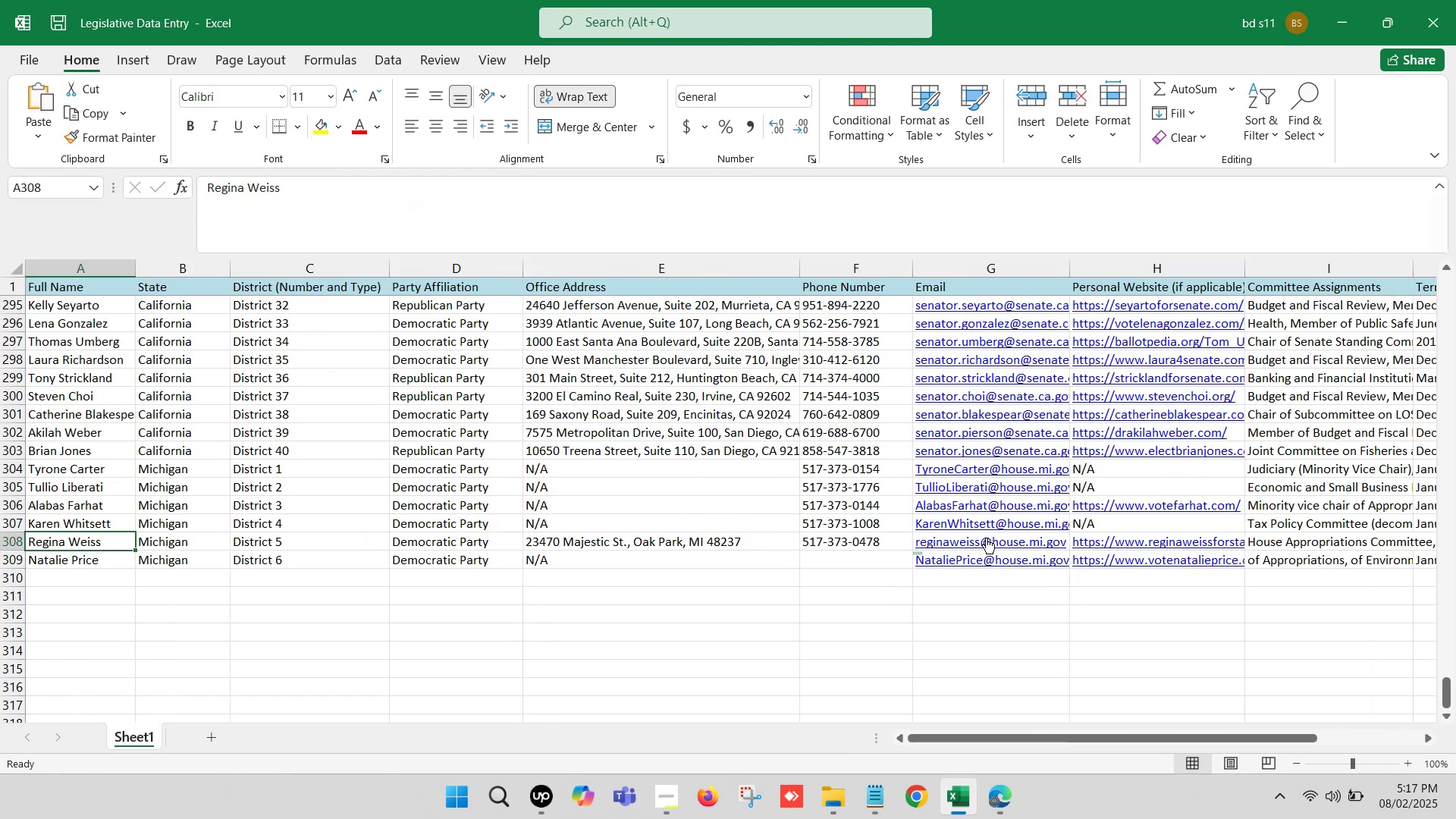 
key(ArrowLeft)
 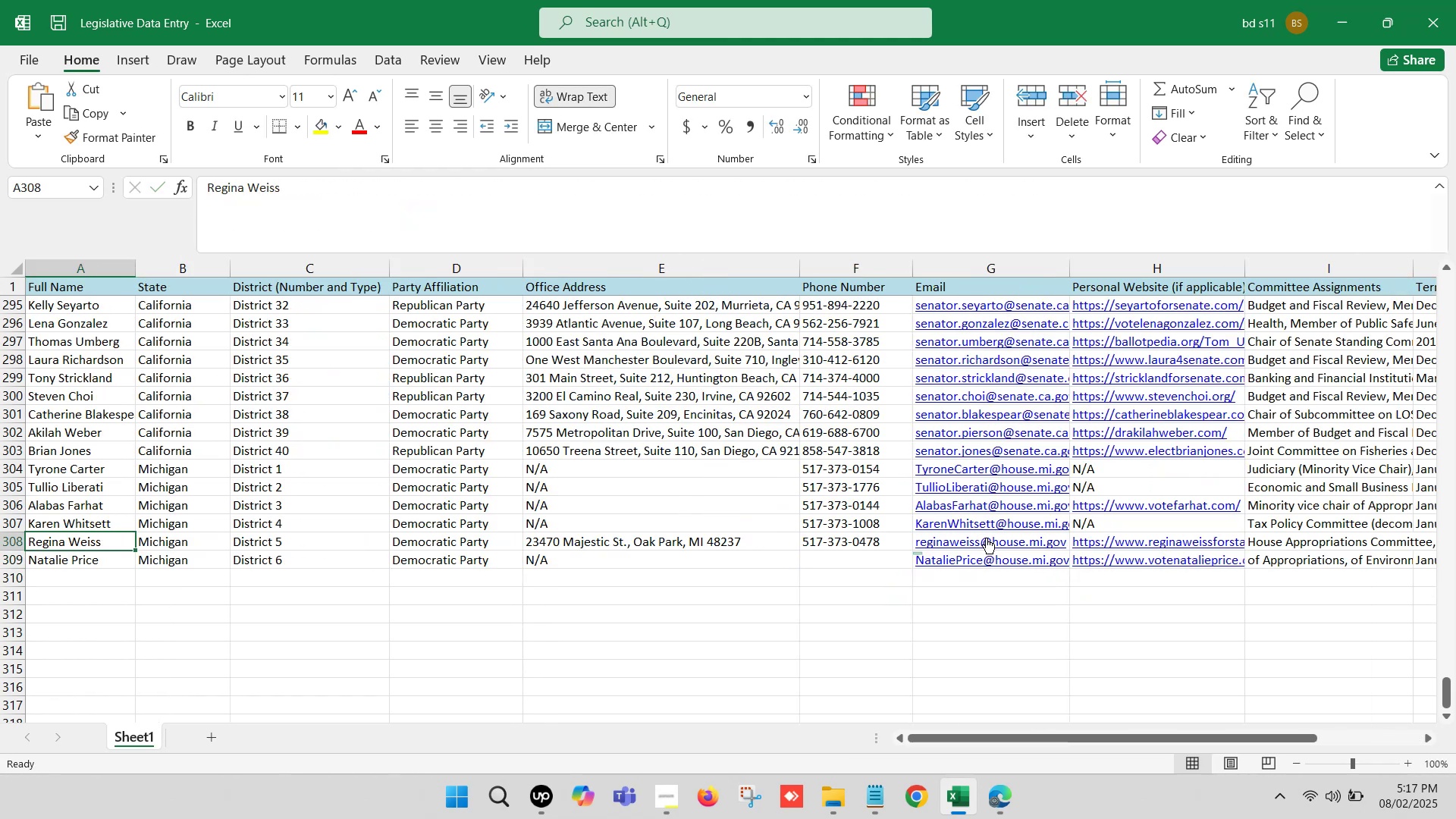 
key(ArrowLeft)
 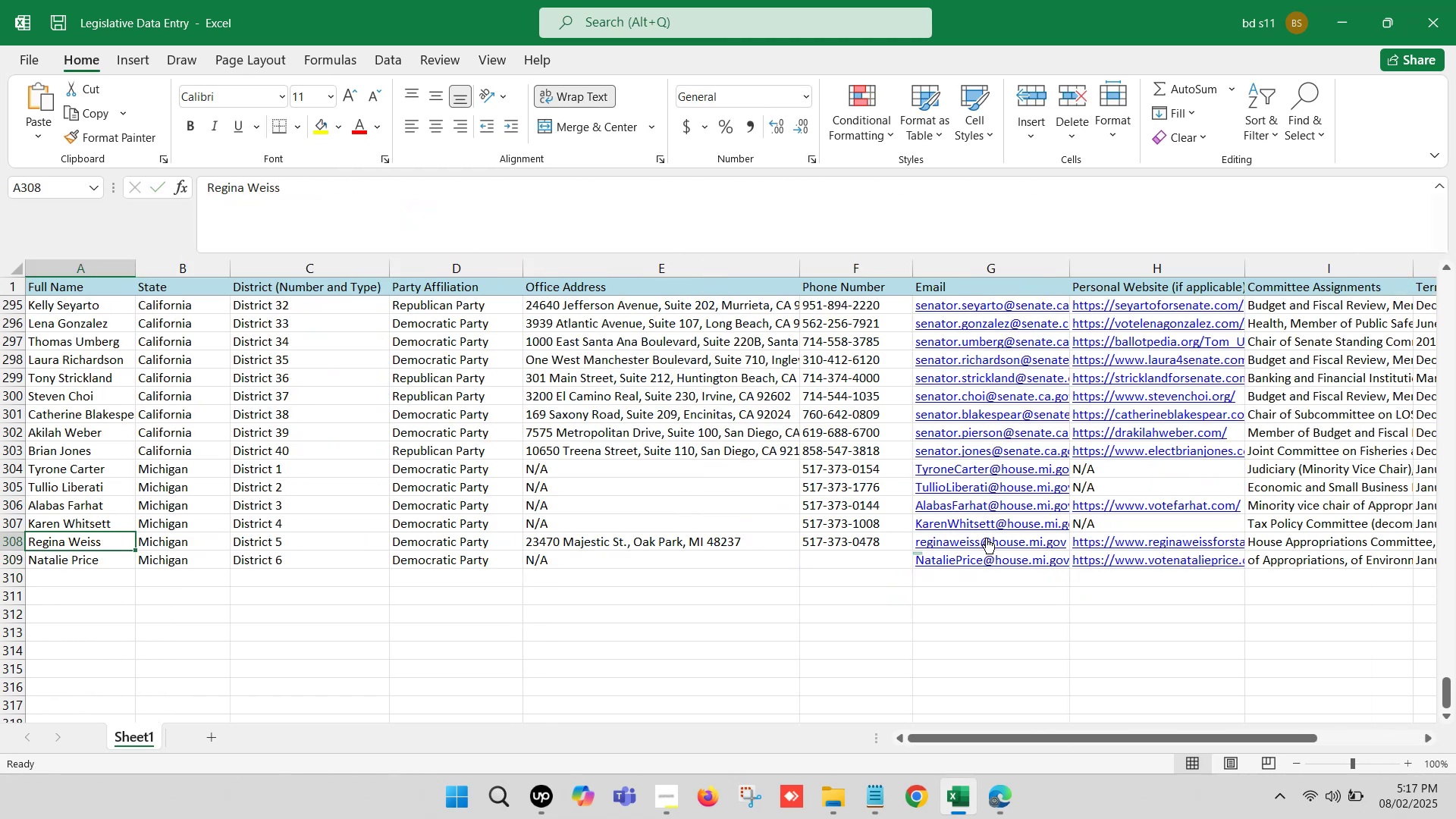 
key(Control+C)
 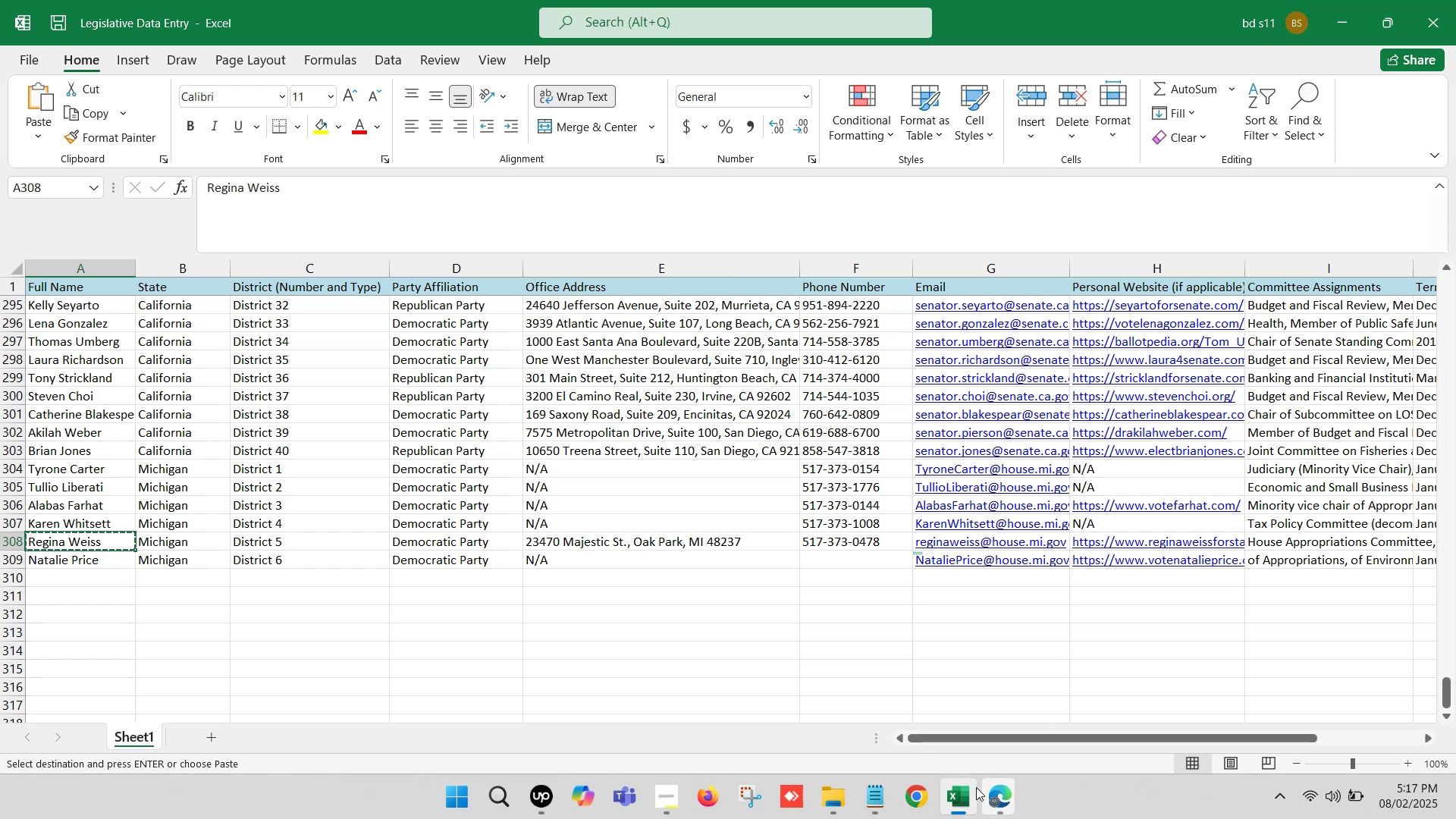 
left_click([968, 795])
 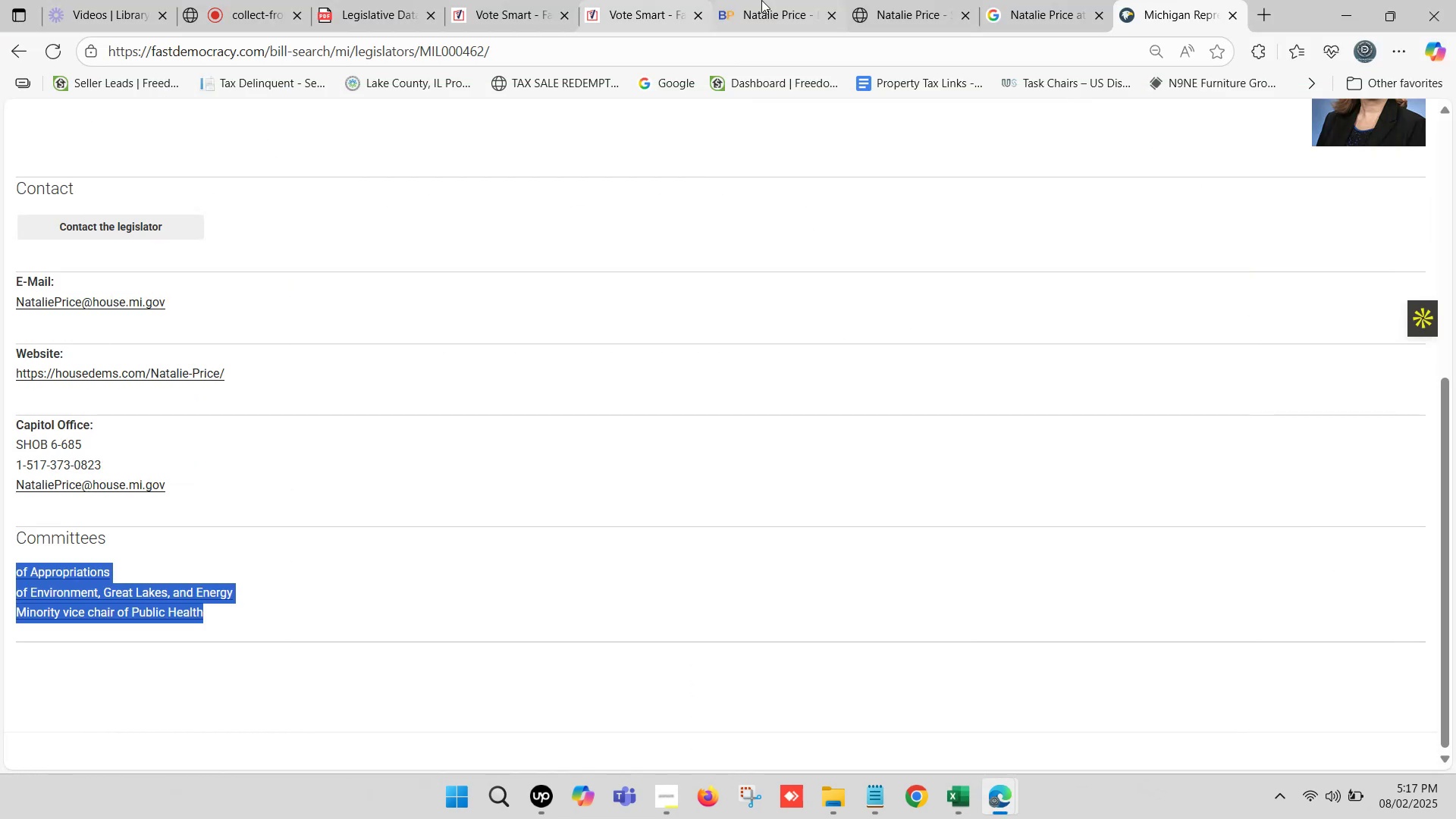 
double_click([762, 0])
 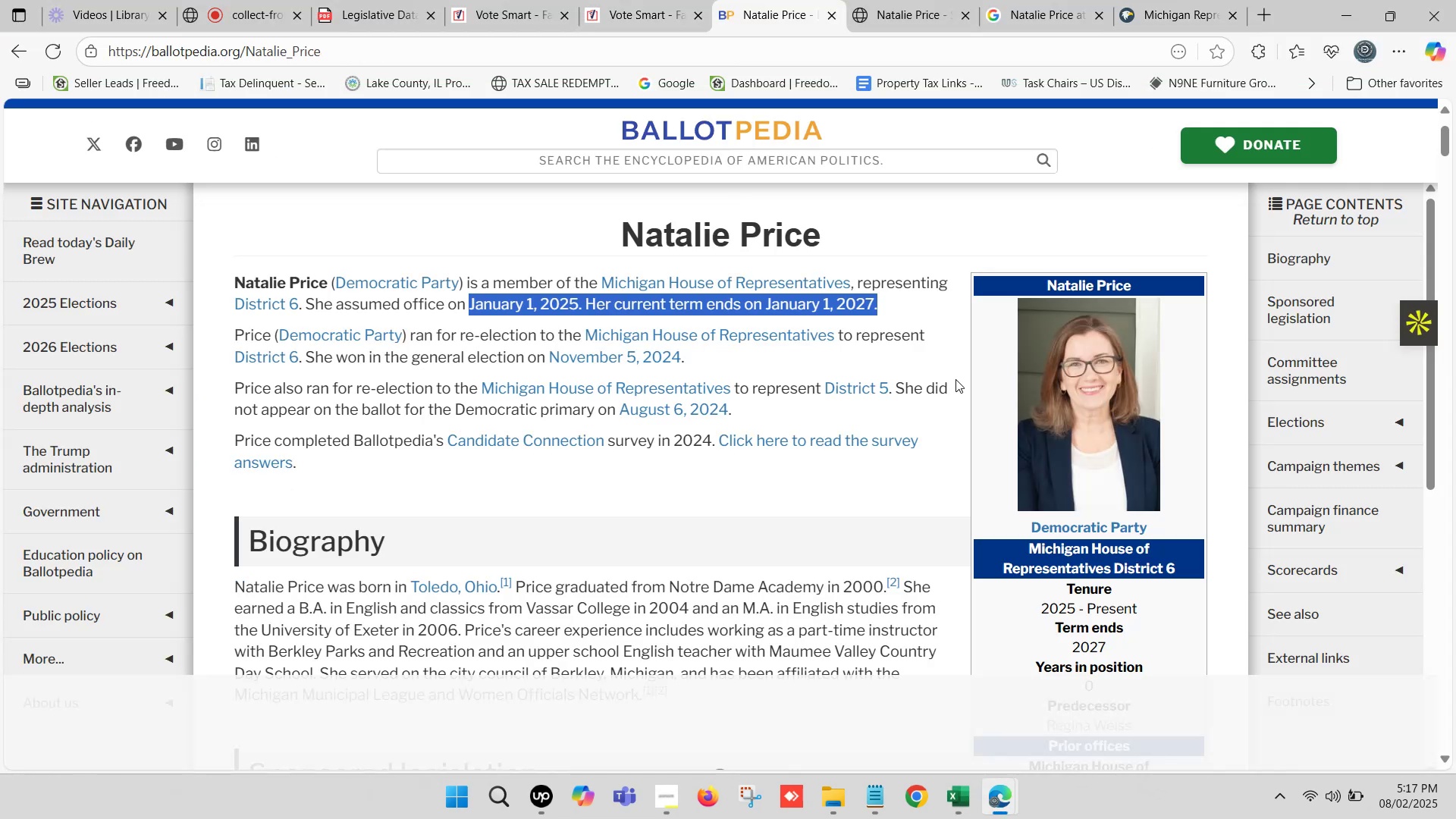 
scroll: coordinate [668, 517], scroll_direction: down, amount: 5.0
 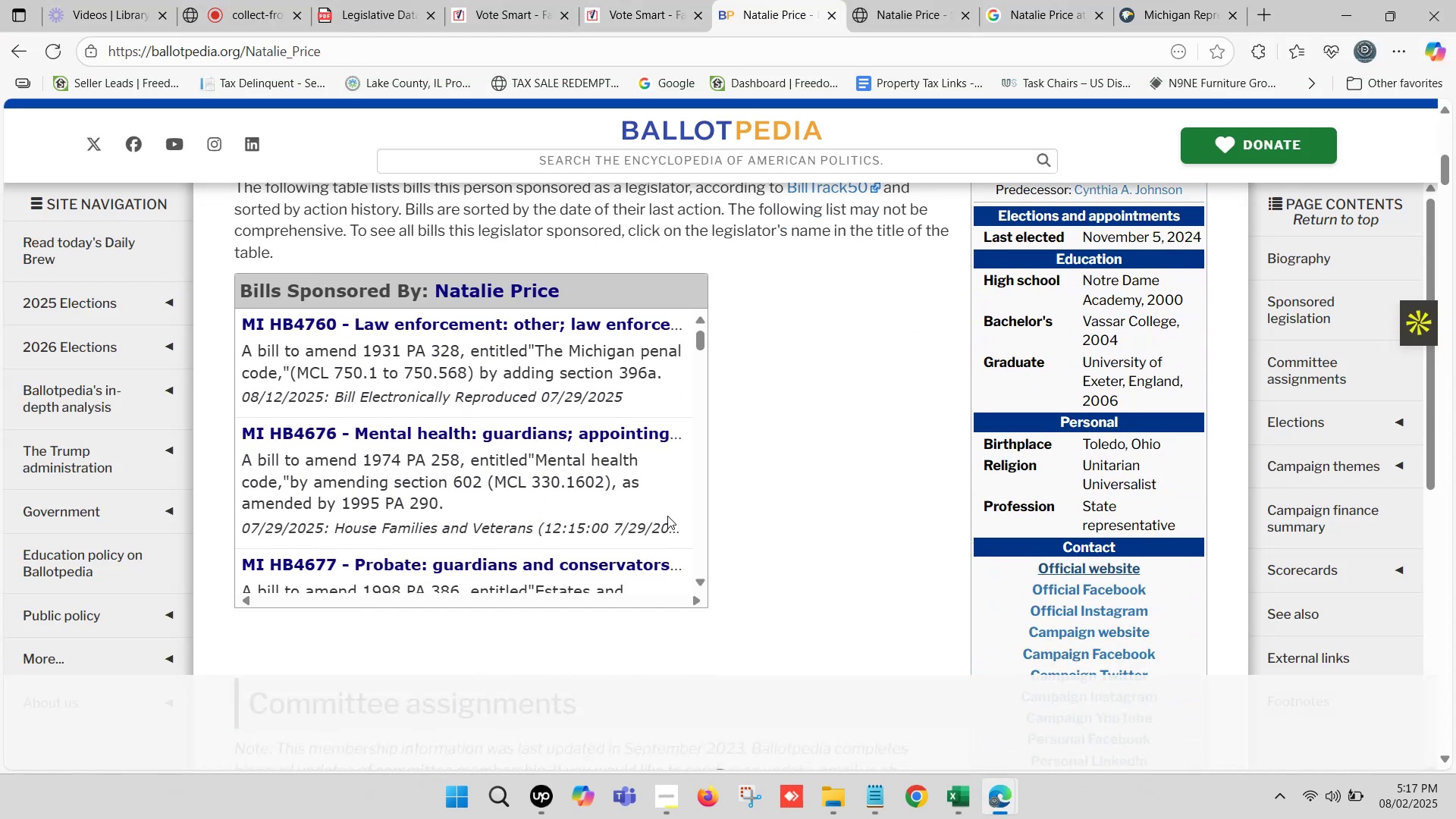 
scroll: coordinate [860, 443], scroll_direction: up, amount: 3.0
 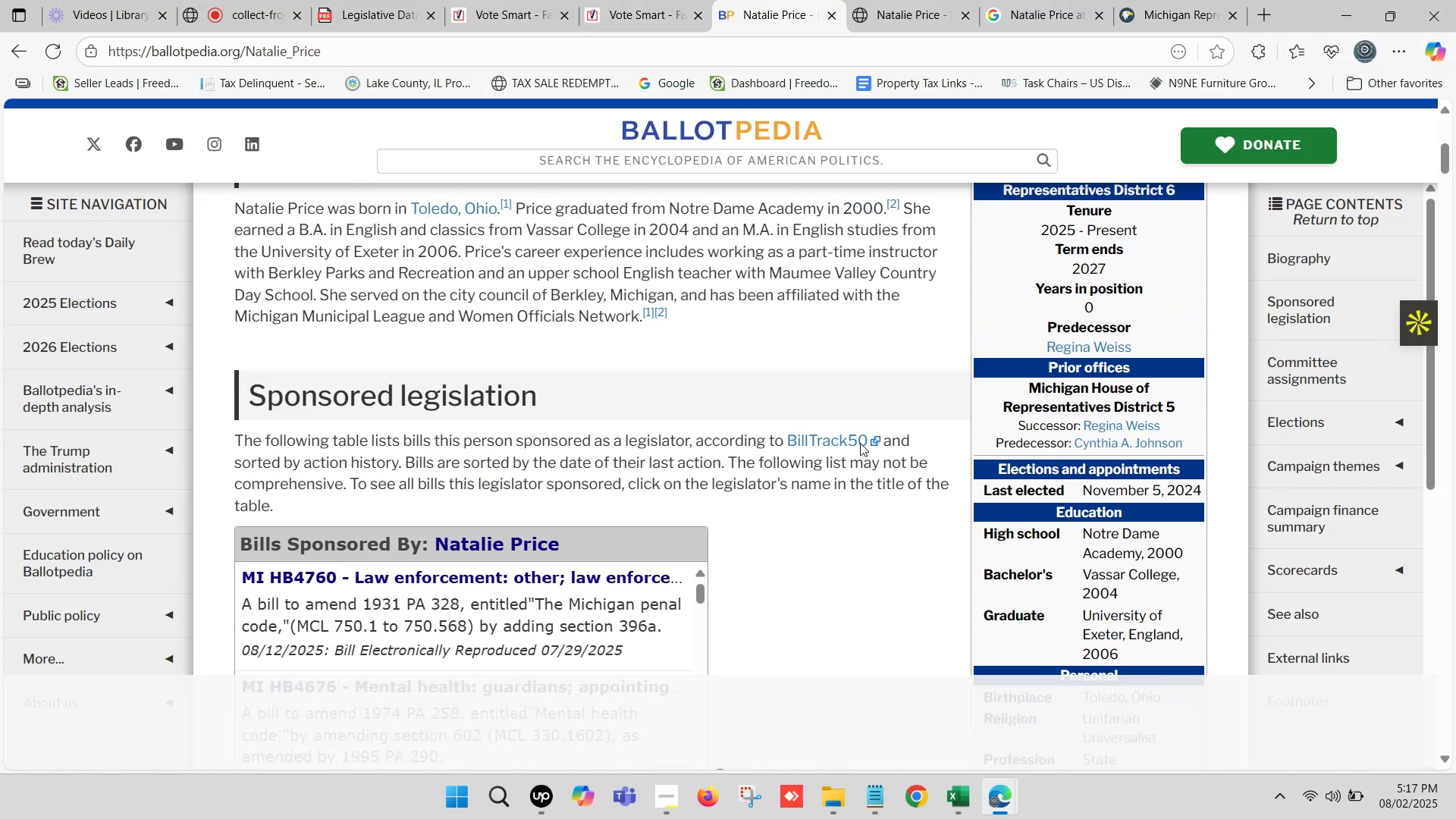 
scroll: coordinate [758, 408], scroll_direction: down, amount: 7.0
 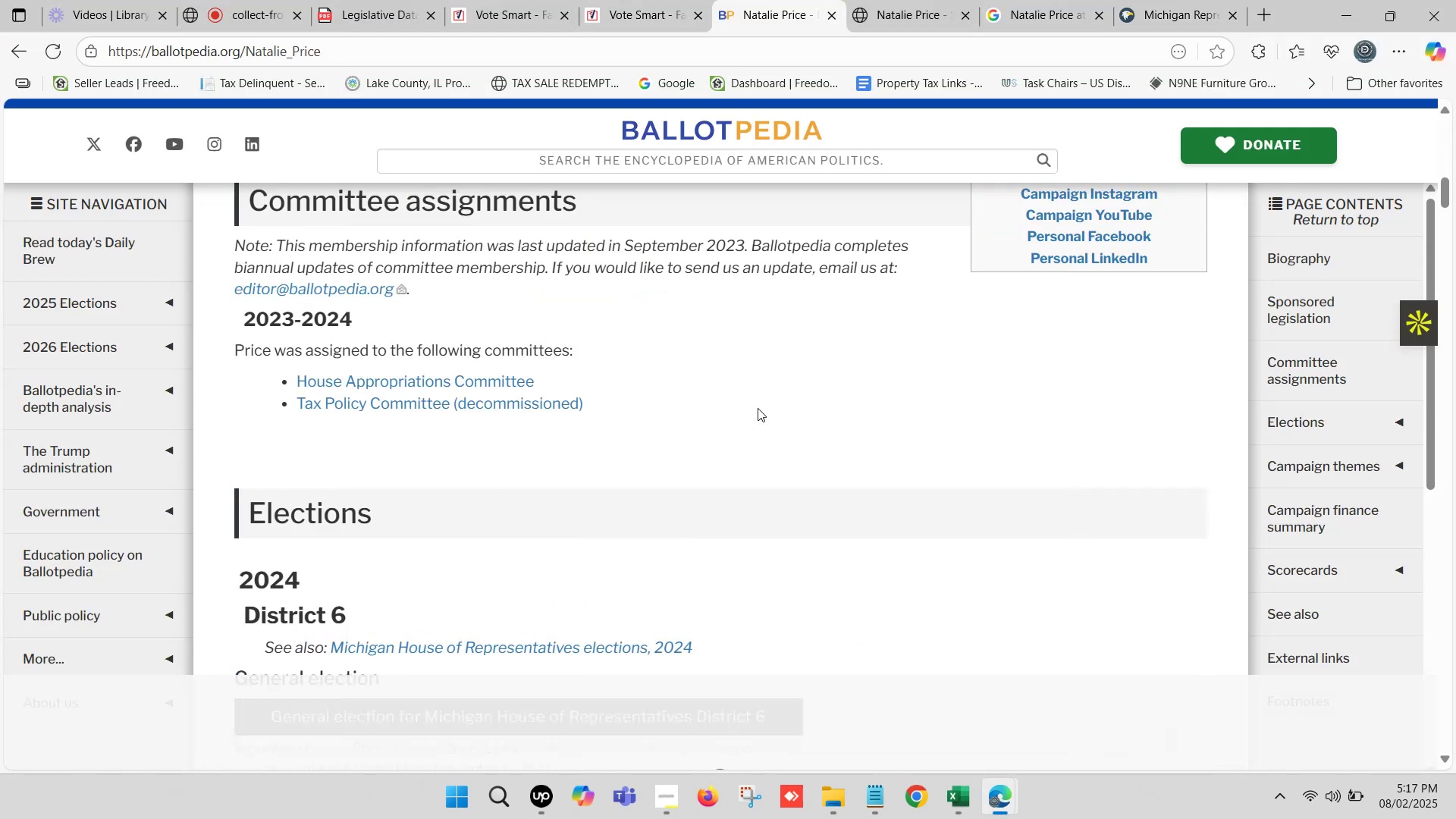 
scroll: coordinate [758, 408], scroll_direction: up, amount: 1.0
 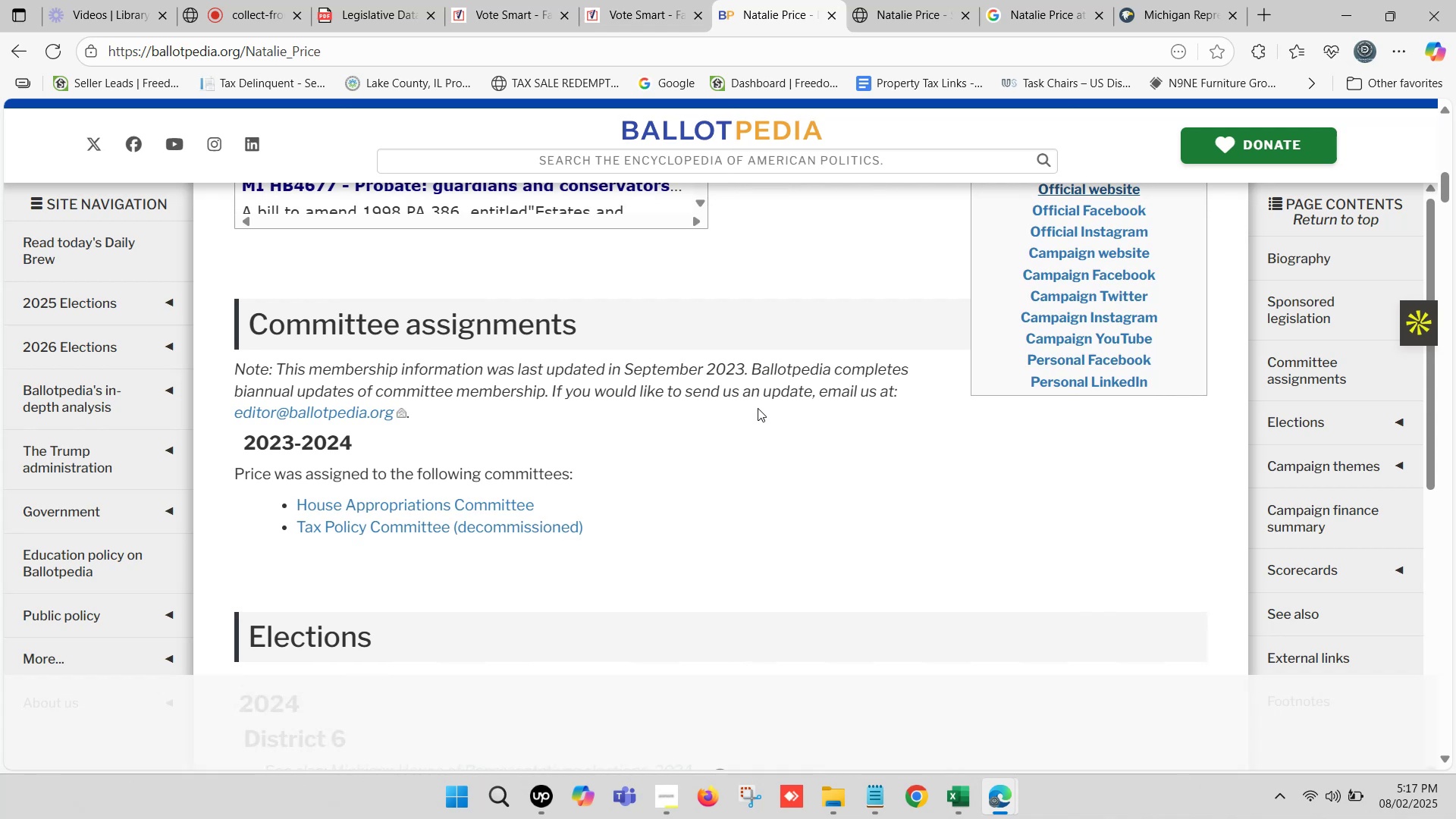 
wait(6.17)
 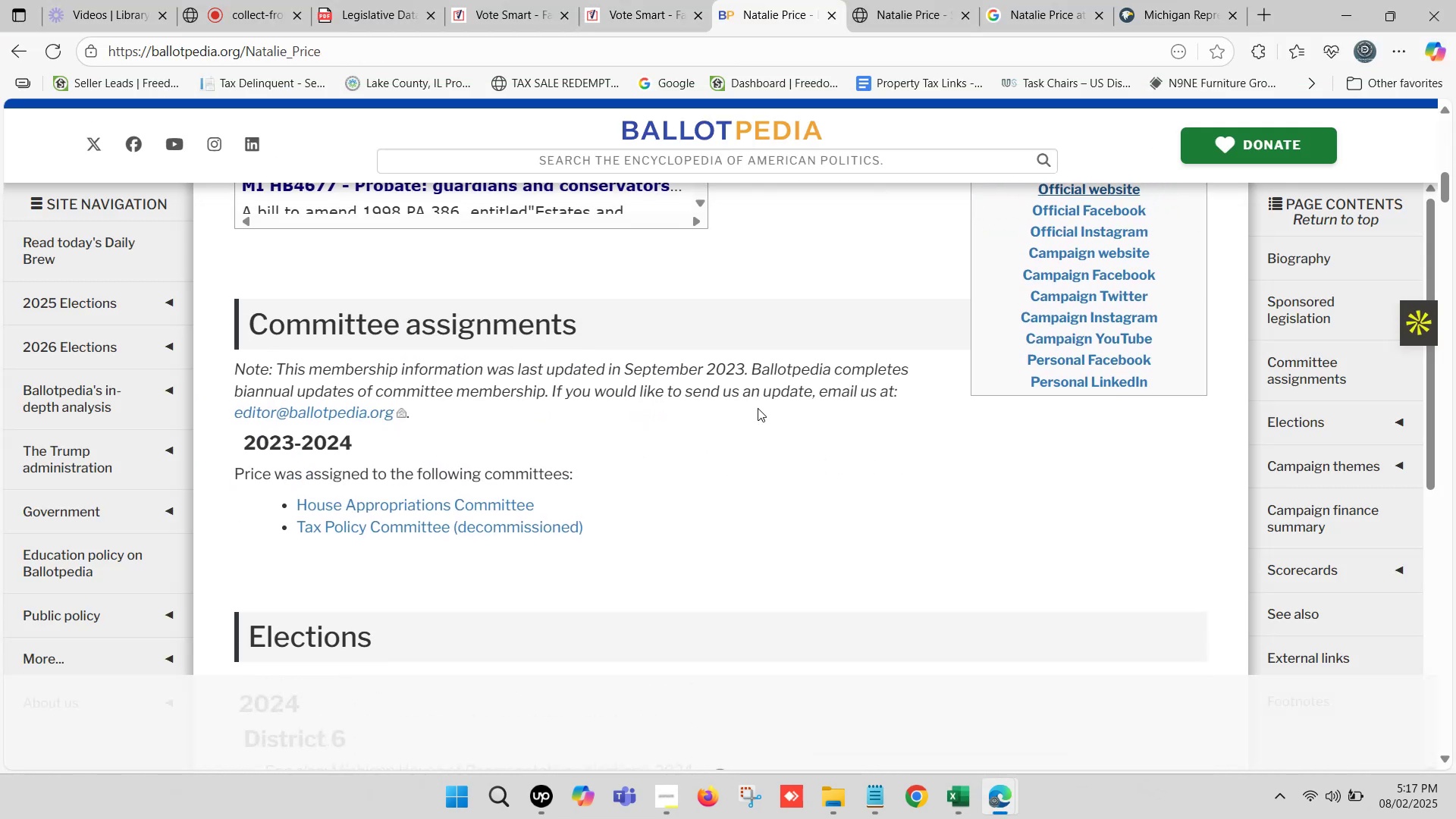 
scroll: coordinate [758, 408], scroll_direction: down, amount: 1.0
 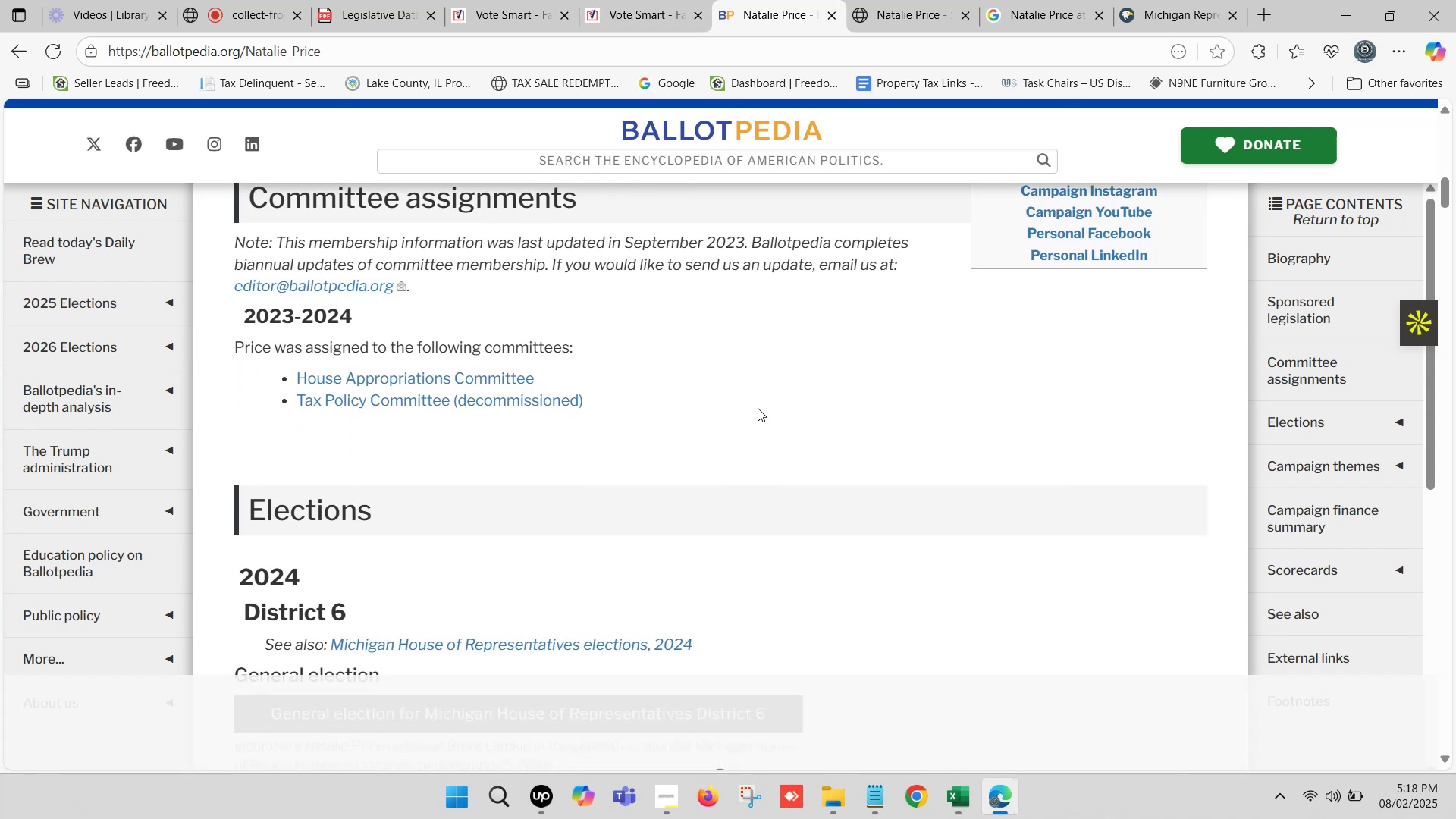 
scroll: coordinate [758, 408], scroll_direction: up, amount: 2.0
 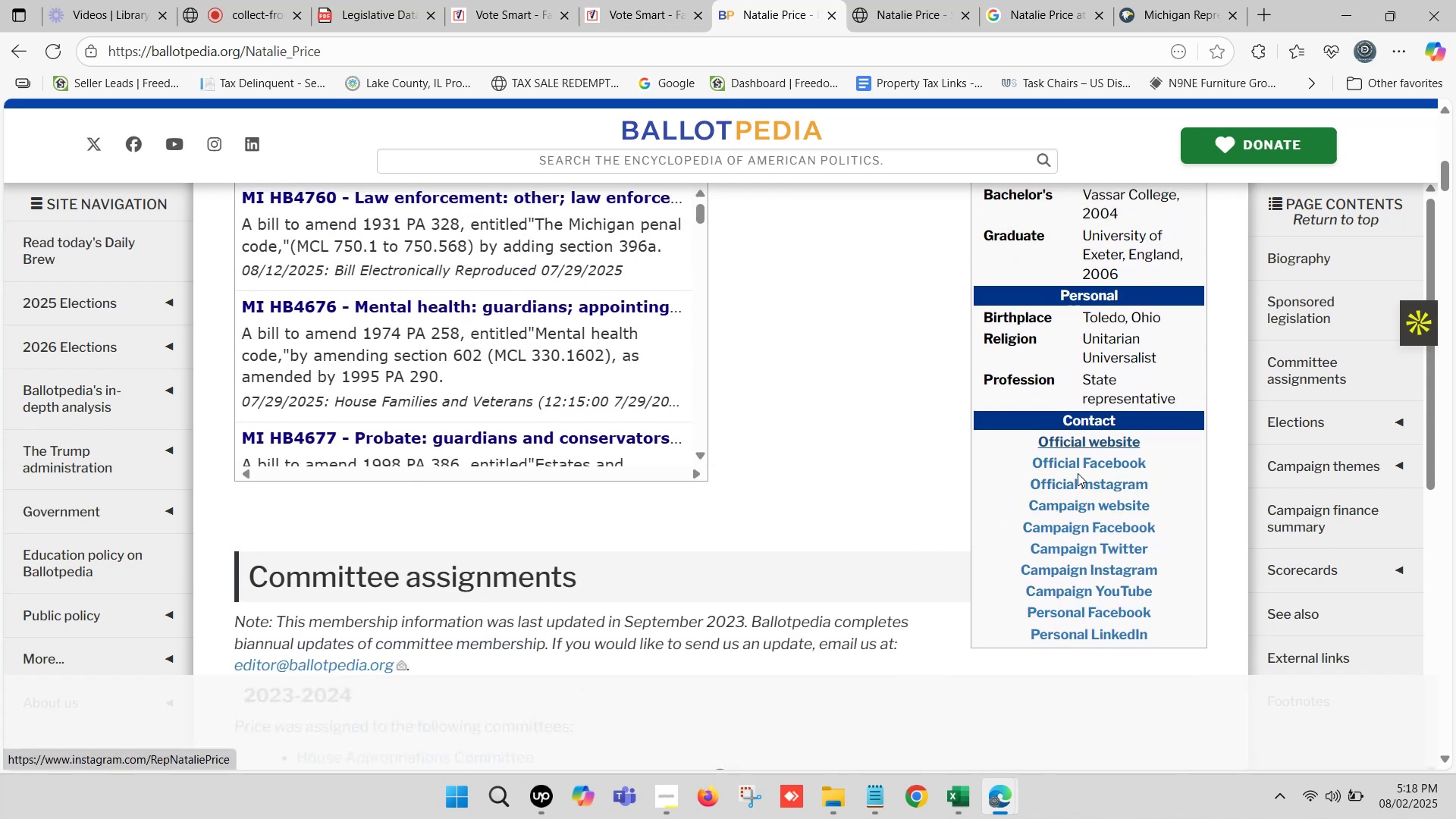 
double_click([905, 0])
 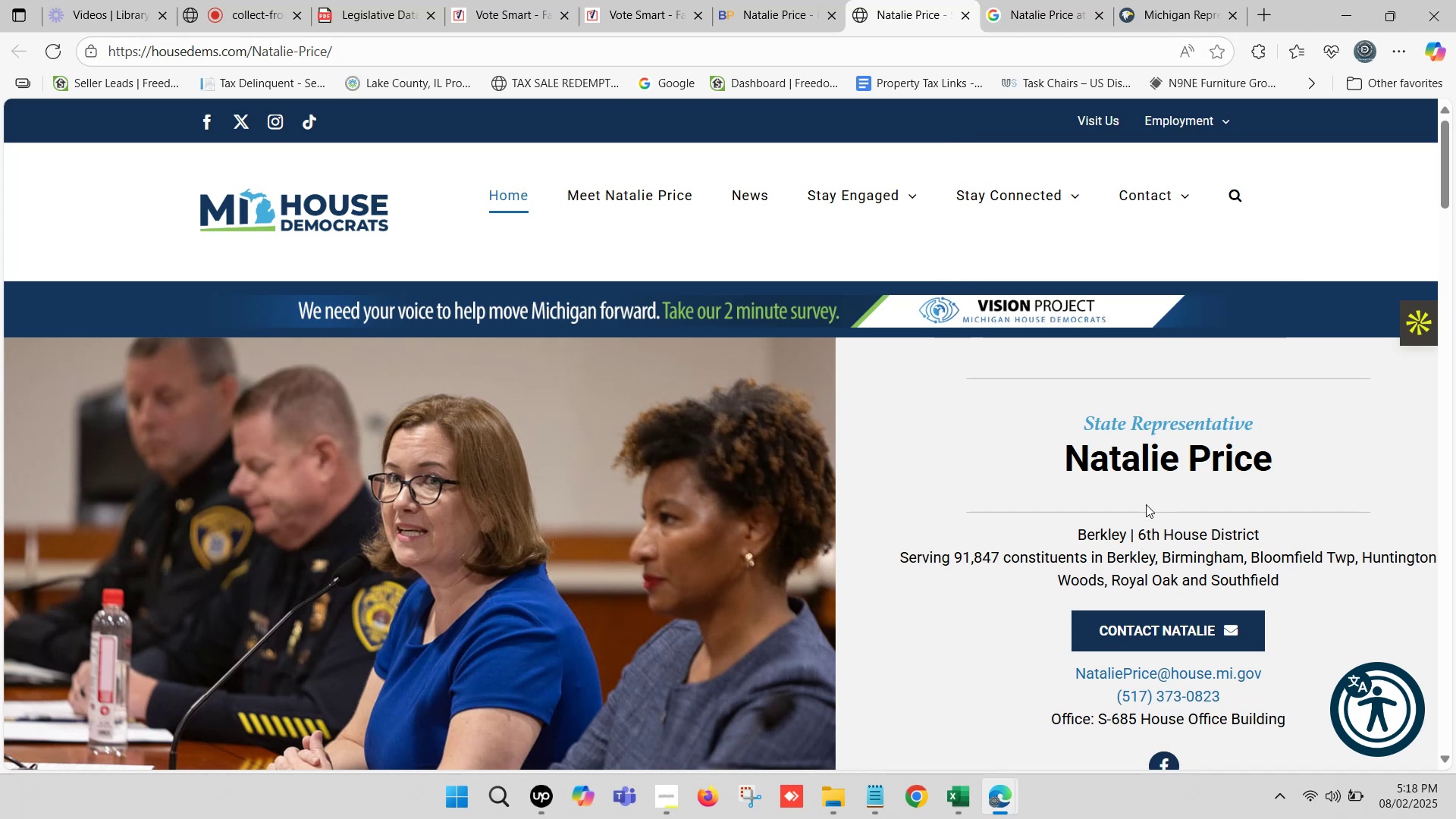 
scroll: coordinate [1031, 426], scroll_direction: down, amount: 2.0
 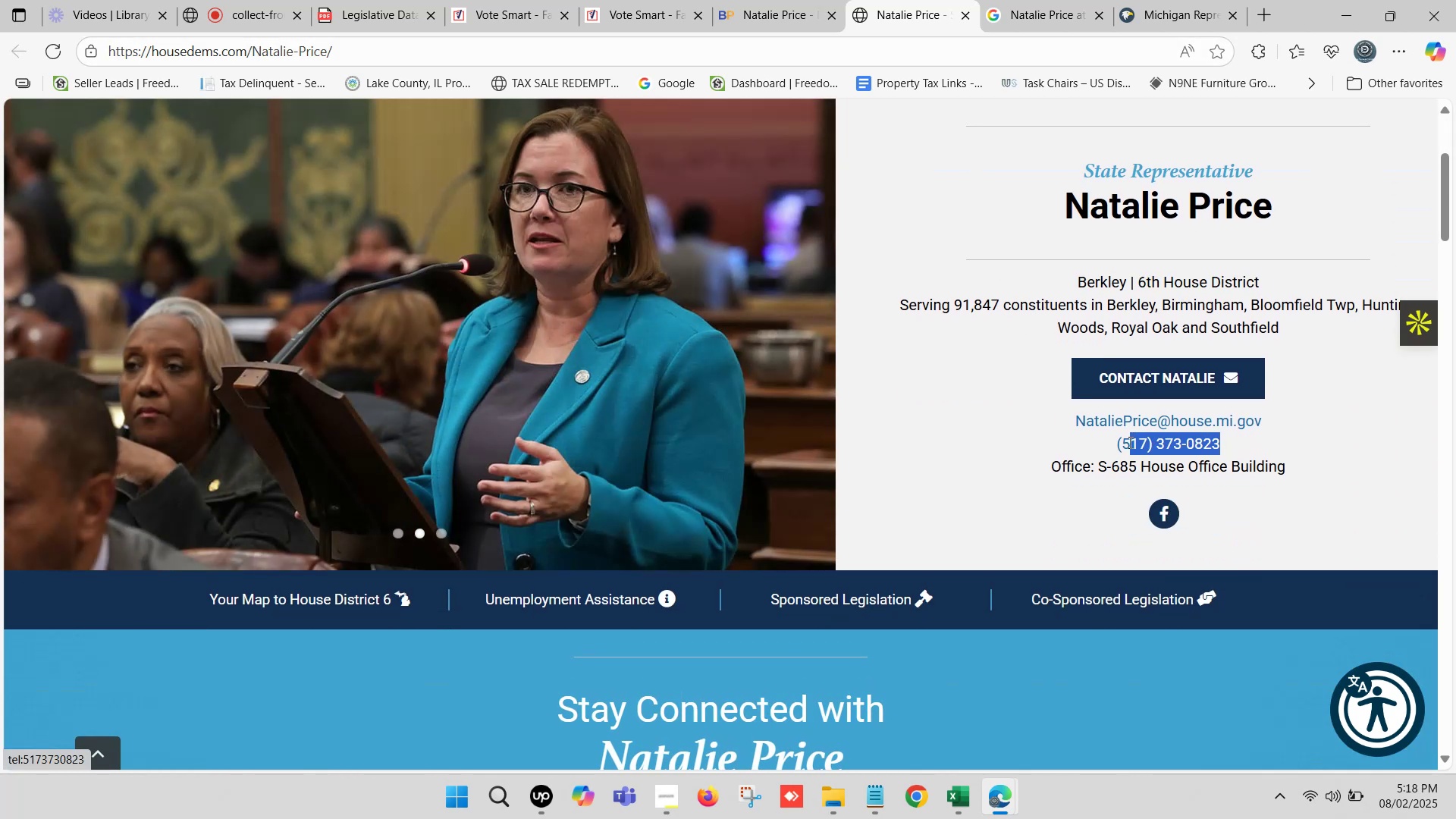 
key(Control+C)
 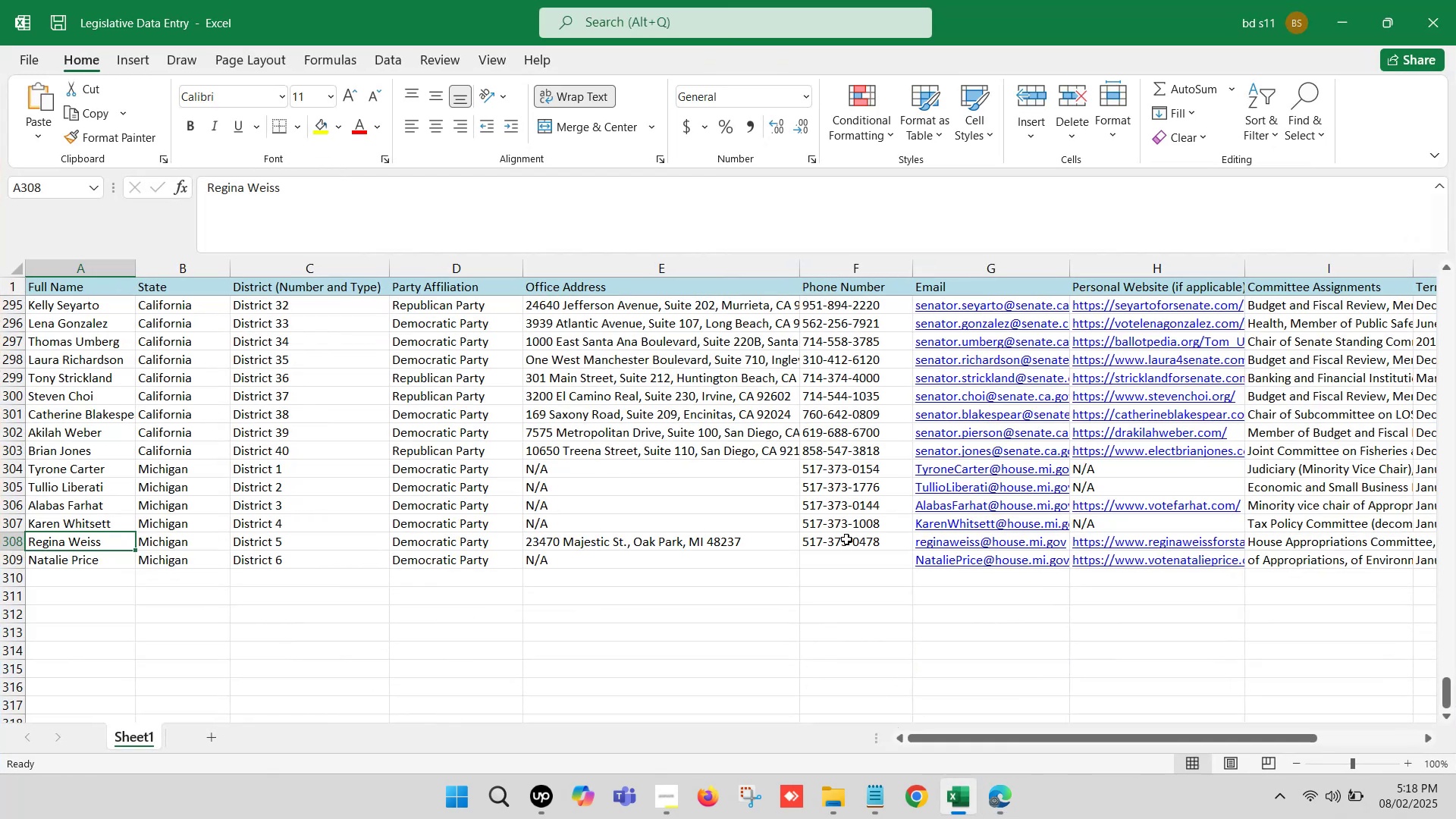 
left_click([847, 561])
 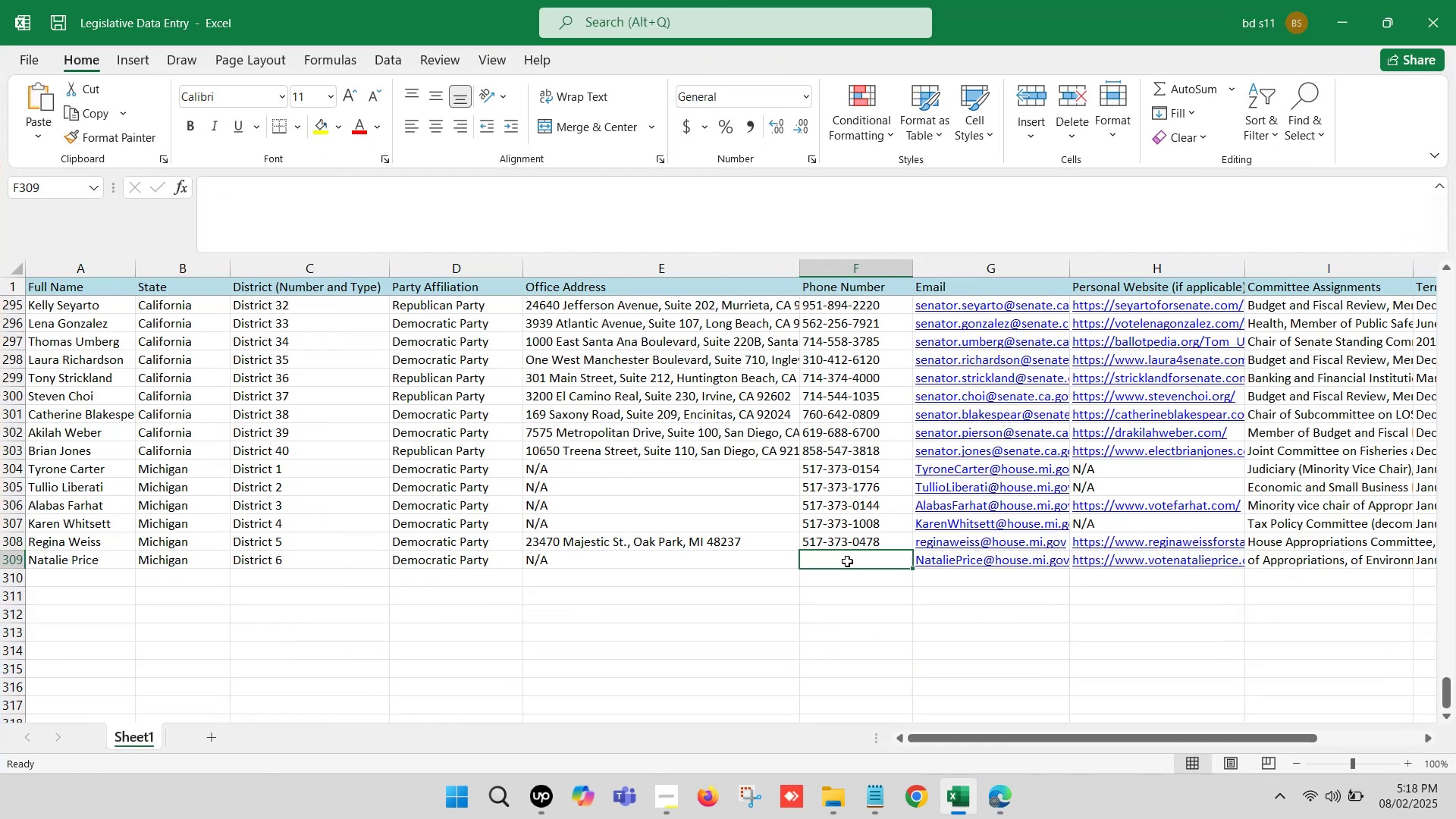 
key(Control+ControlLeft)
 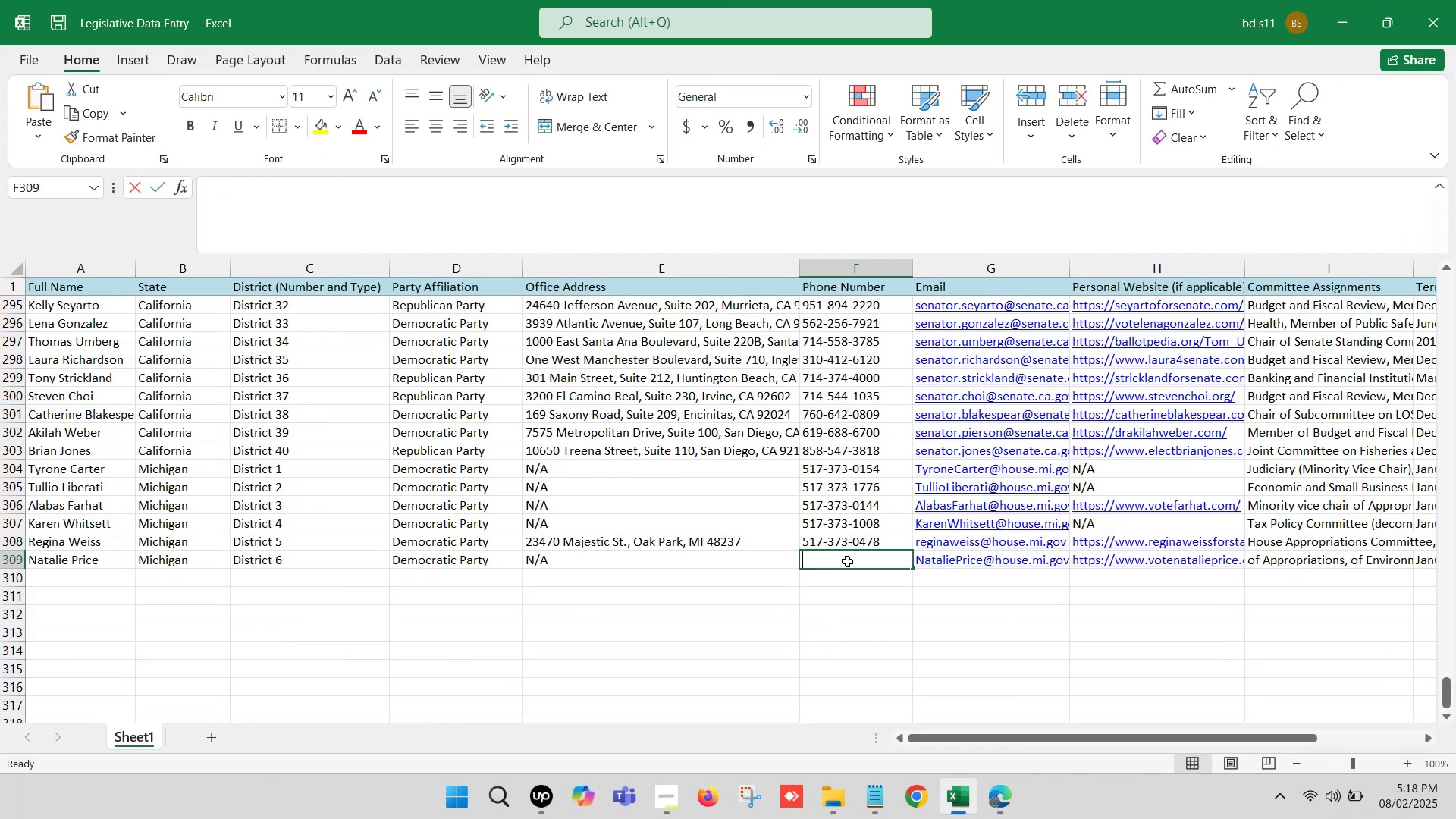 
double_click([847, 561])
 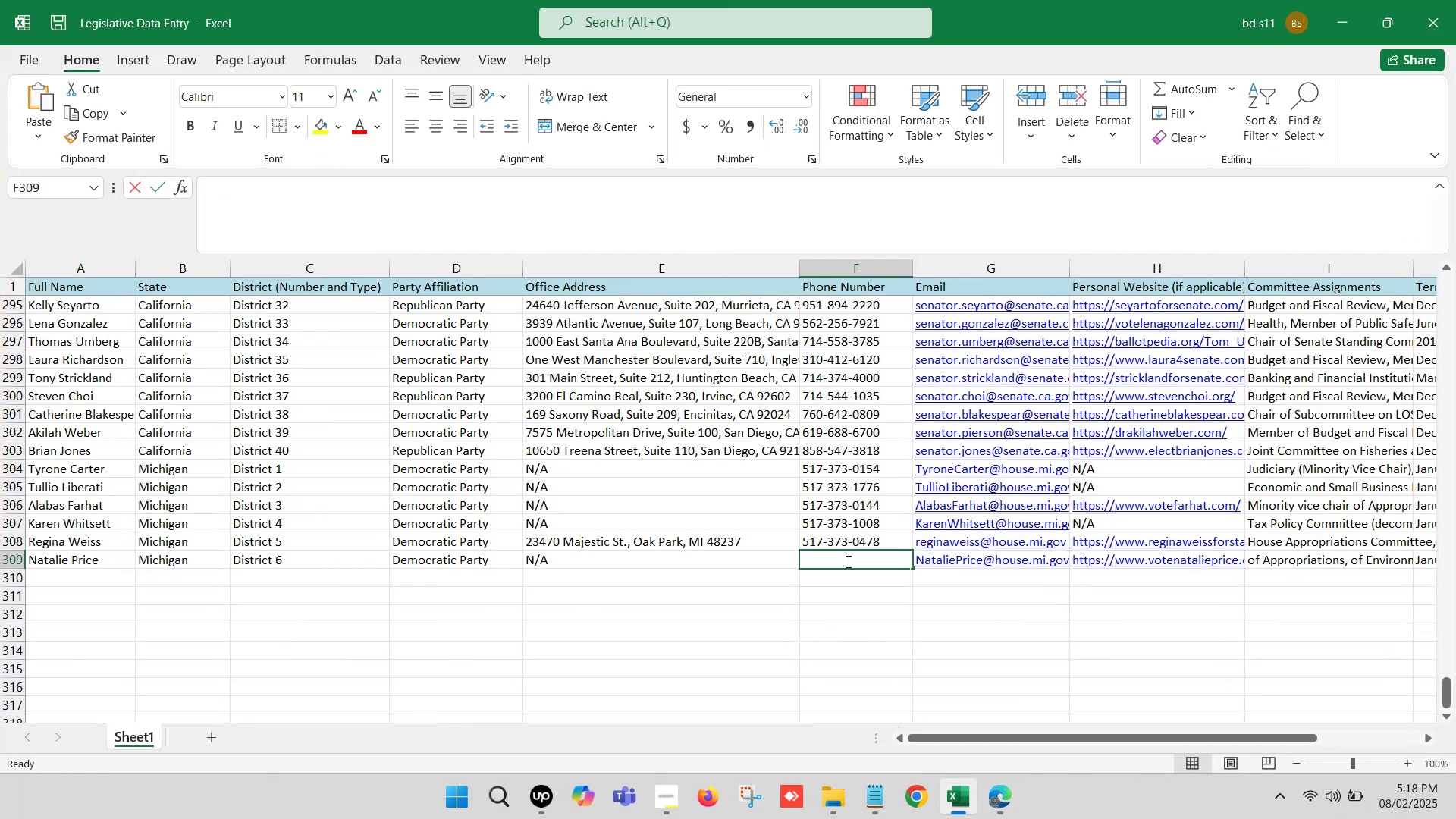 
key(Control+V)
 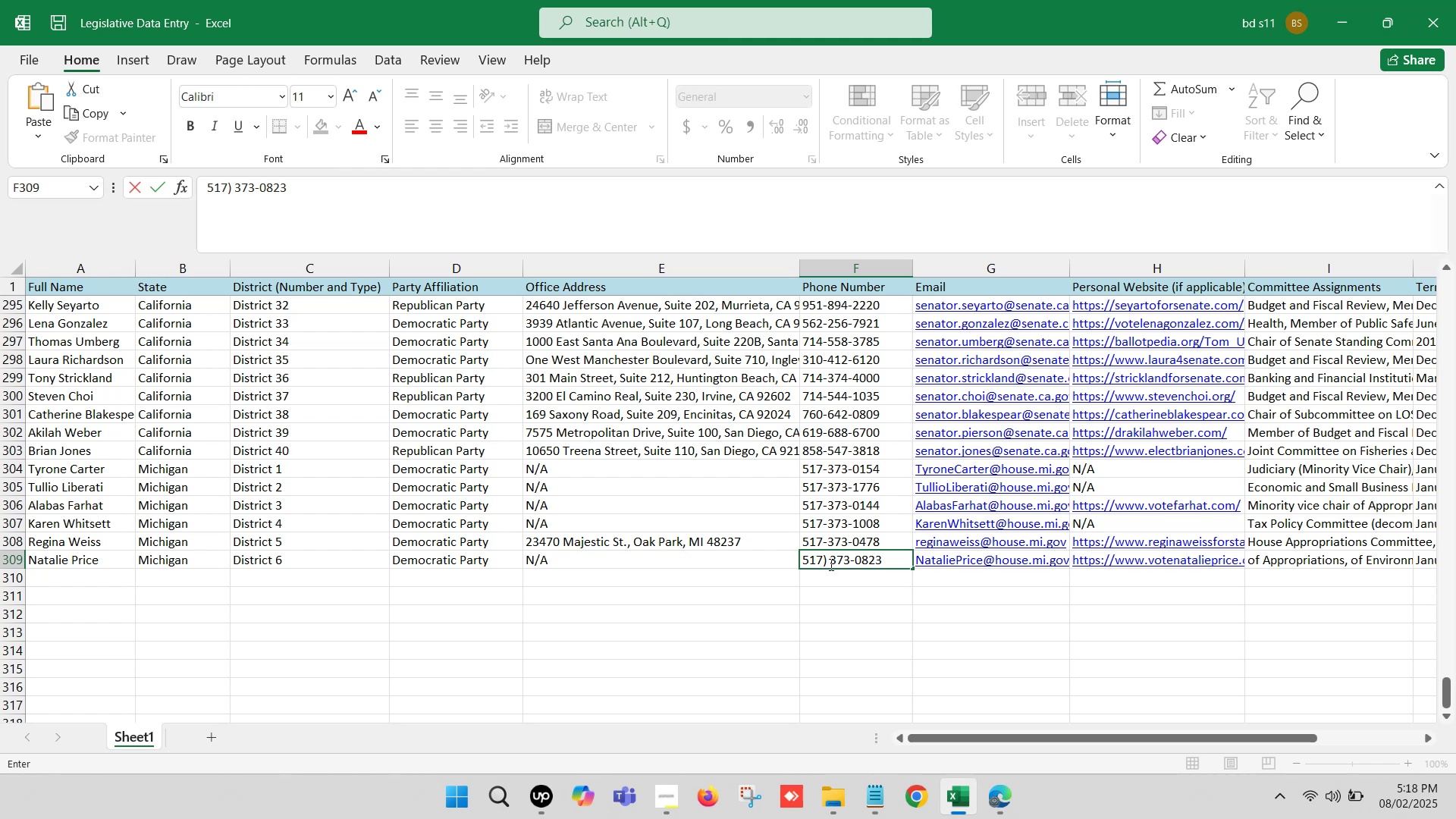 
left_click([830, 561])
 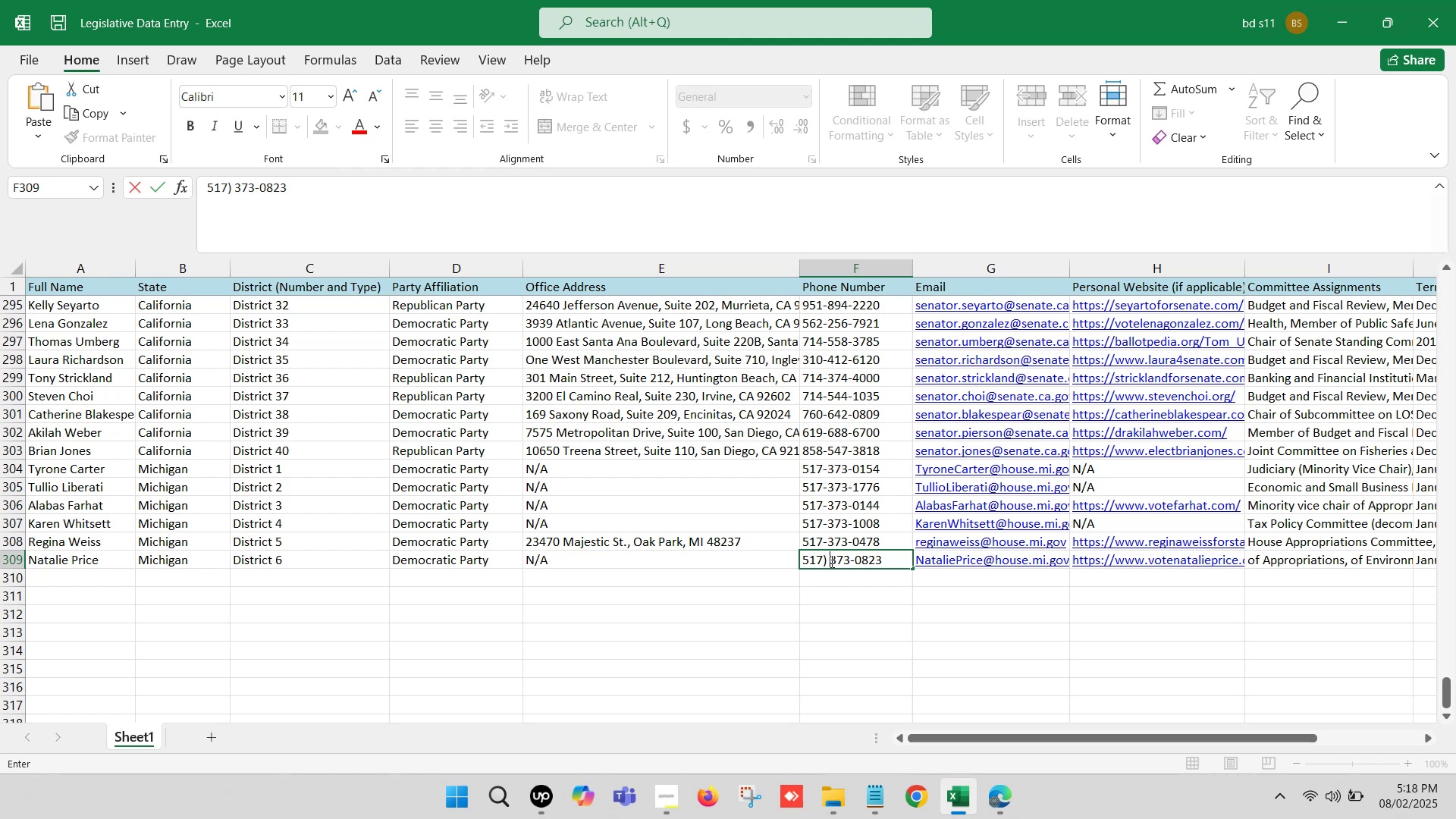 
key(Backspace)
 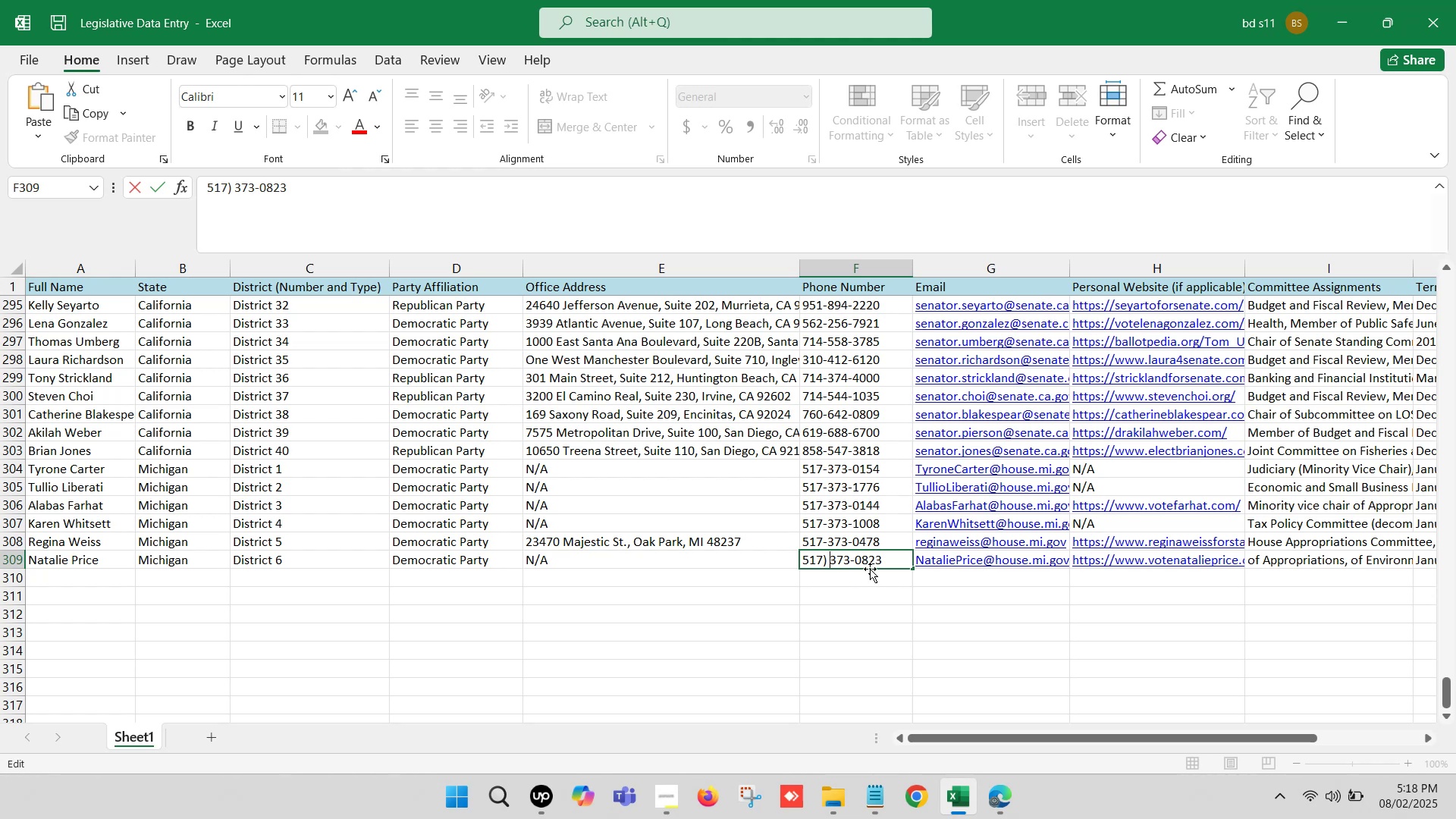 
key(Backspace)
 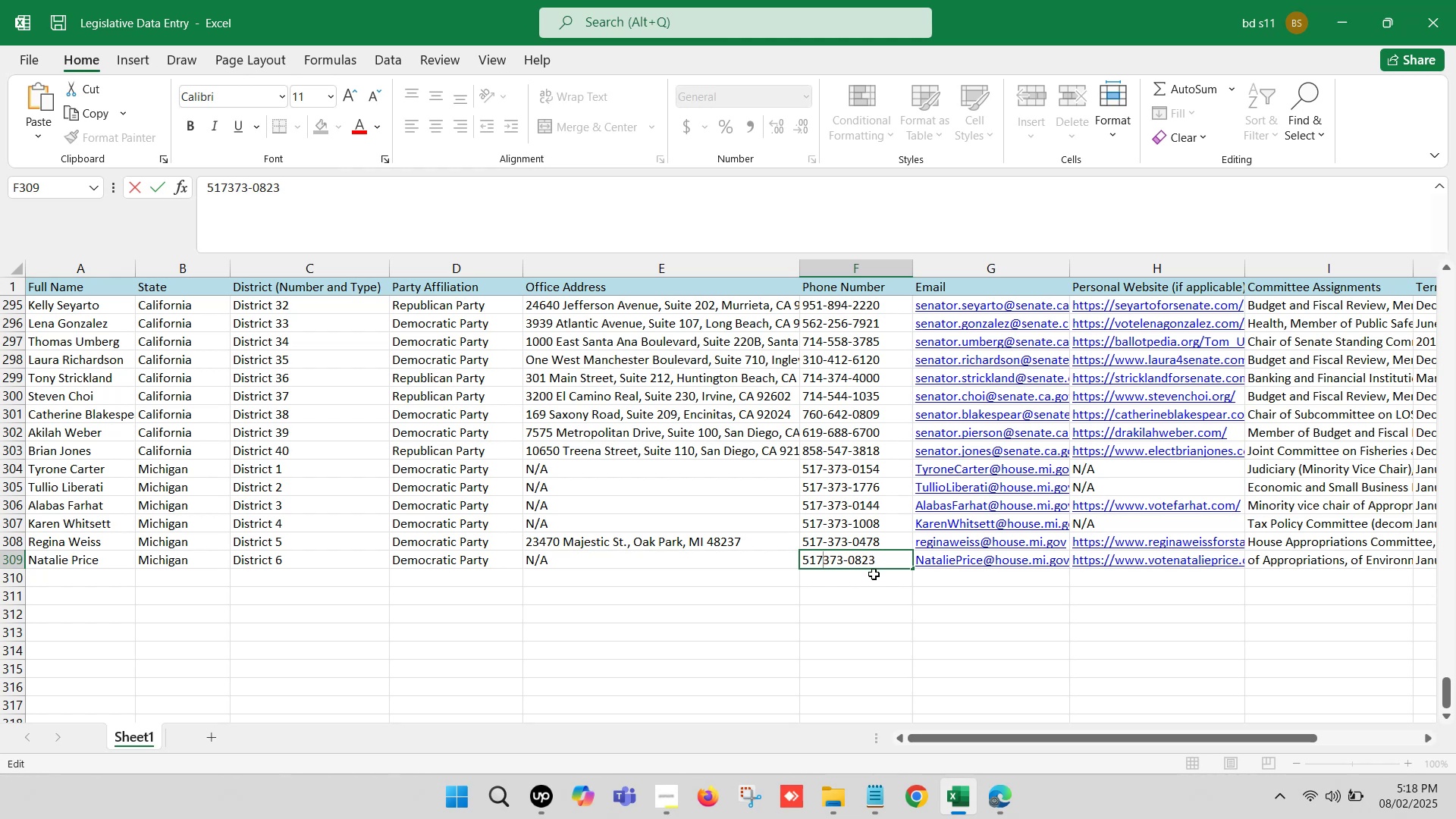 
key(Minus)
 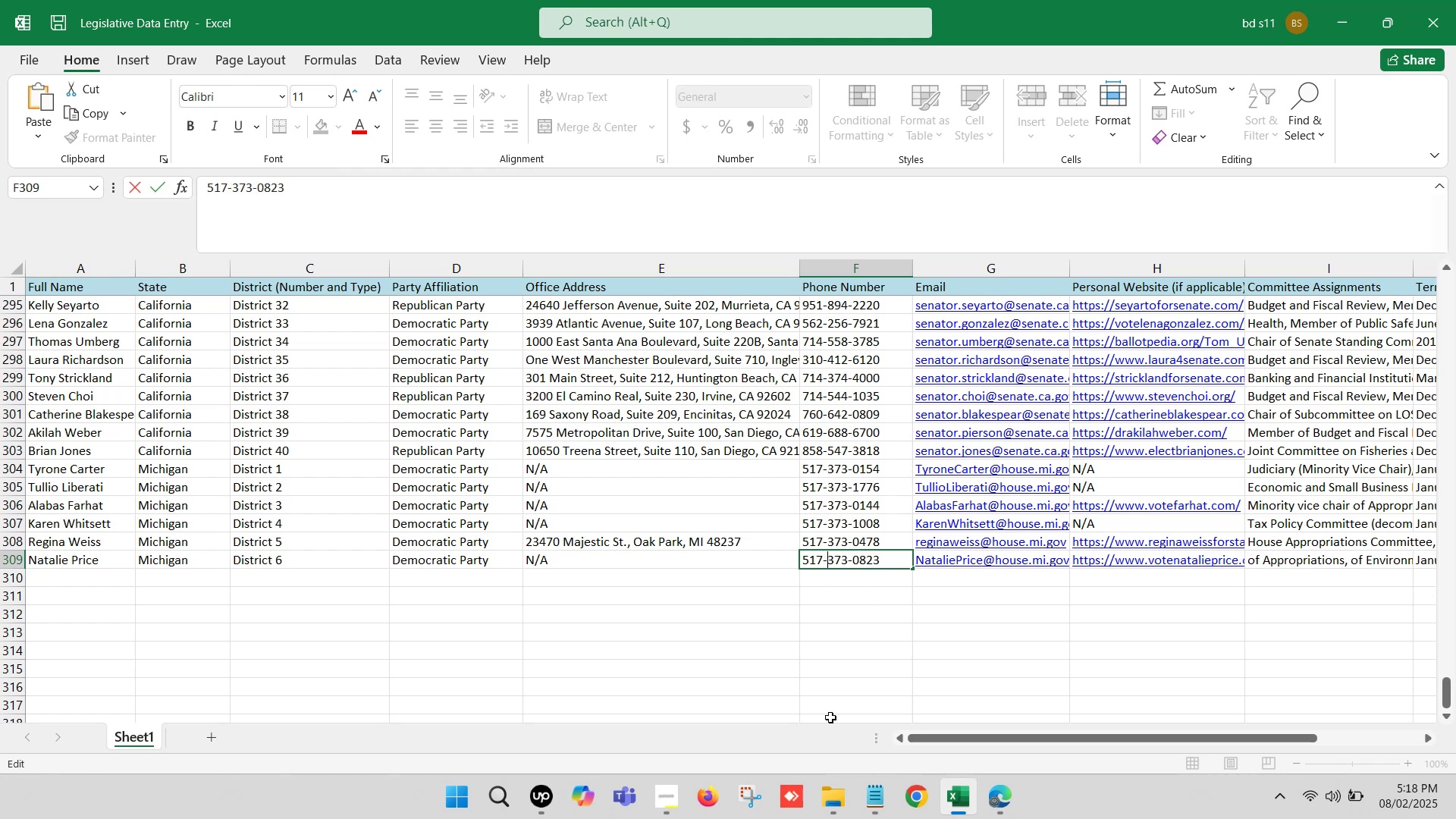 
left_click([830, 717])
 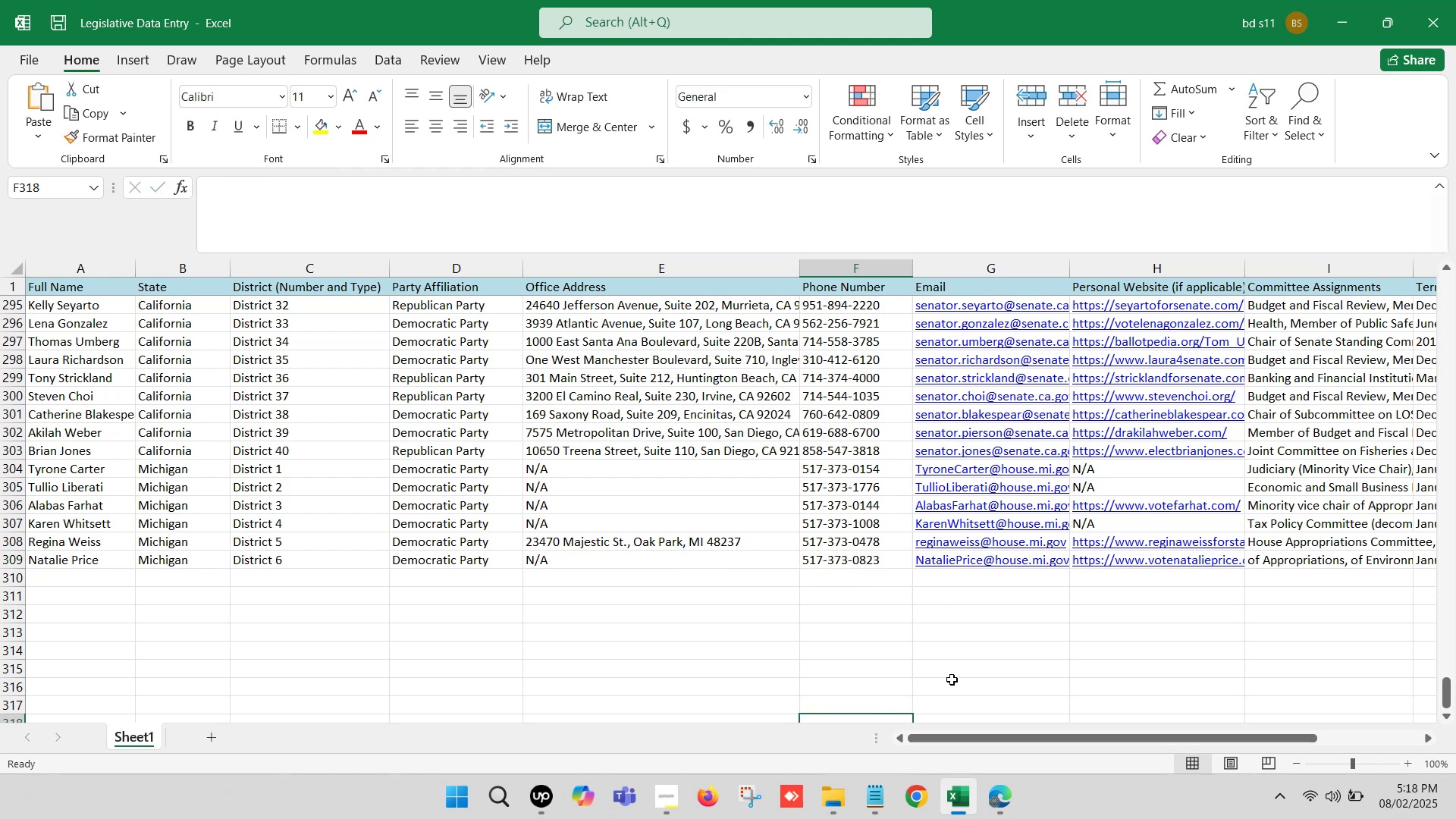 
left_click([959, 791])
 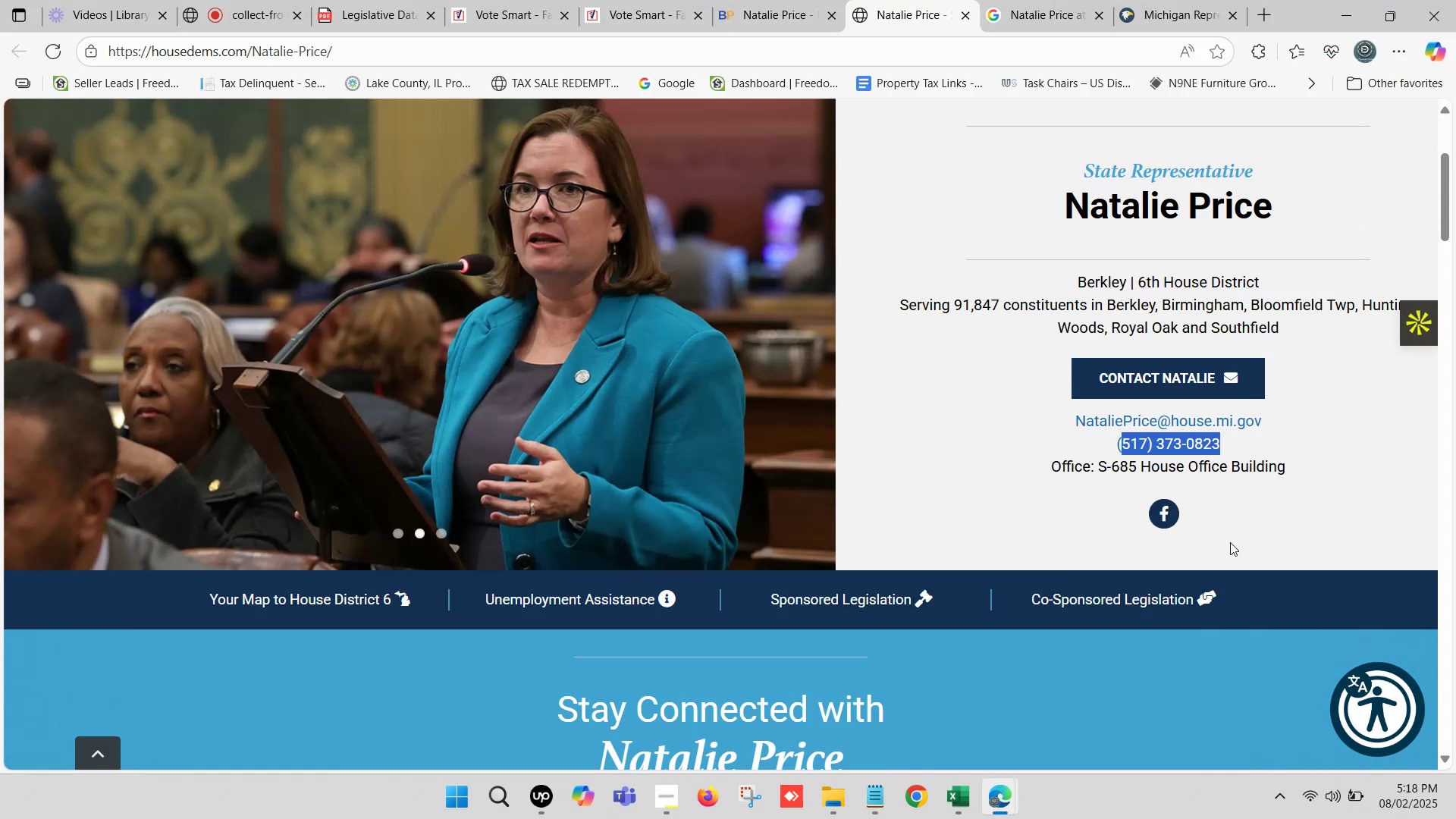 
scroll: coordinate [394, 527], scroll_direction: down, amount: 24.0
 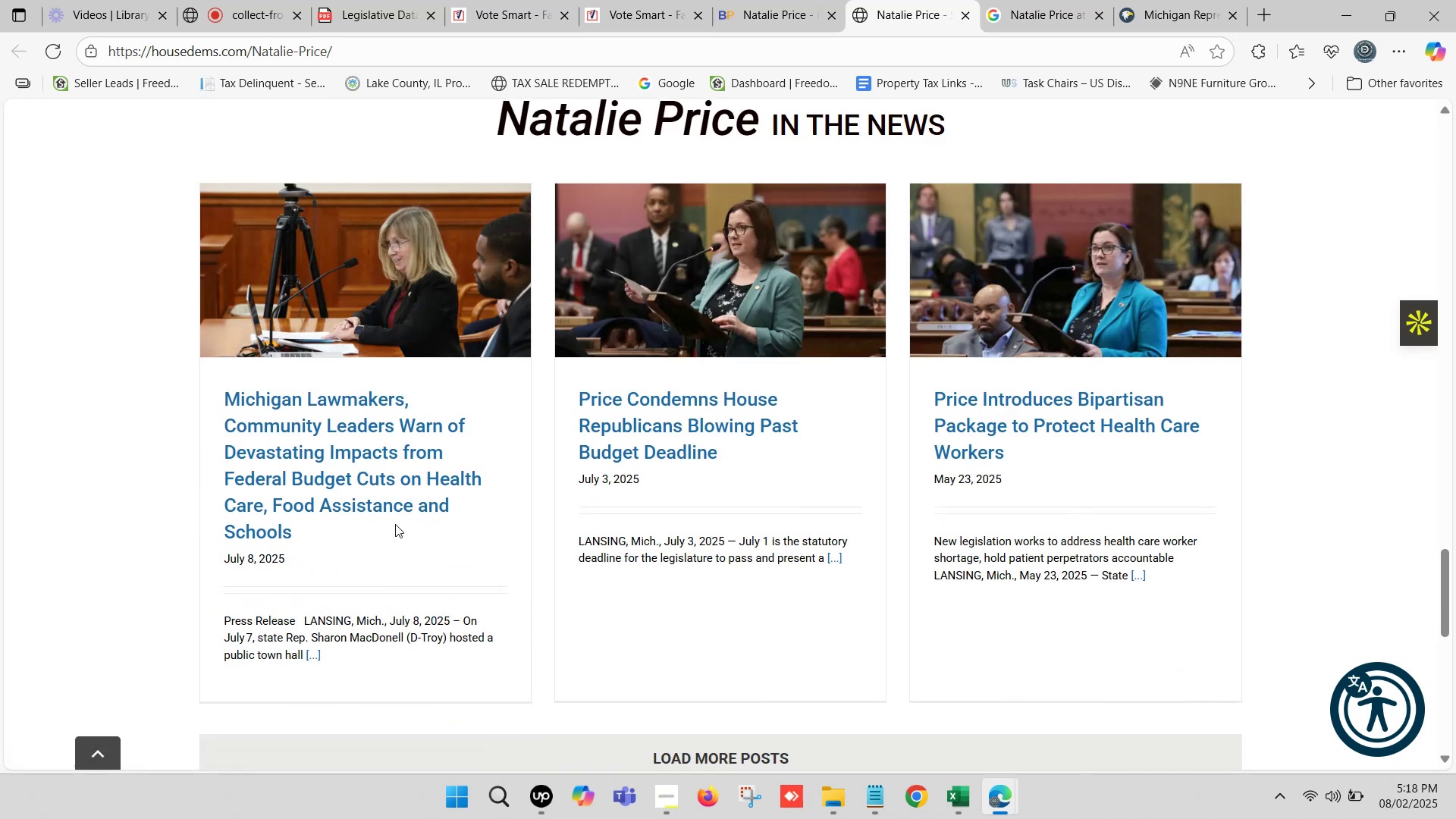 
scroll: coordinate [1175, 388], scroll_direction: up, amount: 25.0
 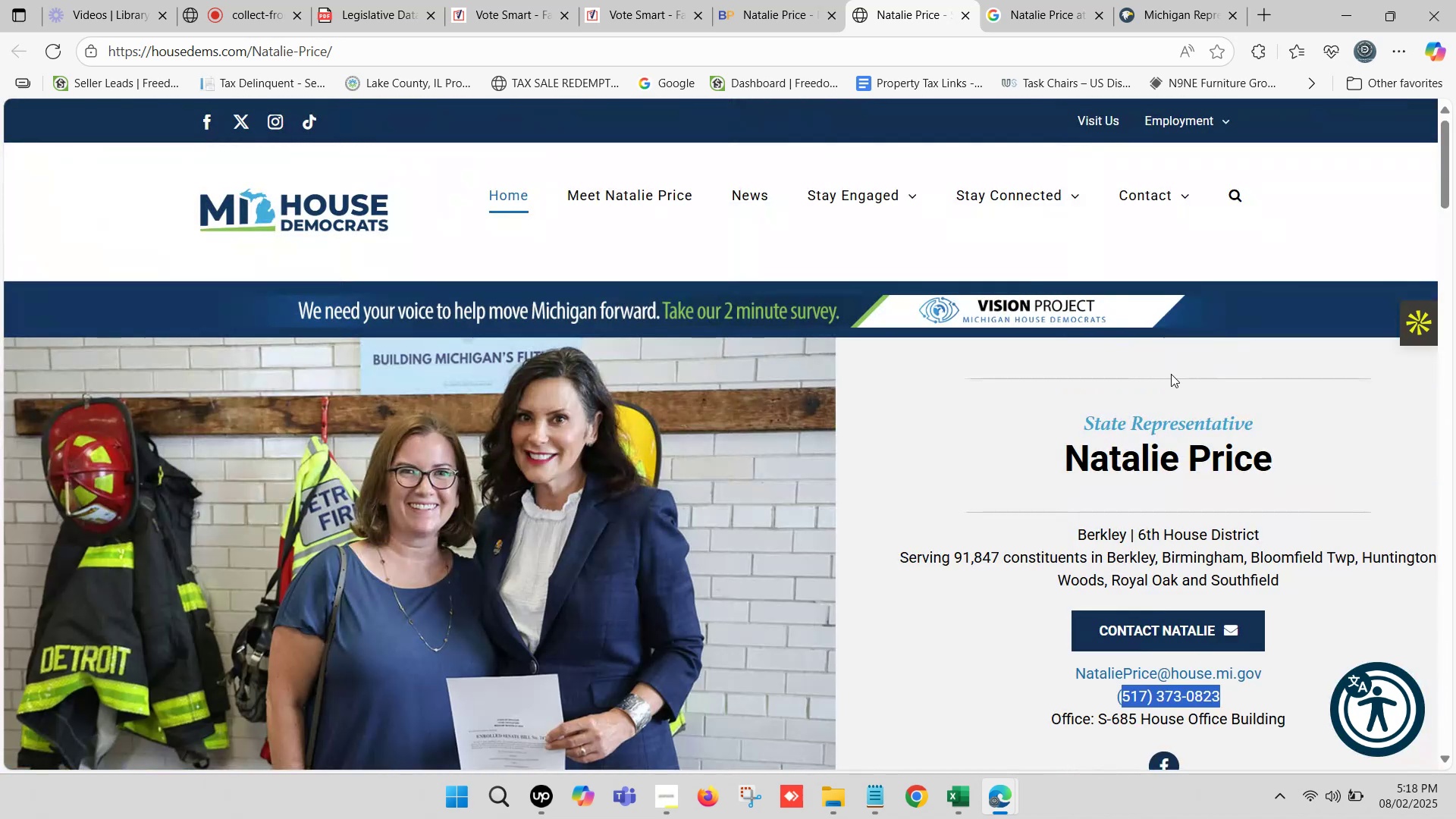 
scroll: coordinate [1163, 470], scroll_direction: down, amount: 1.0
 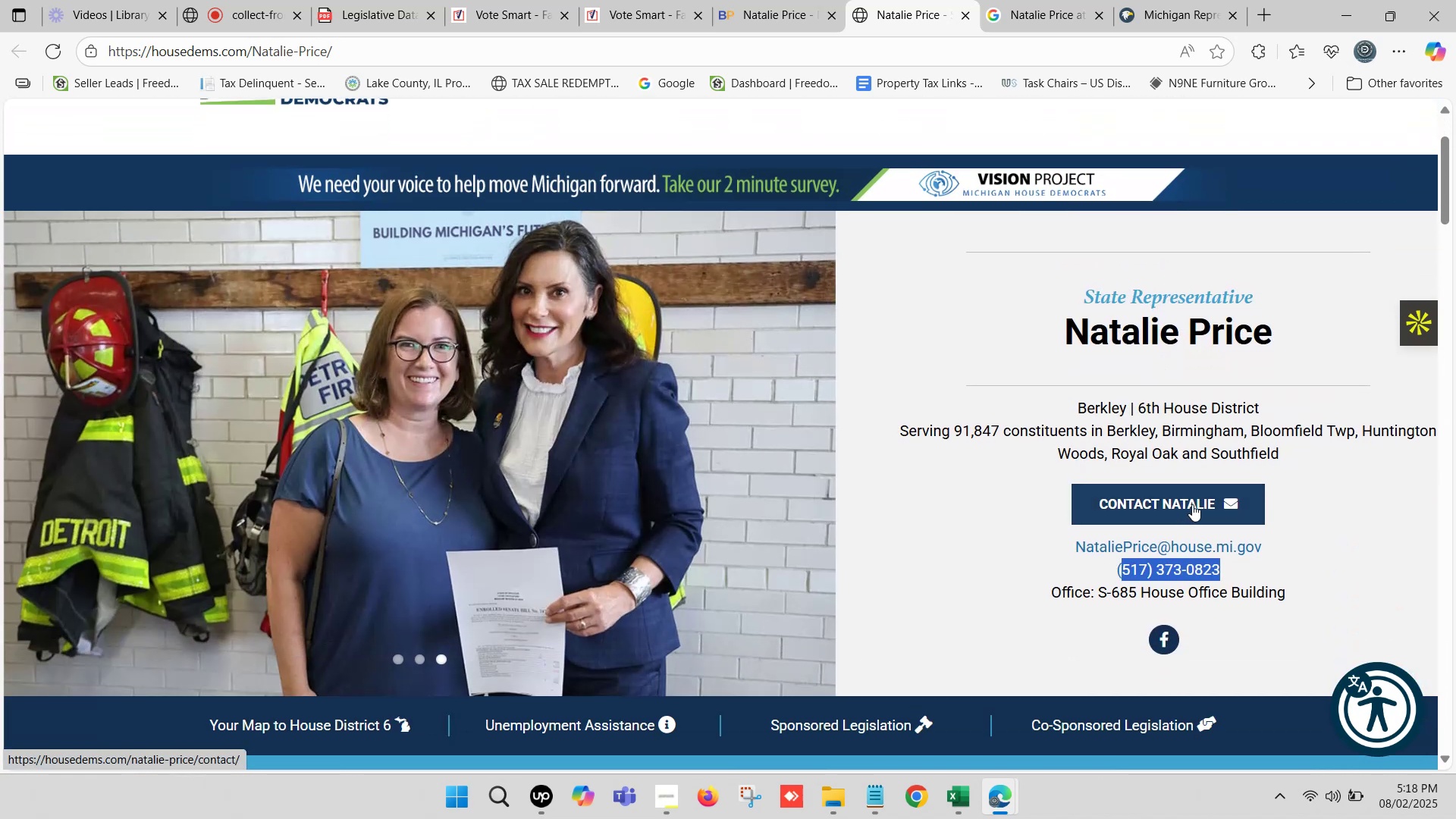 
right_click([1198, 502])
 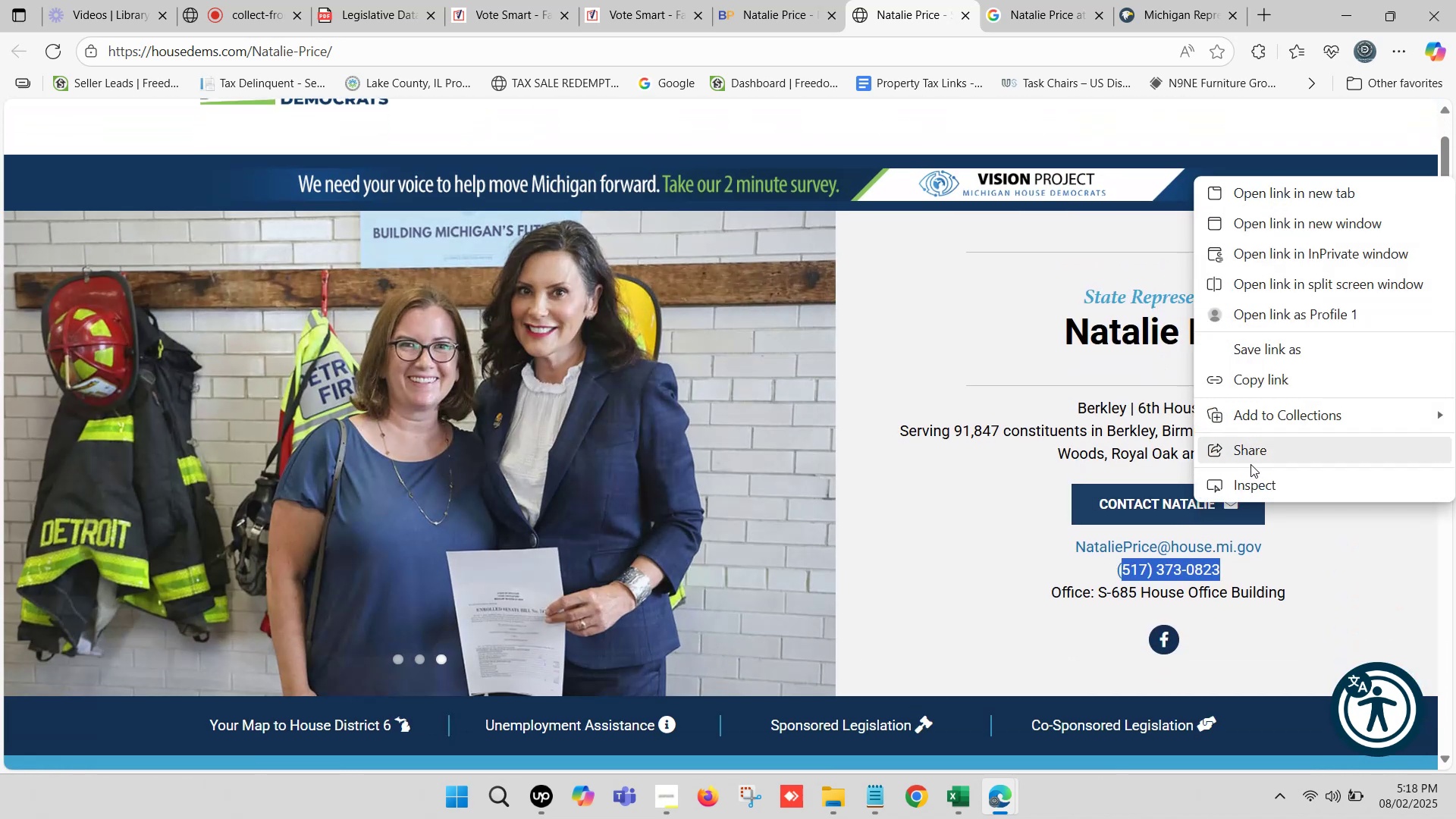 
mouse_move([1253, 418])
 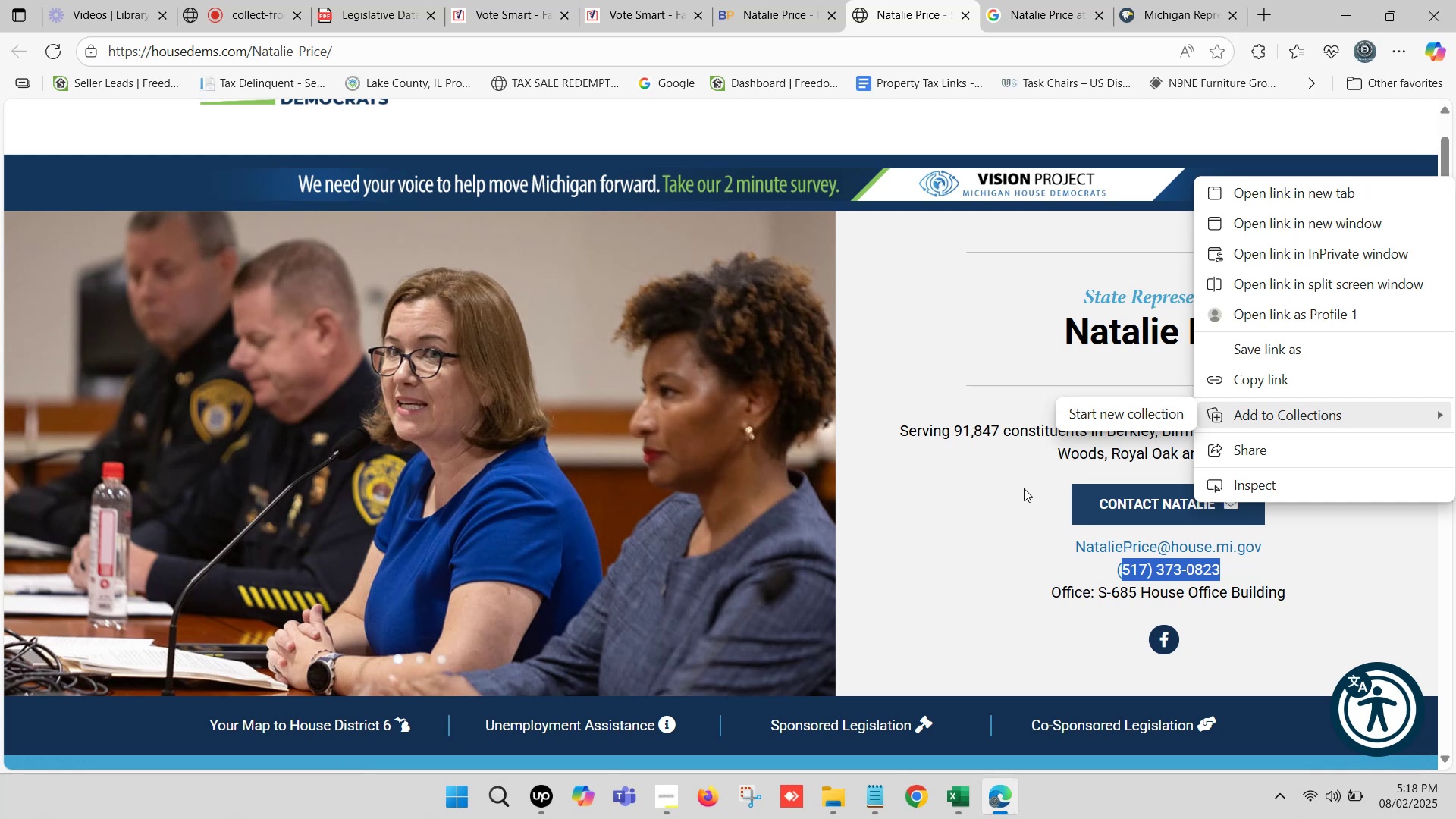 
left_click([1024, 488])
 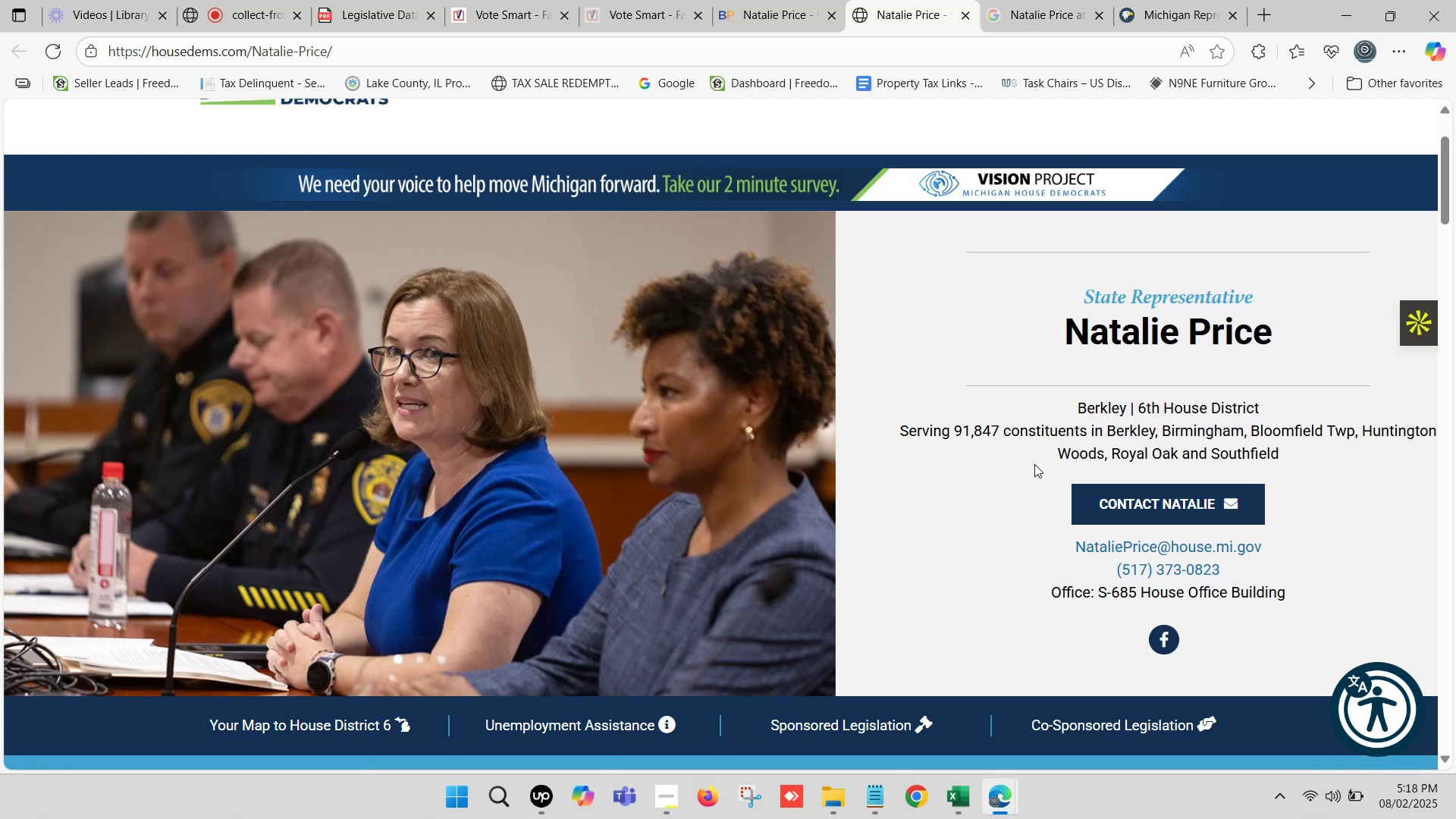 
scroll: coordinate [999, 304], scroll_direction: up, amount: 11.0
 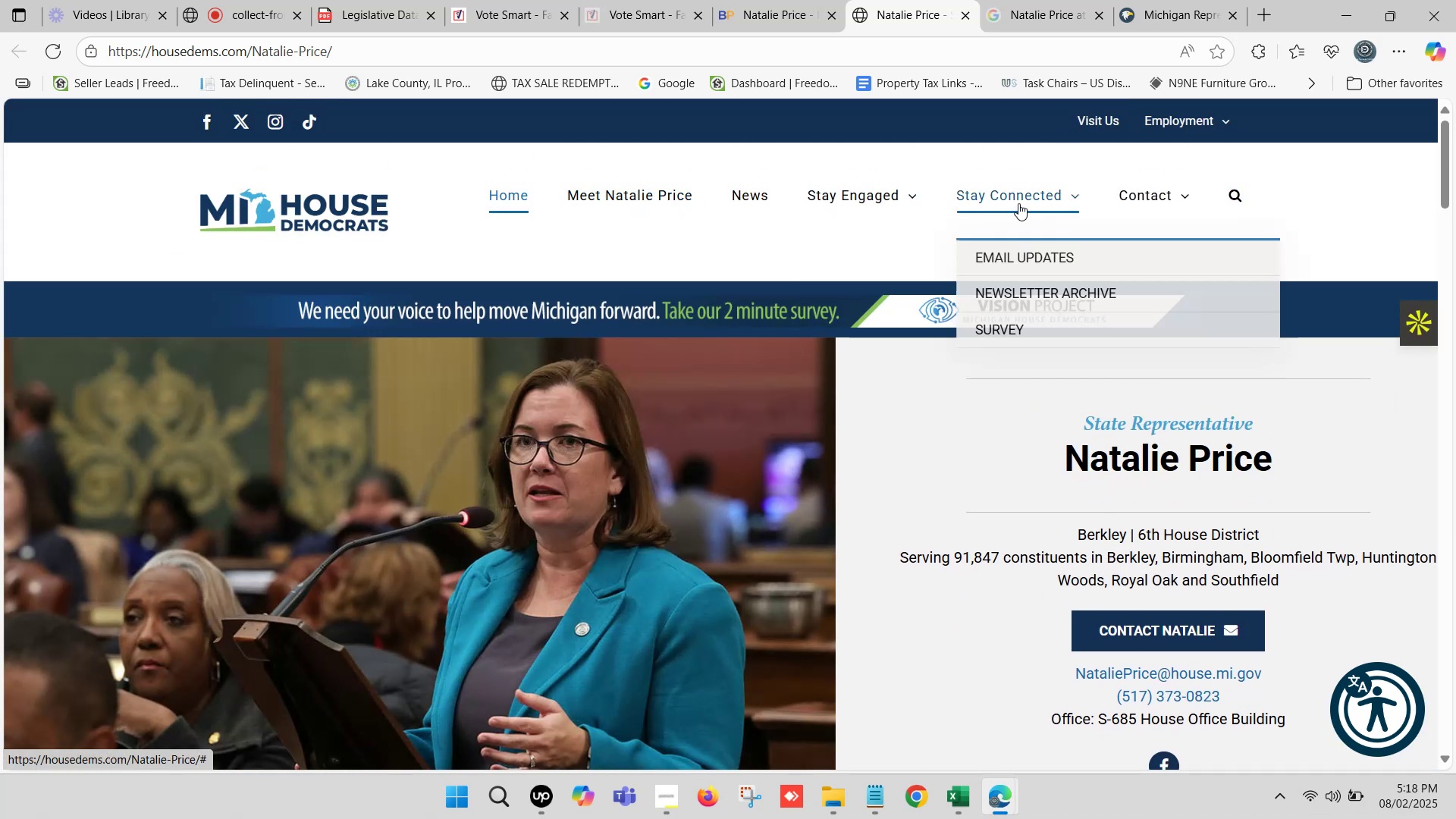 
mouse_move([806, 196])
 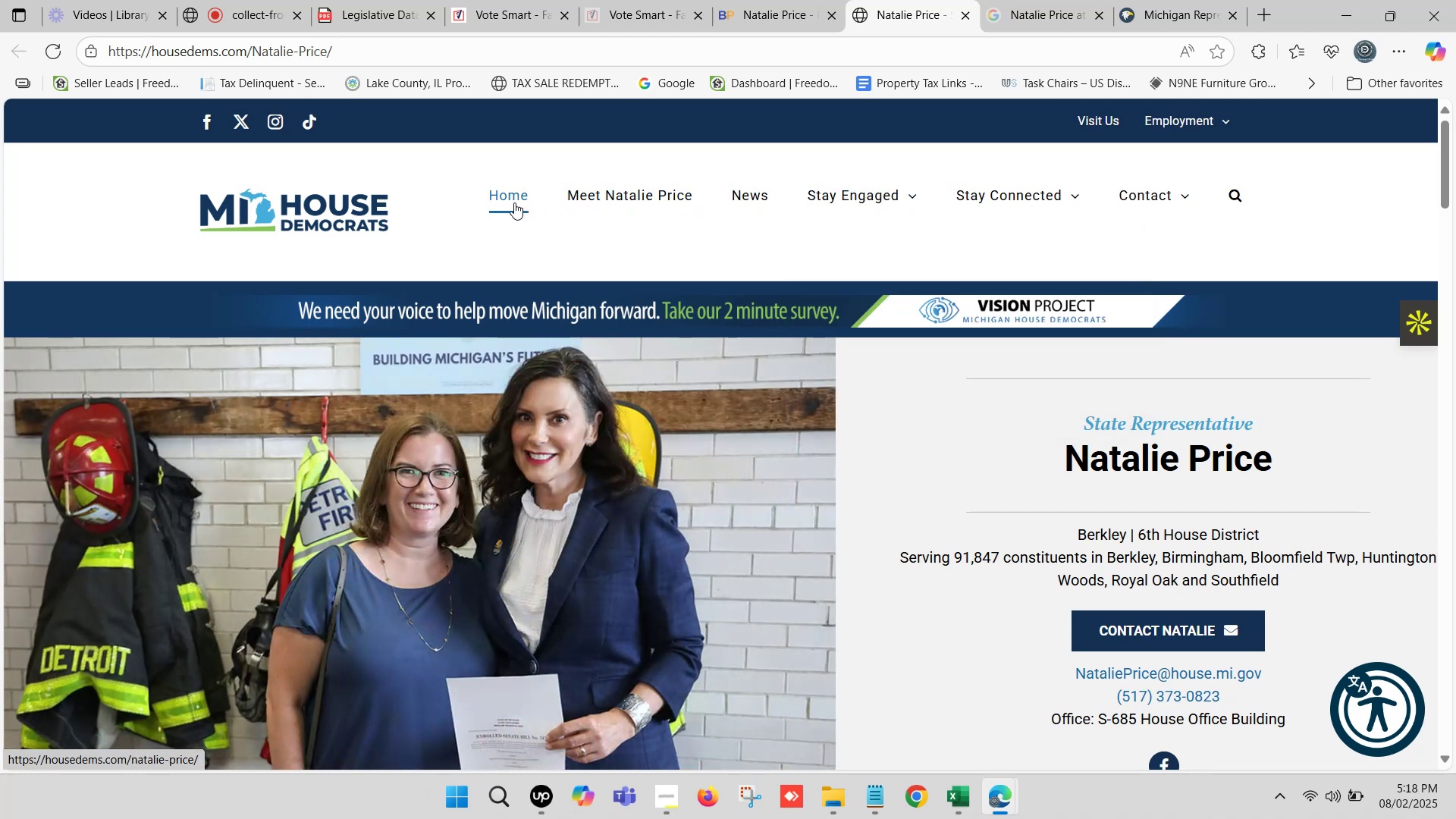 
left_click([508, 200])
 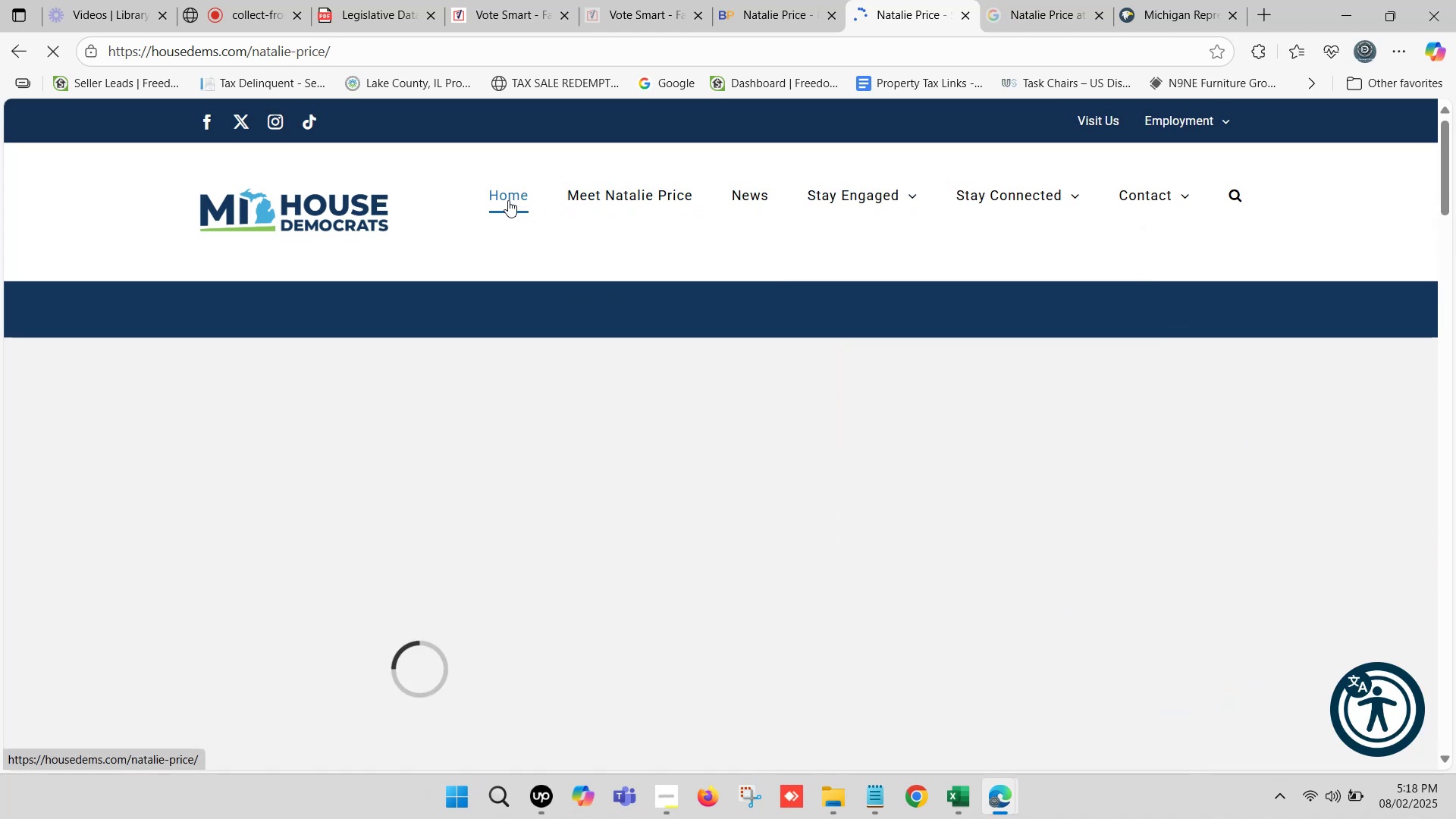 
scroll: coordinate [527, 478], scroll_direction: down, amount: 37.0
 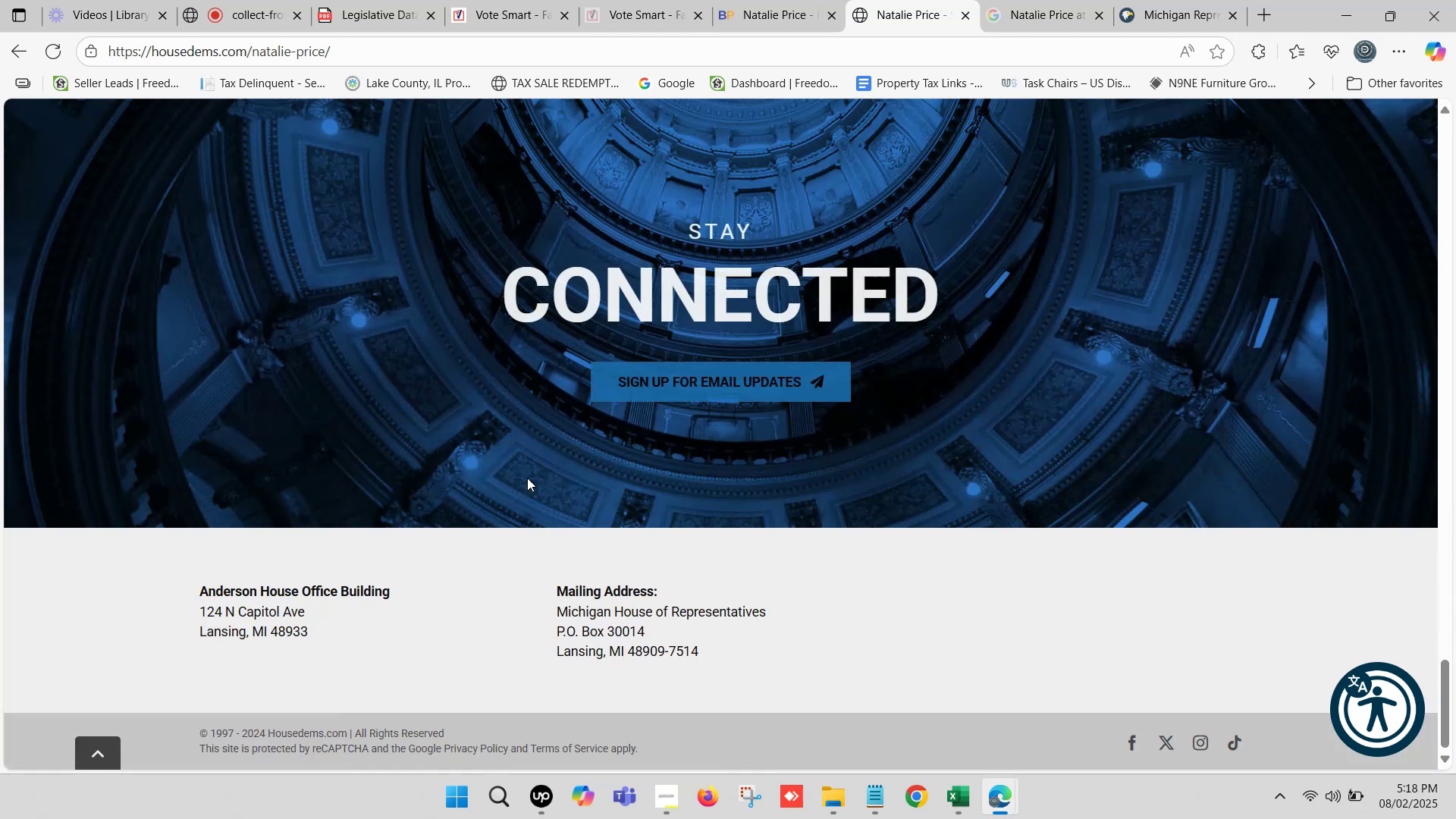 
scroll: coordinate [782, 399], scroll_direction: none, amount: 0.0
 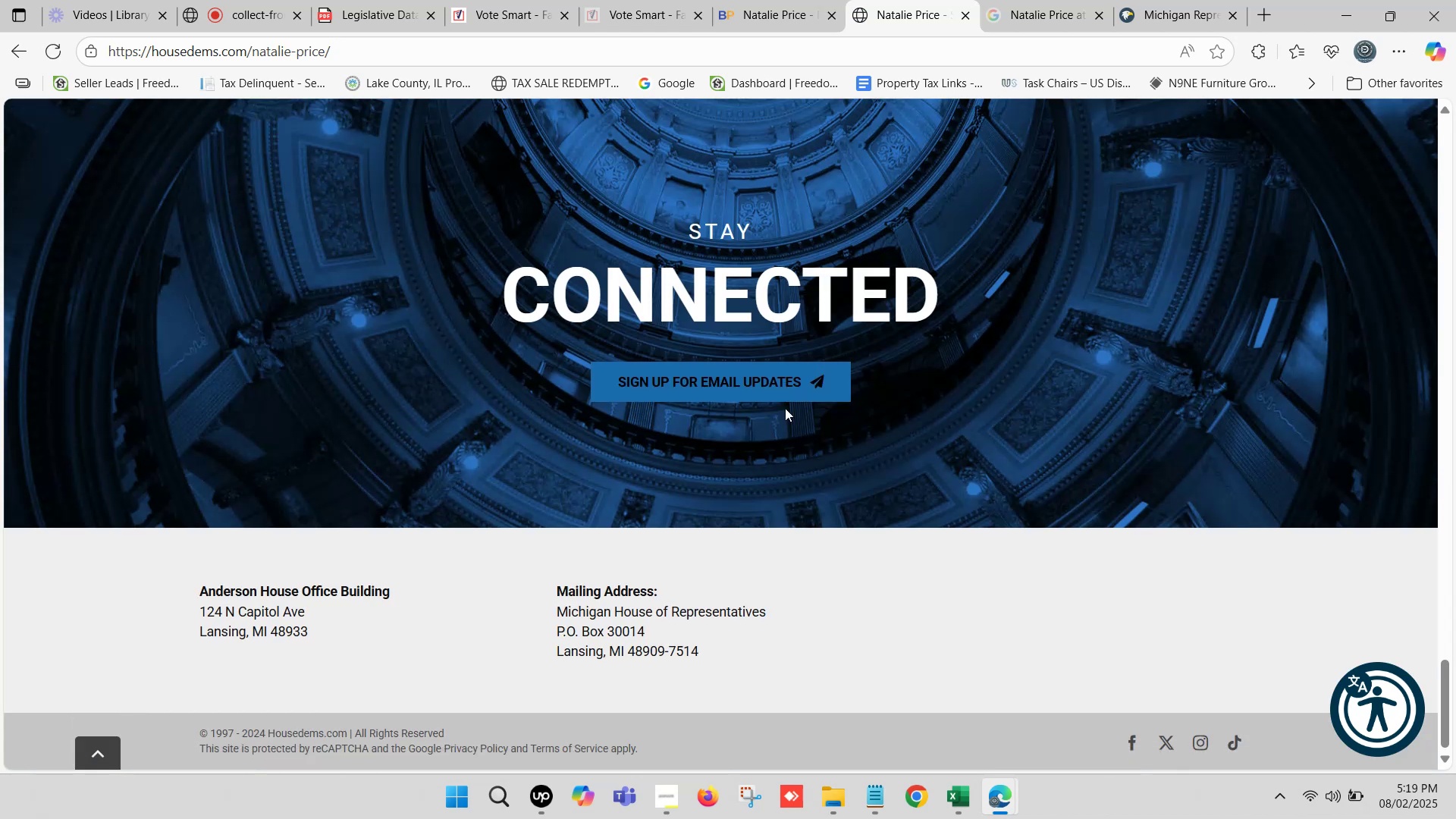 
scroll: coordinate [777, 356], scroll_direction: up, amount: 41.0
 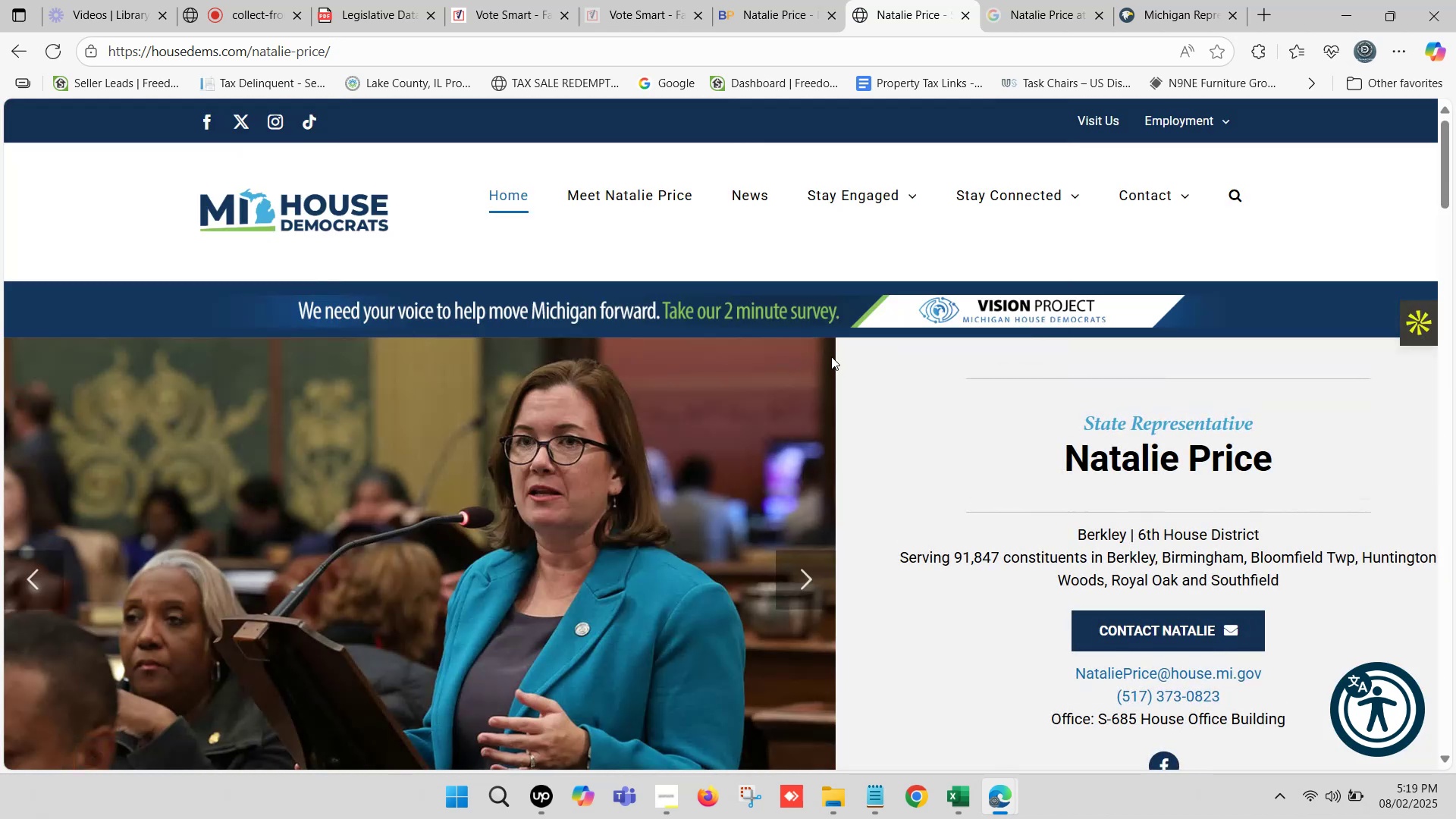 
mouse_move([988, 208])
 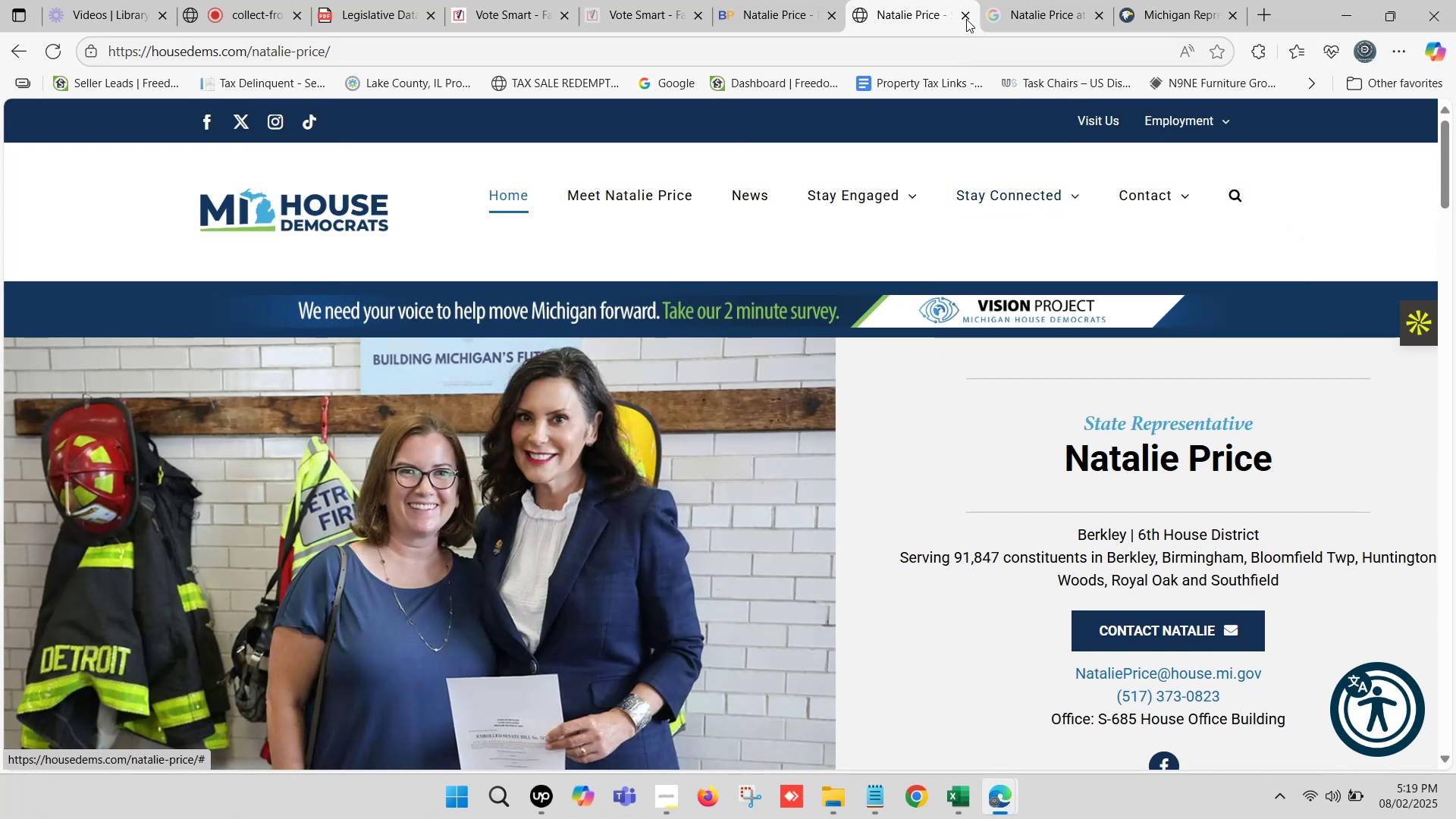 
left_click([965, 17])
 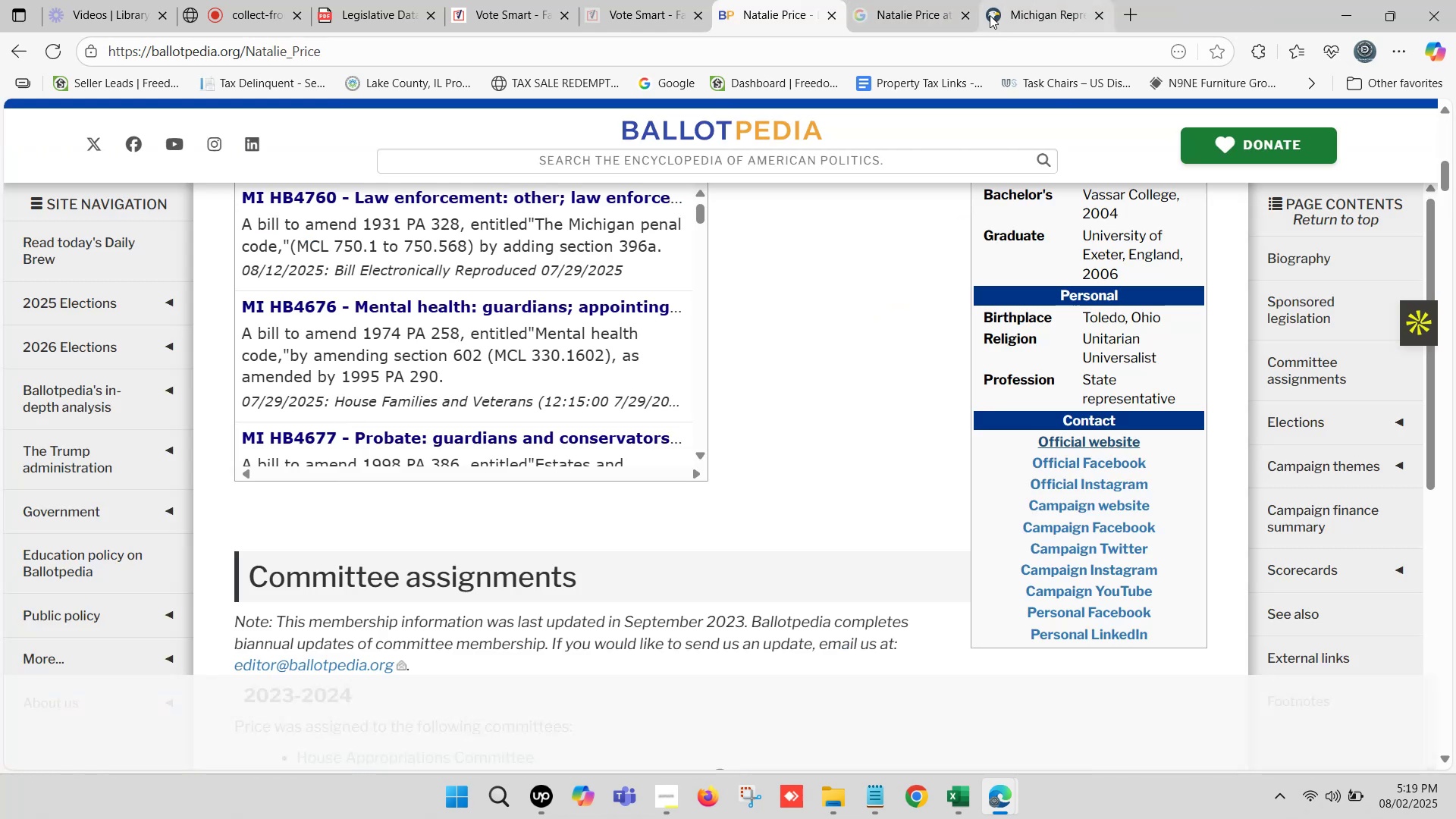 
left_click([953, 0])
 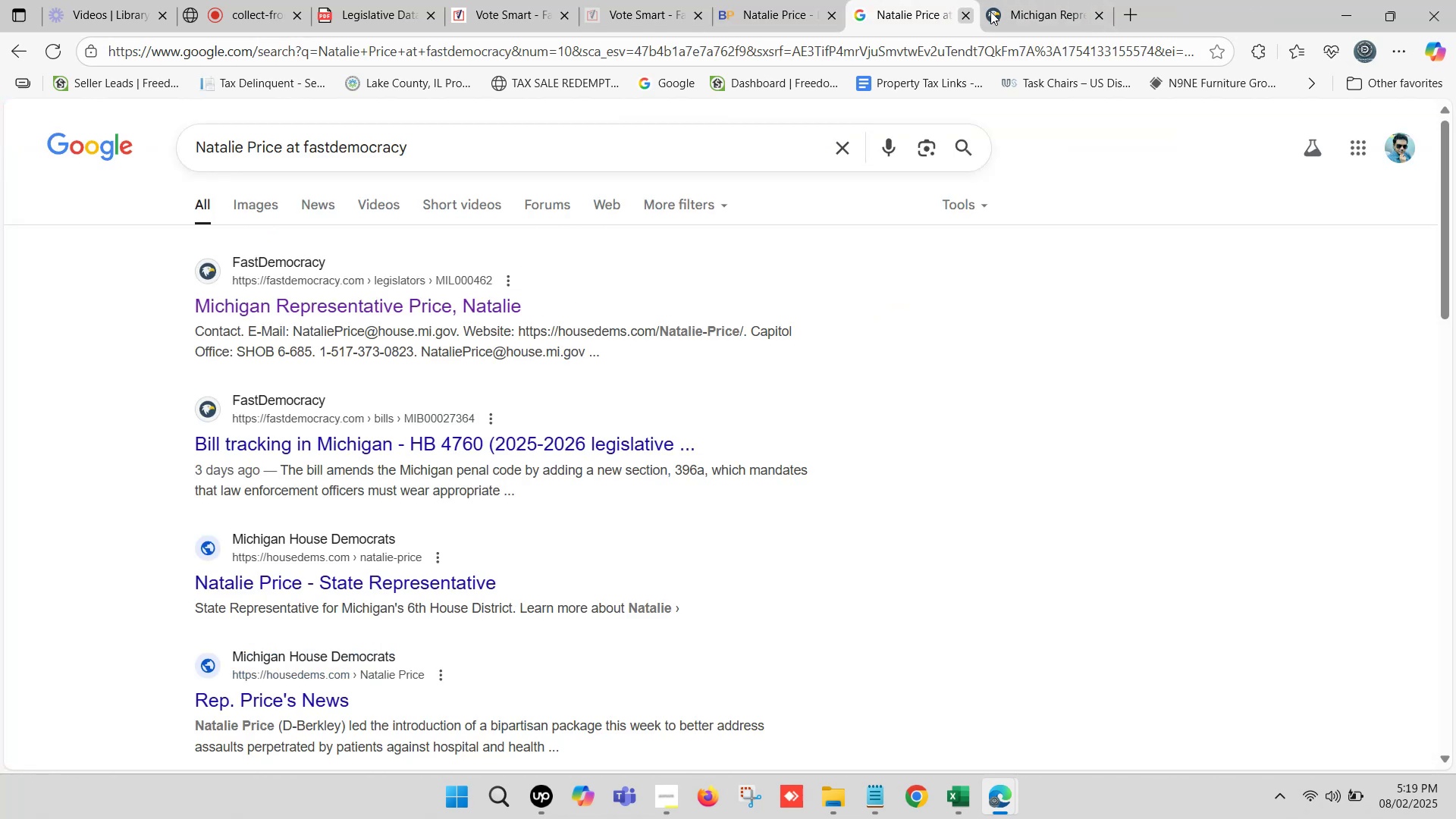 
left_click([1038, 3])
 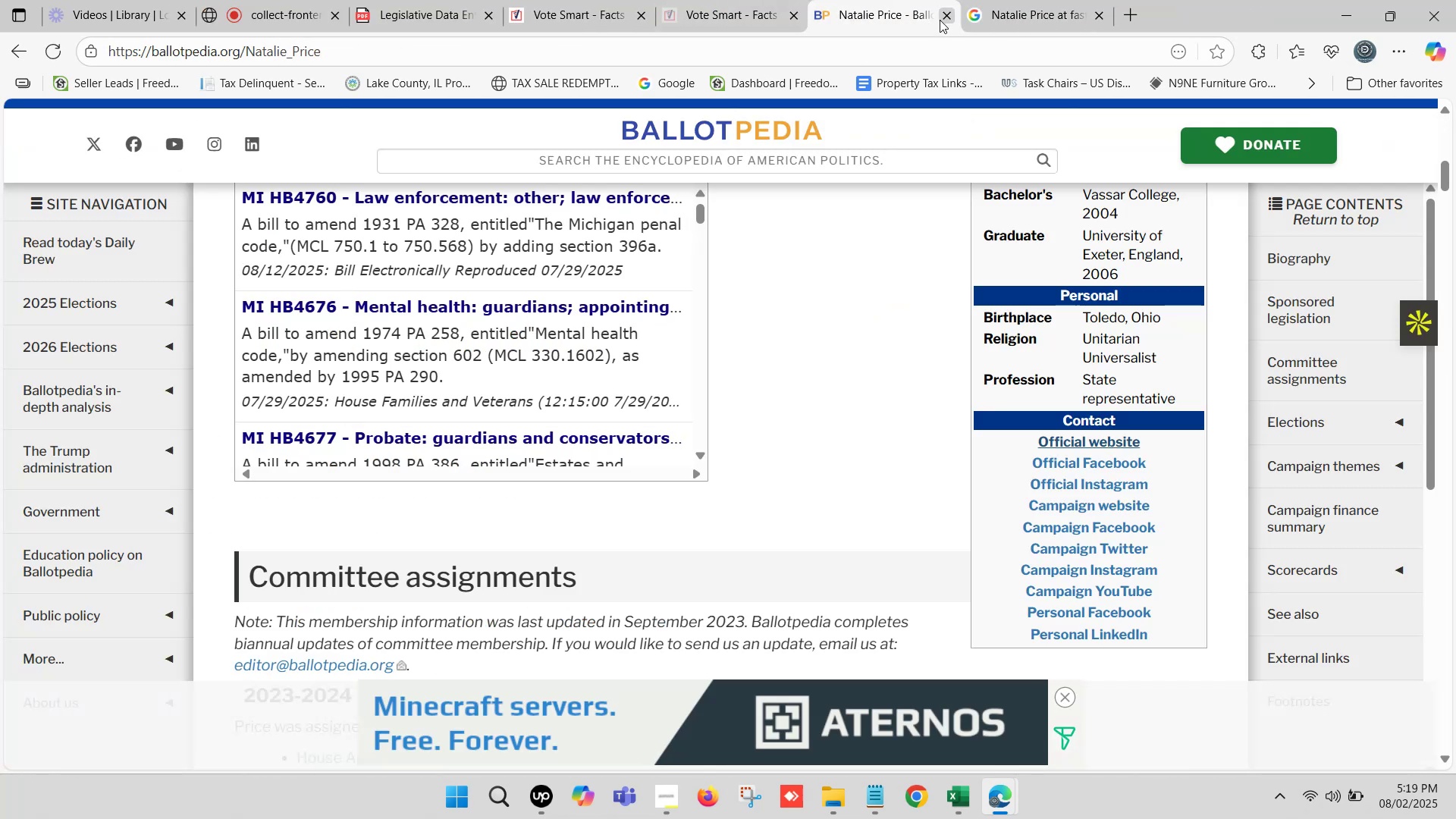 
left_click([721, 0])
 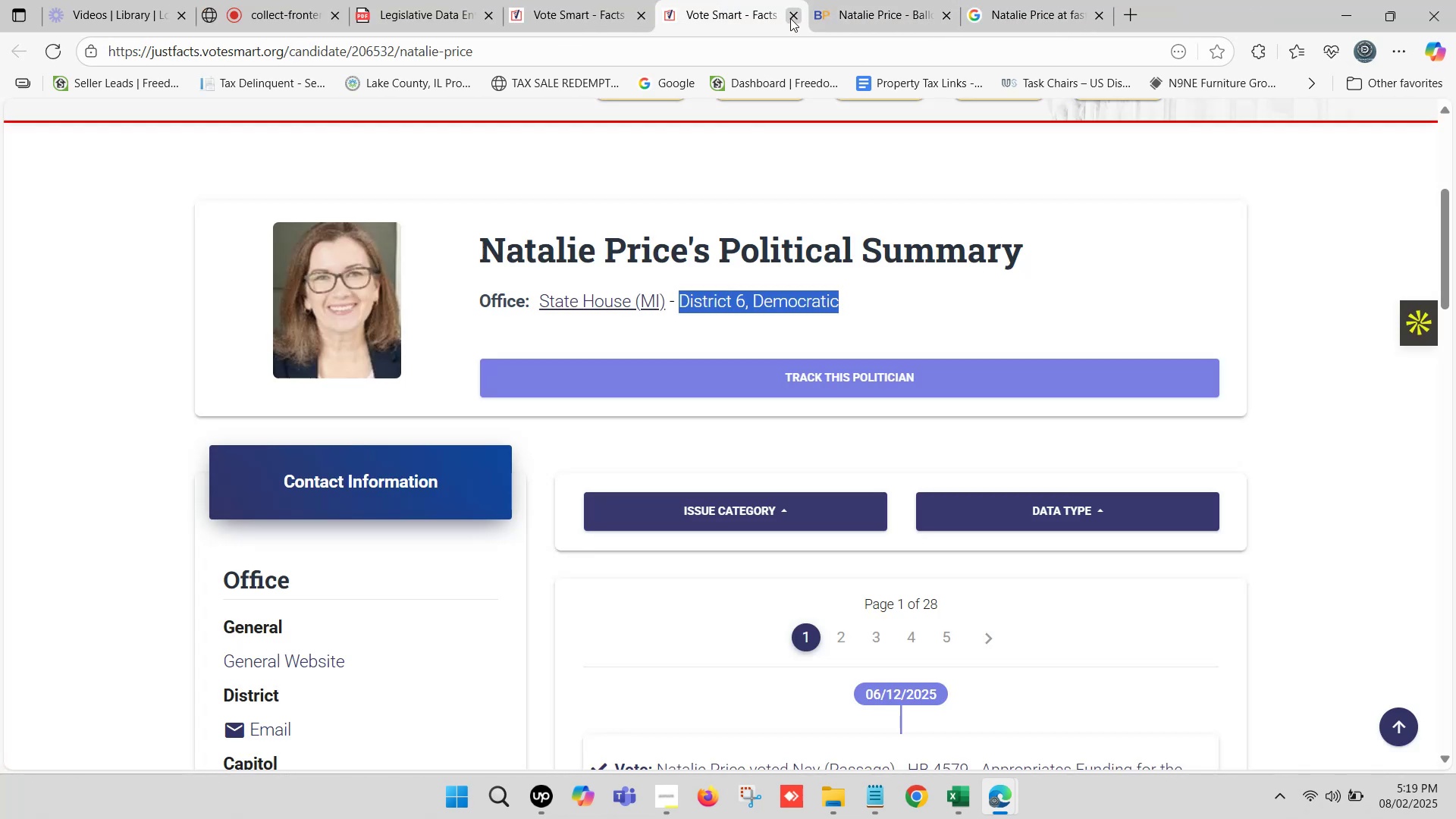 
left_click([791, 18])
 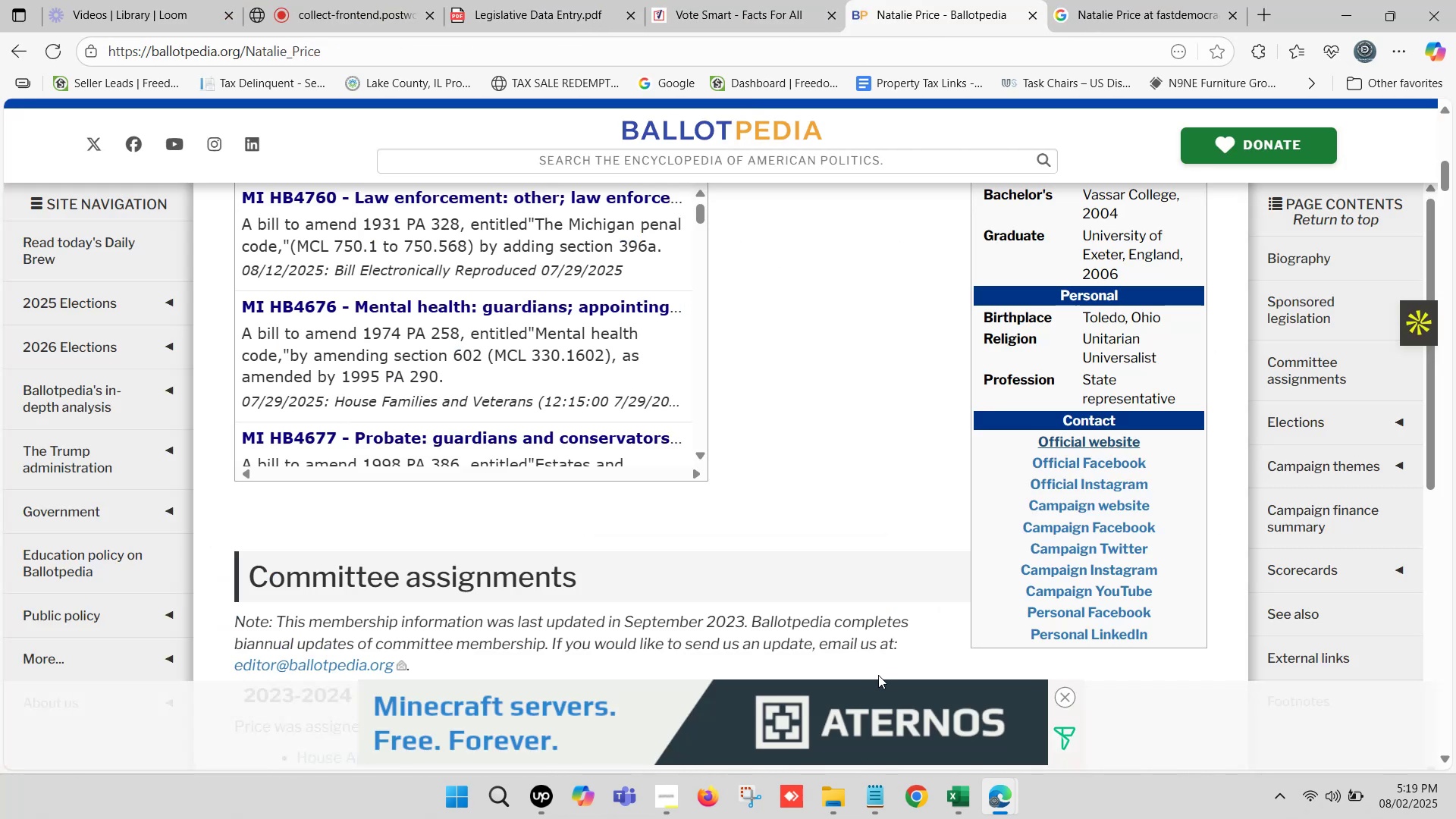 
left_click([711, 0])
 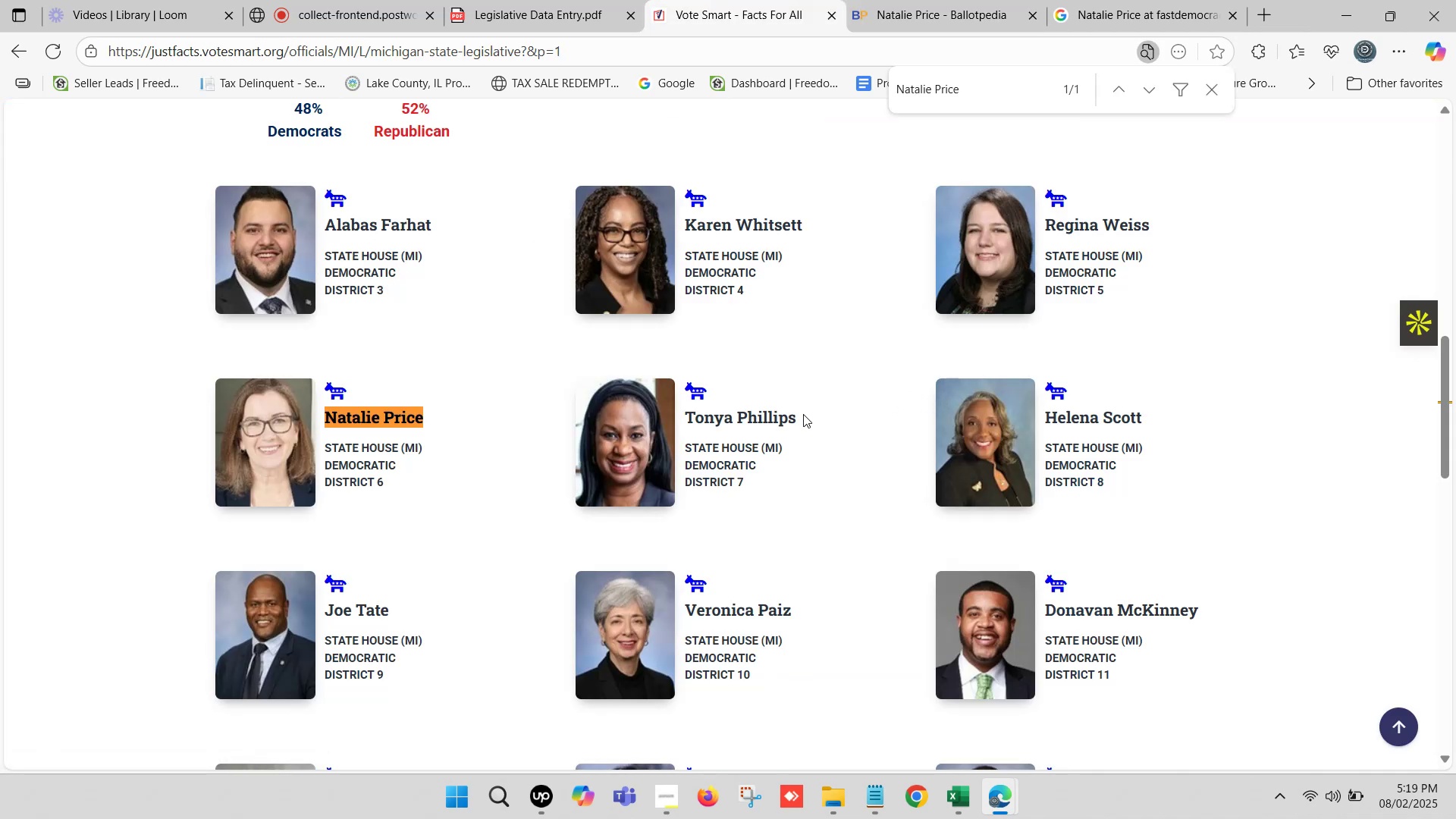 
key(Control+C)
 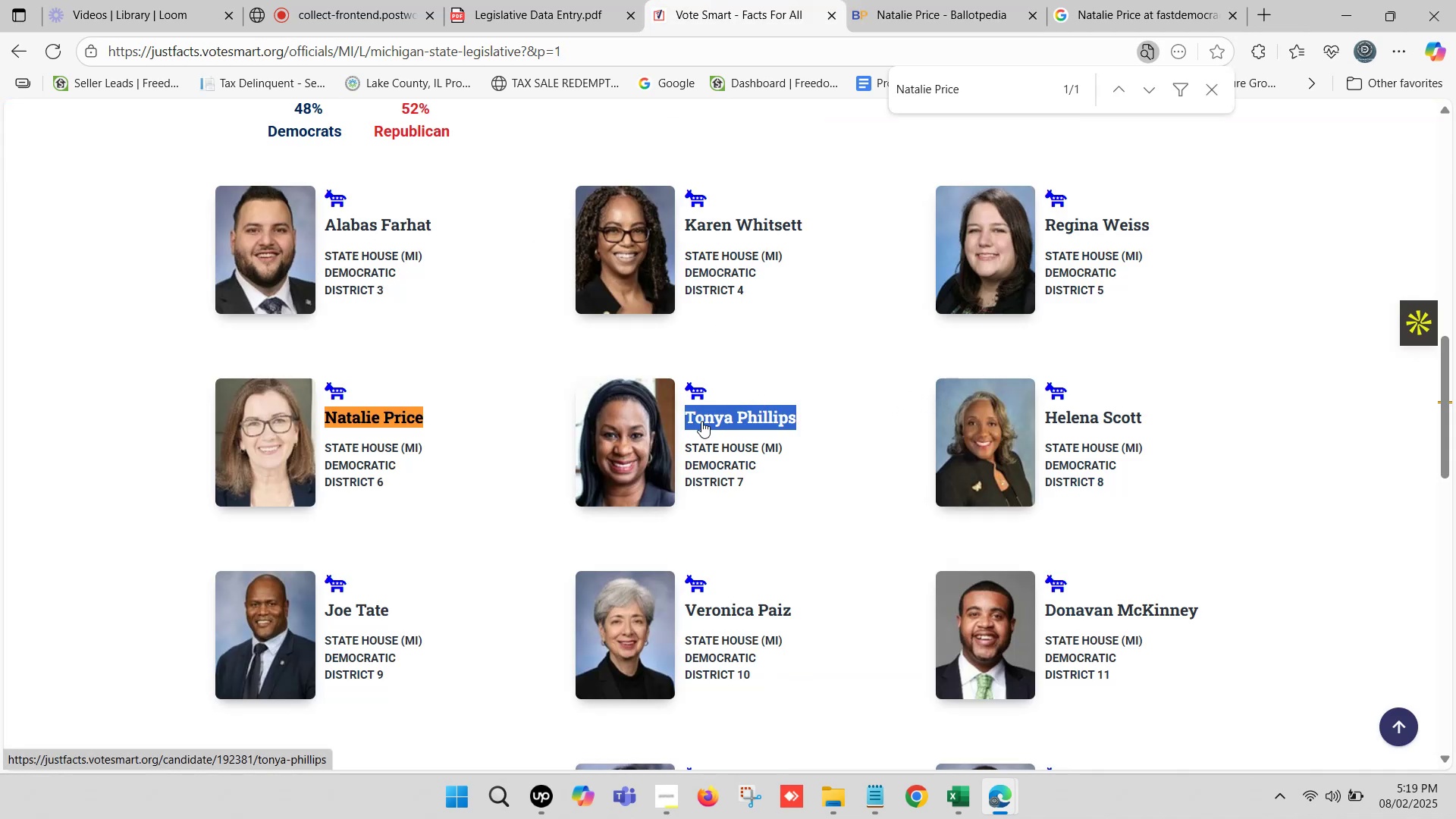 
key(Control+F)
 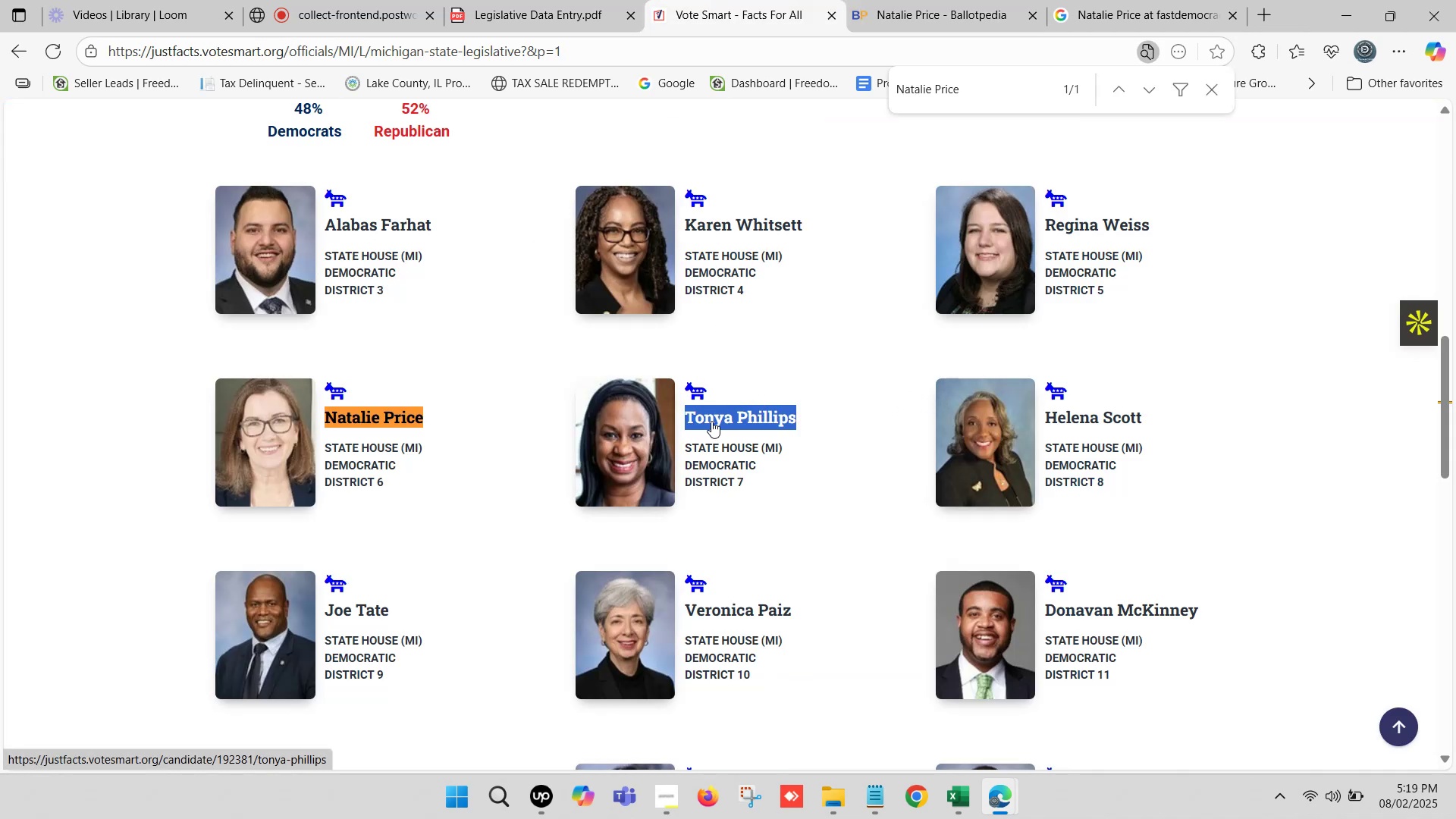 
key(Control+V)
 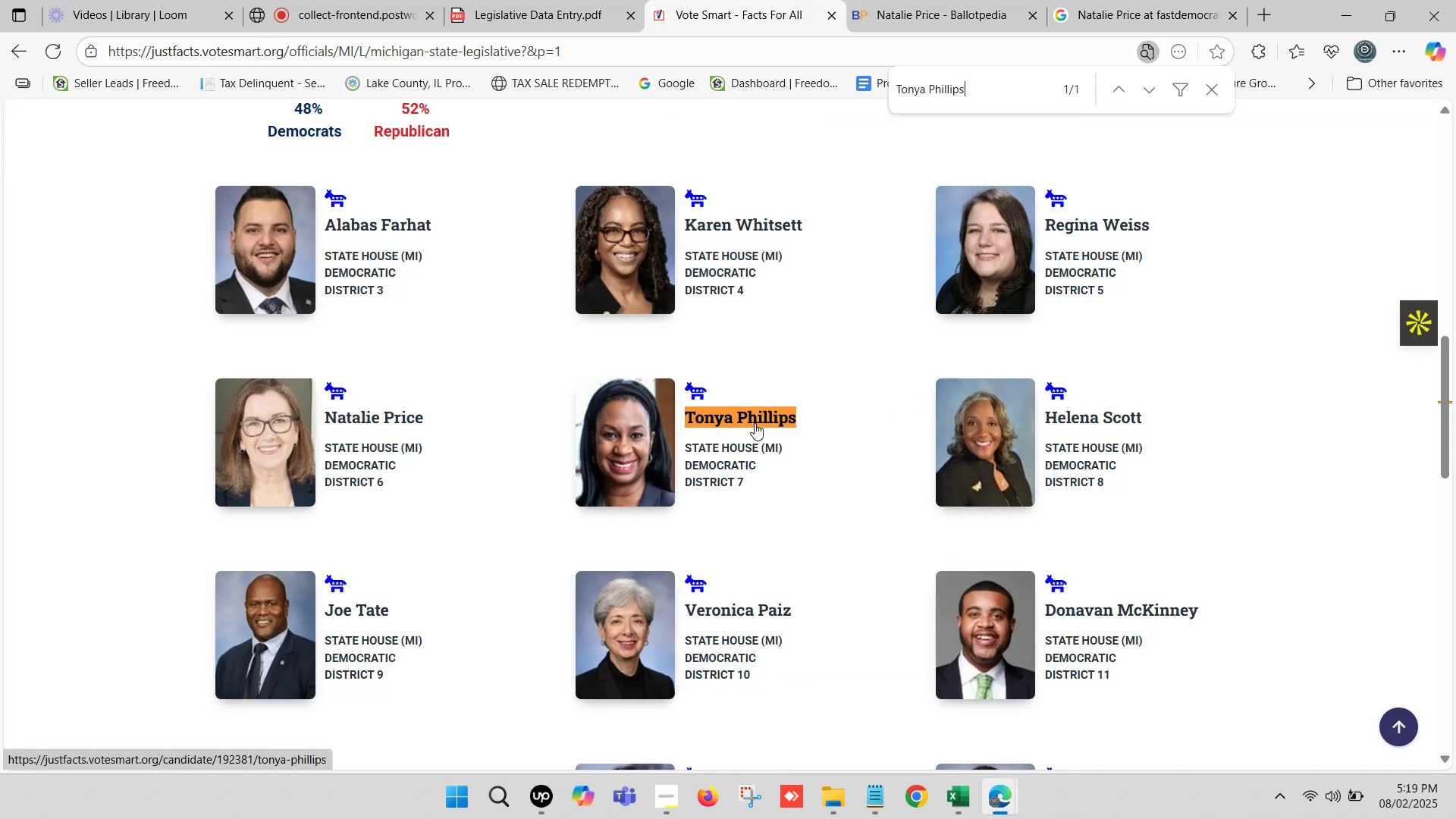 
hold_key(key=ControlLeft, duration=0.45)
left_click([755, 423])
 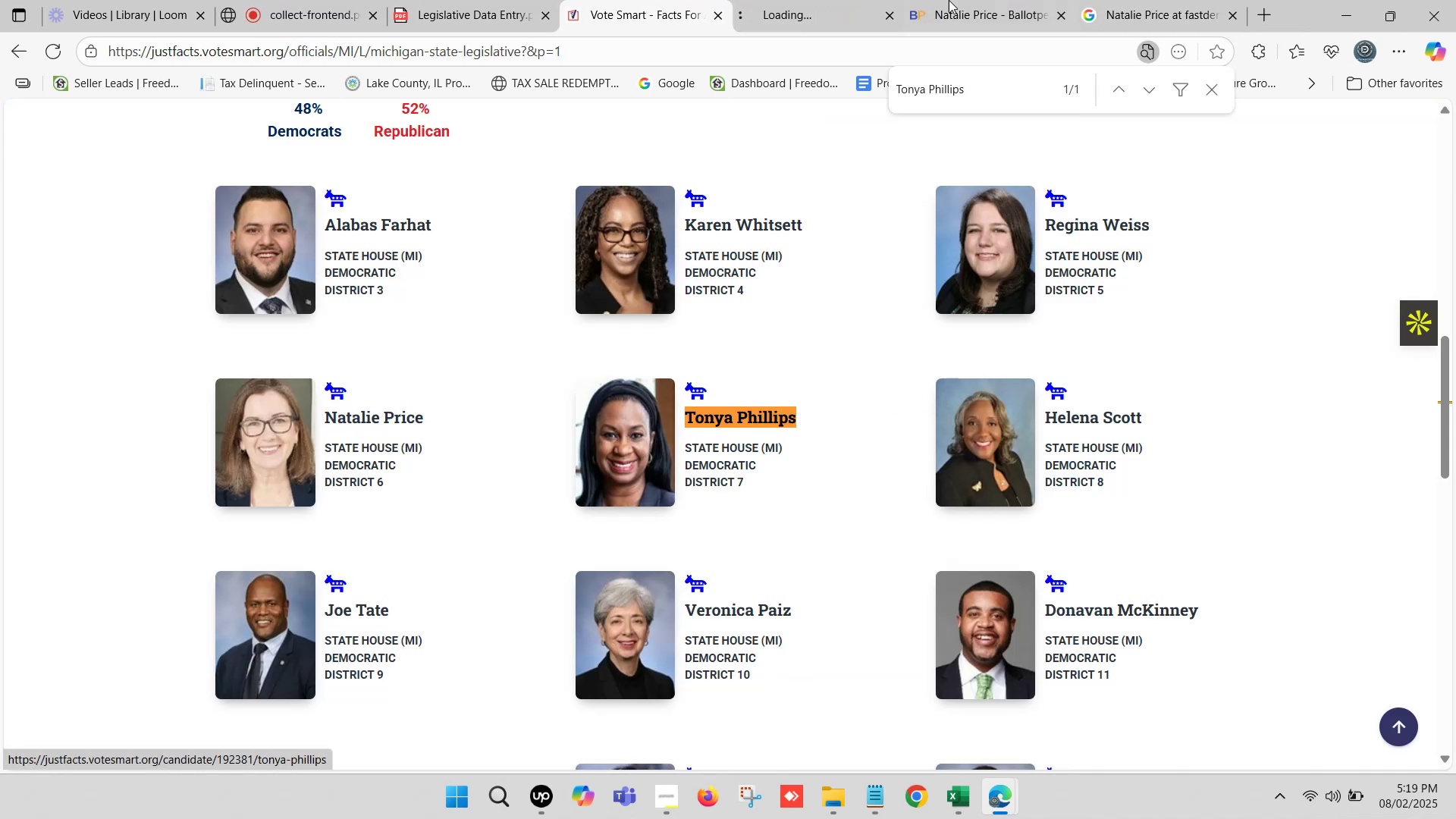 
left_click([981, 0])
 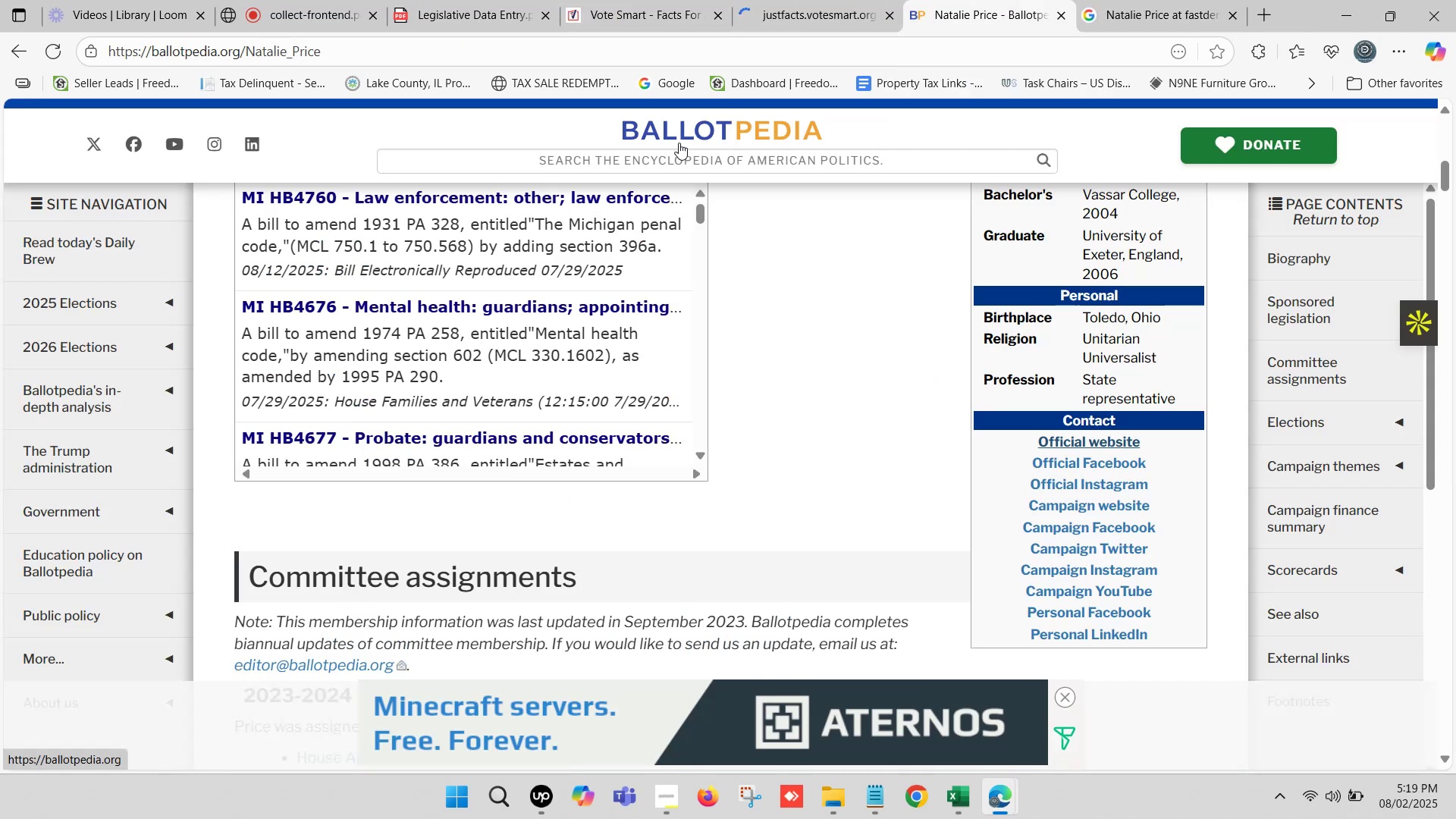 
key(Control+V)
 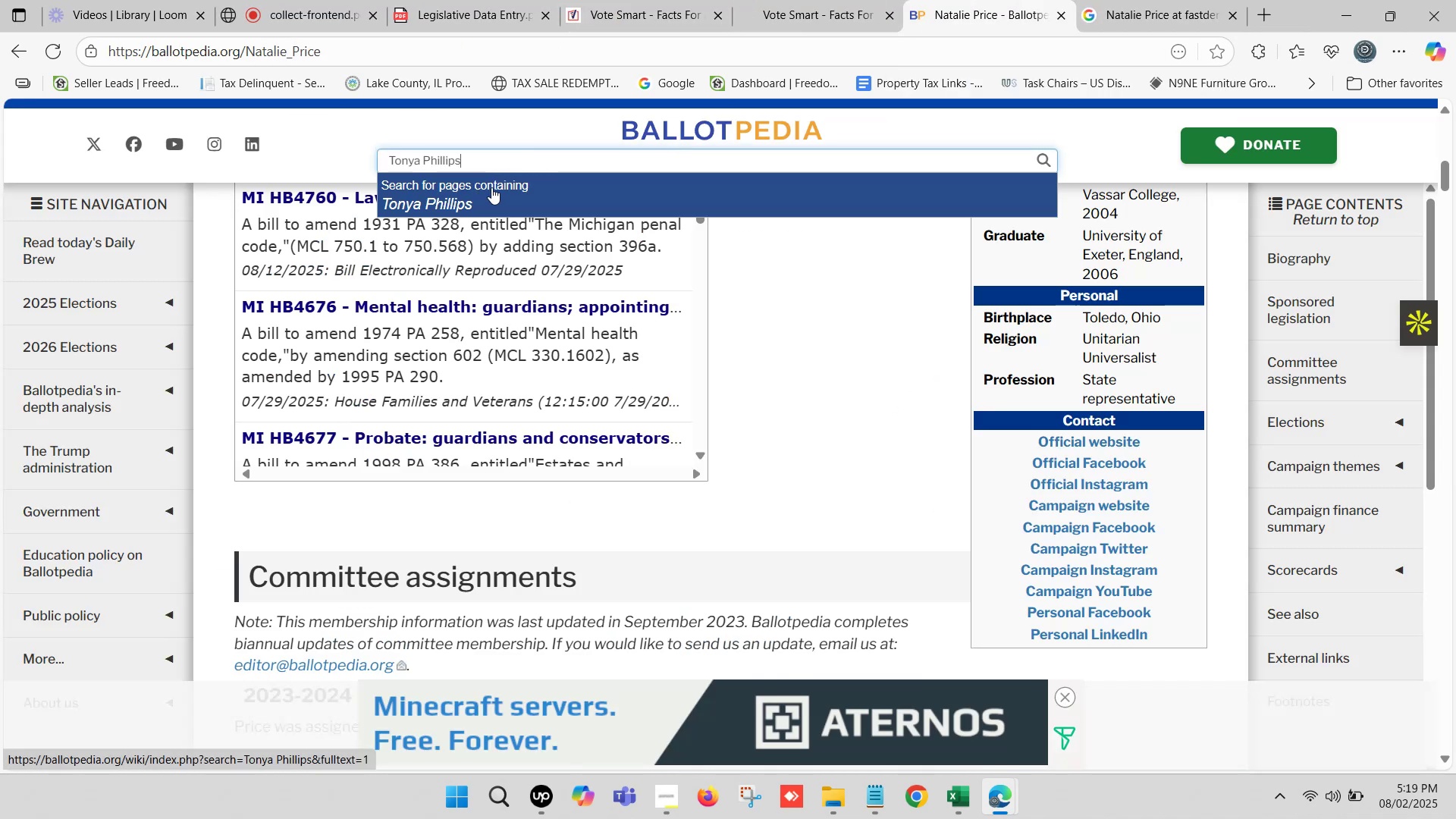 
left_click([1100, 0])
 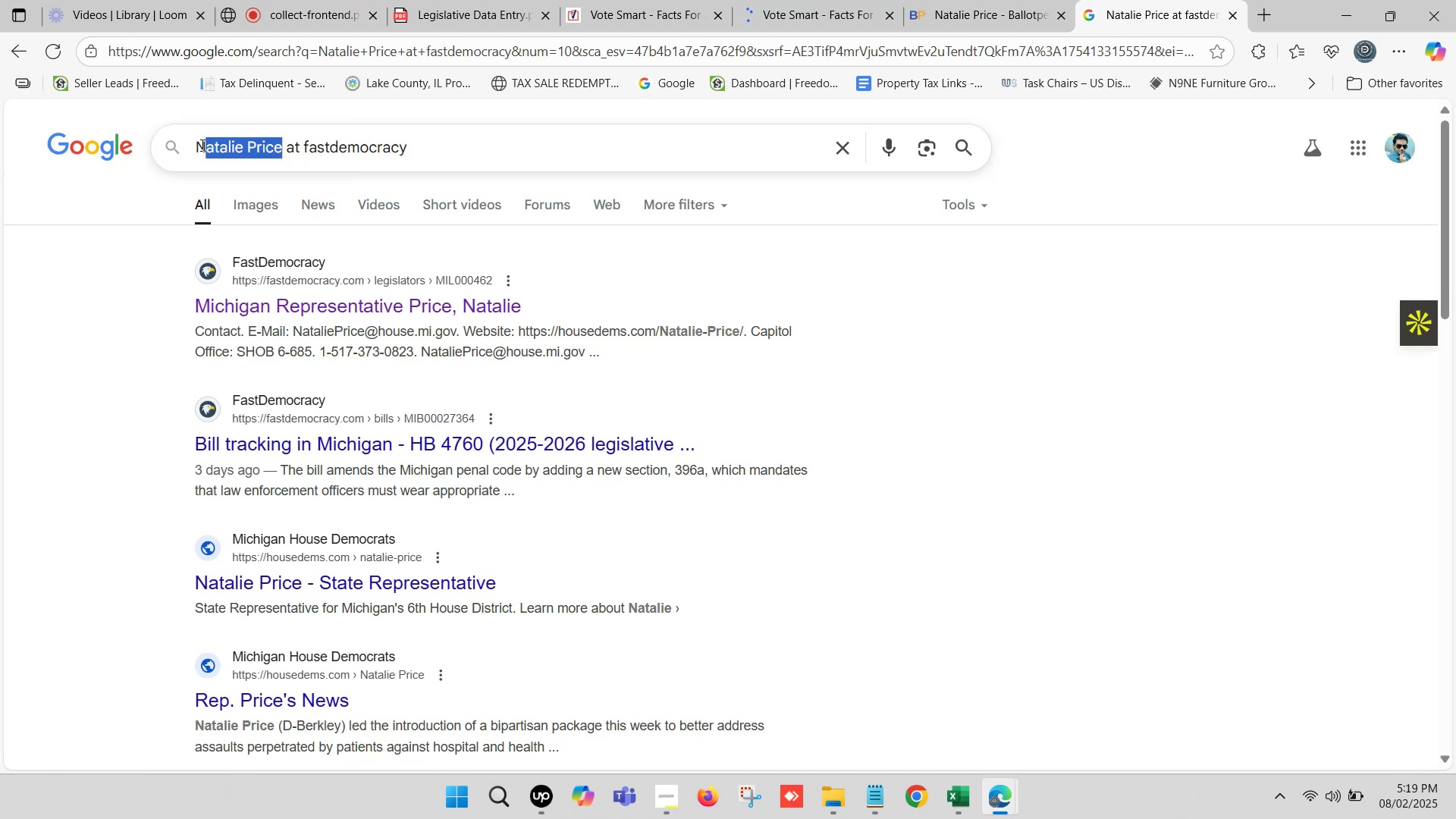 
key(Backspace)
 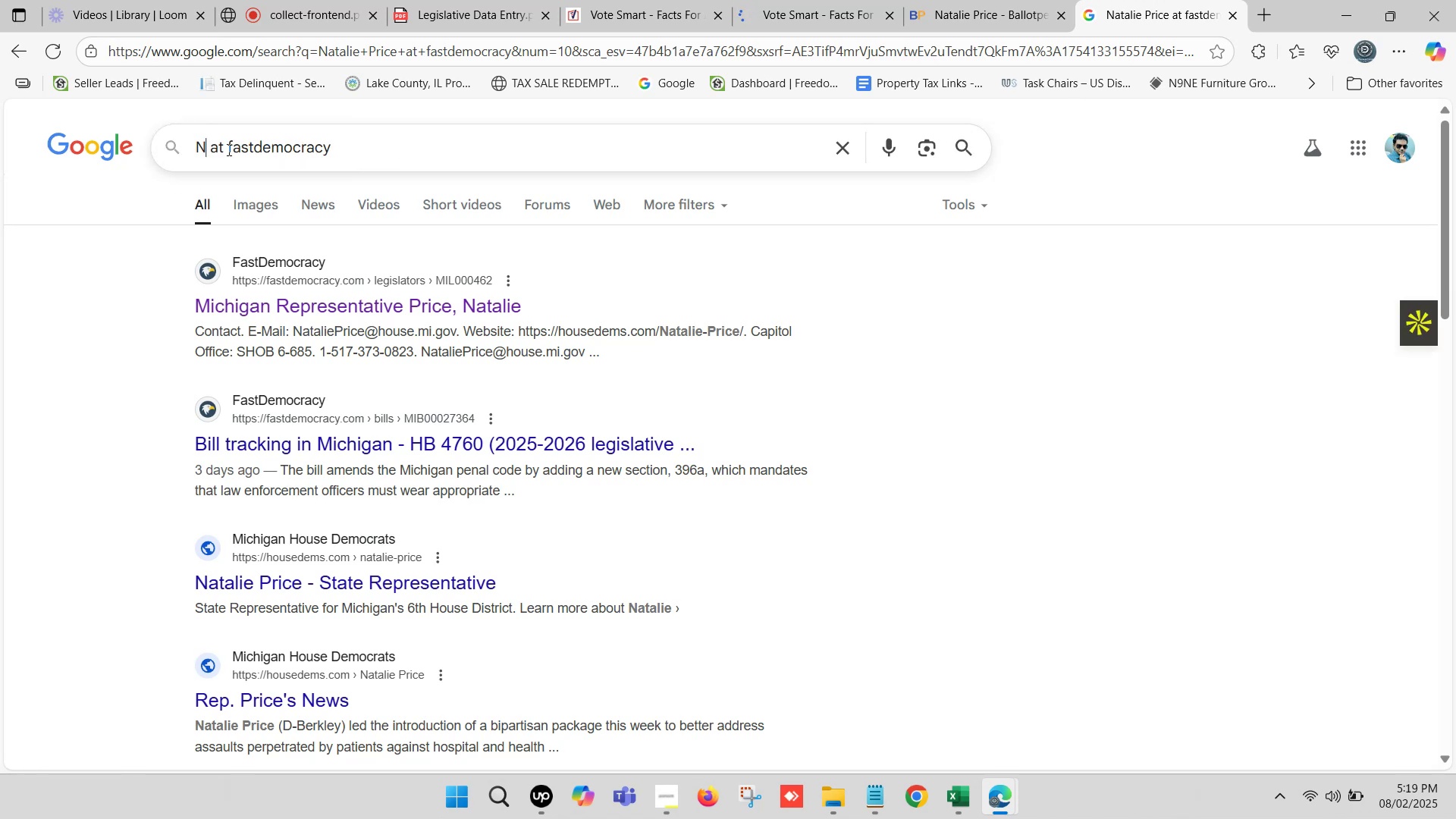 
key(Backspace)
 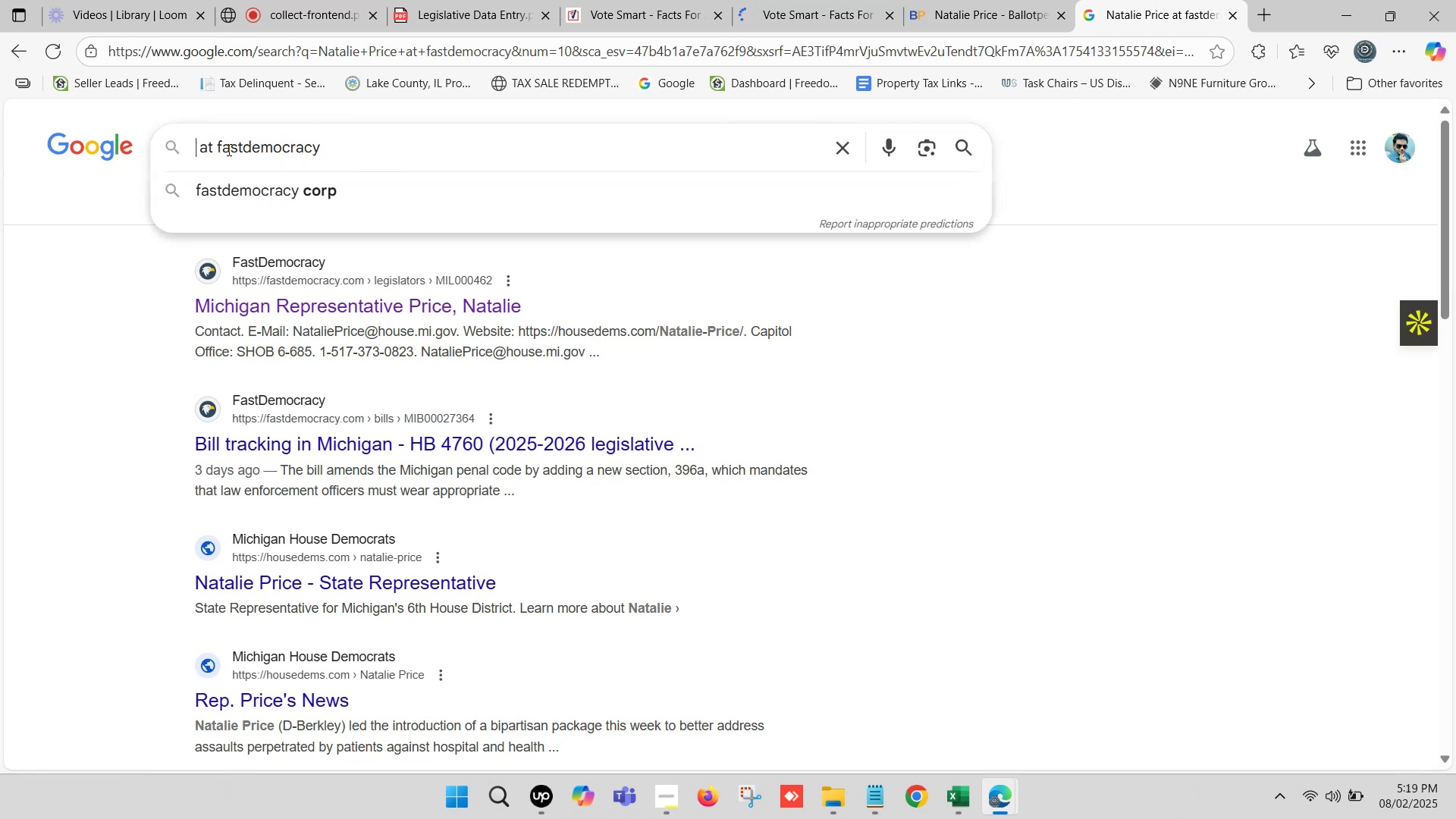 
key(Control+ControlLeft)
 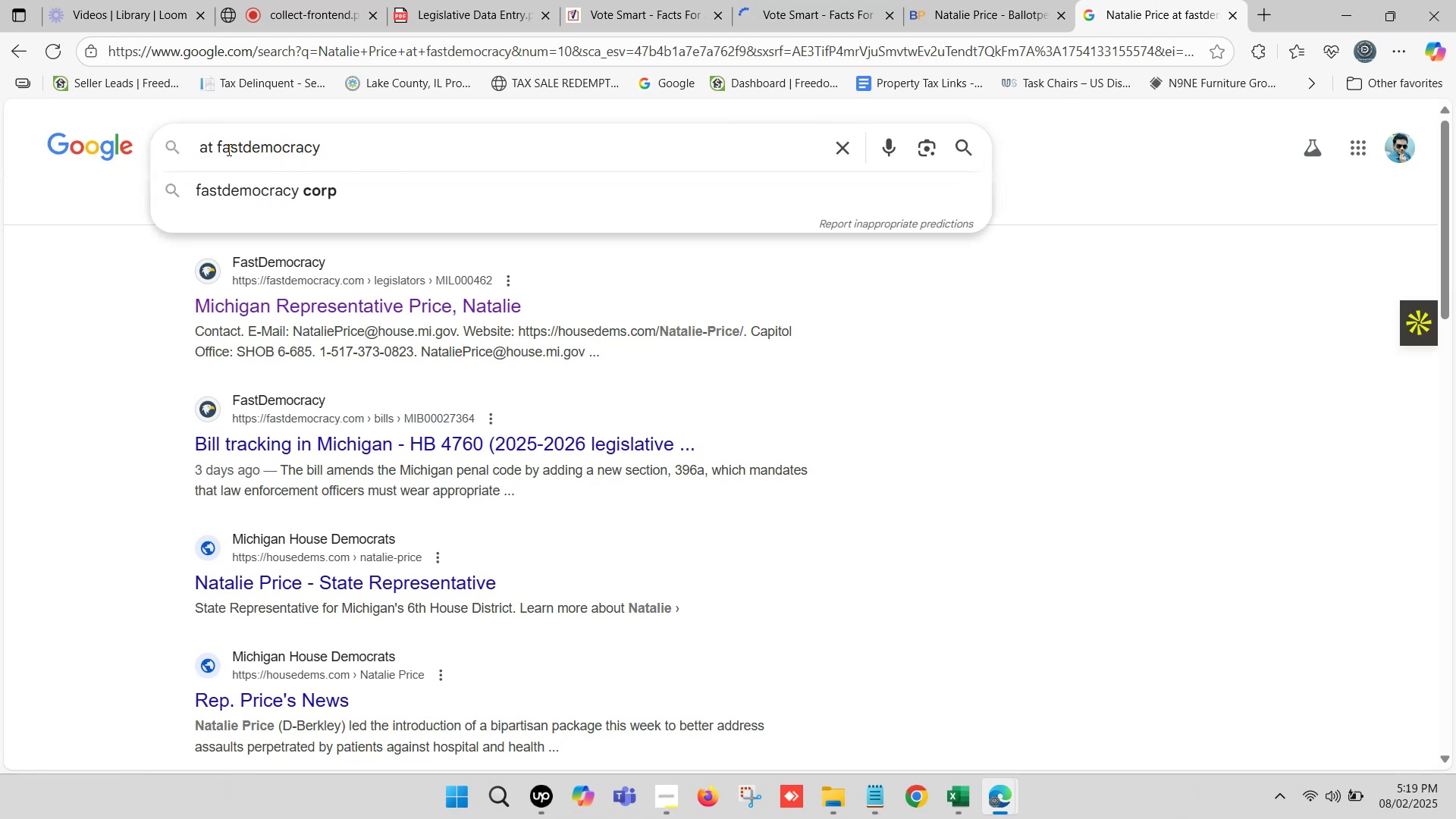 
key(Control+V)
 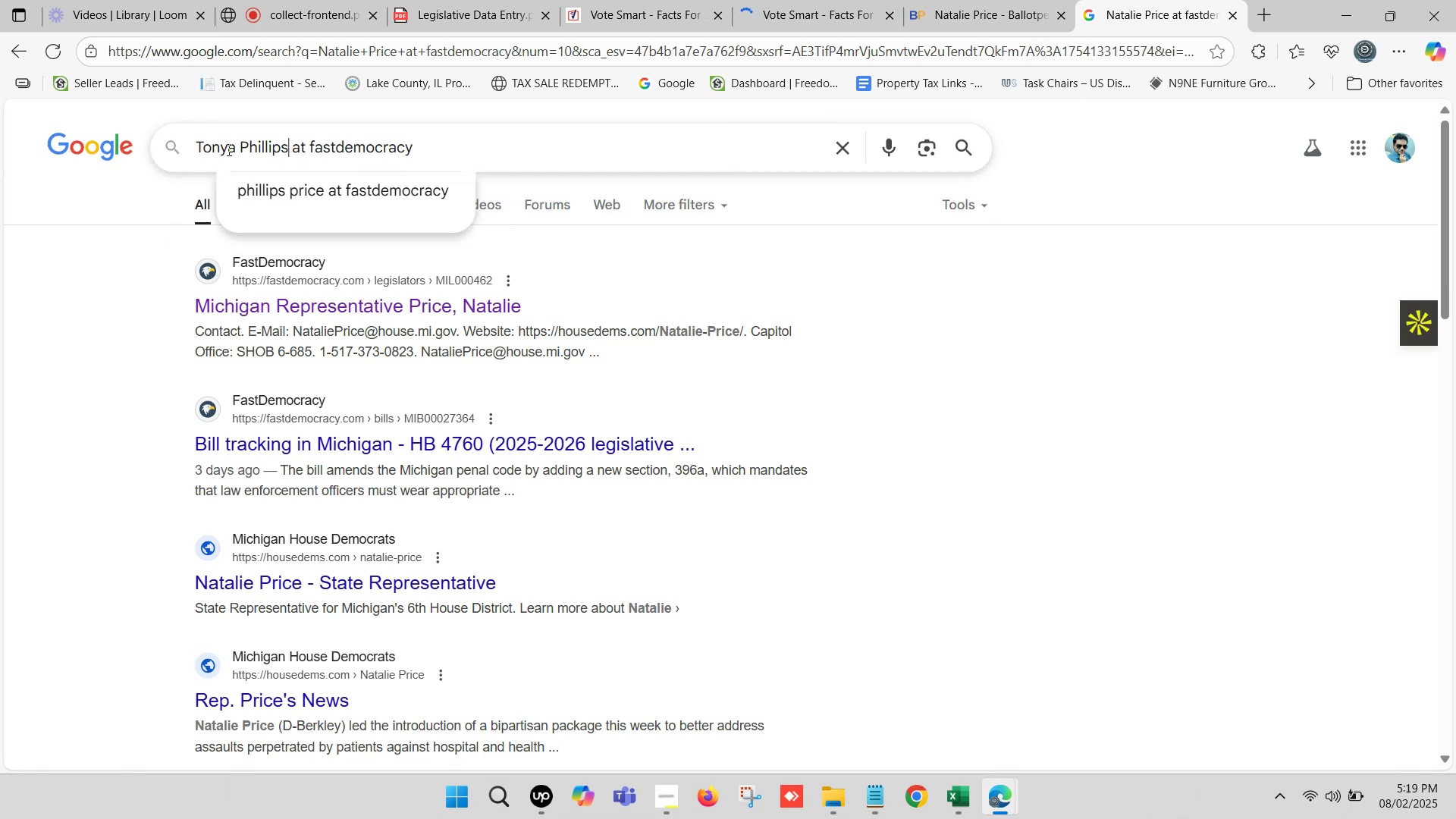 
key(Enter)
 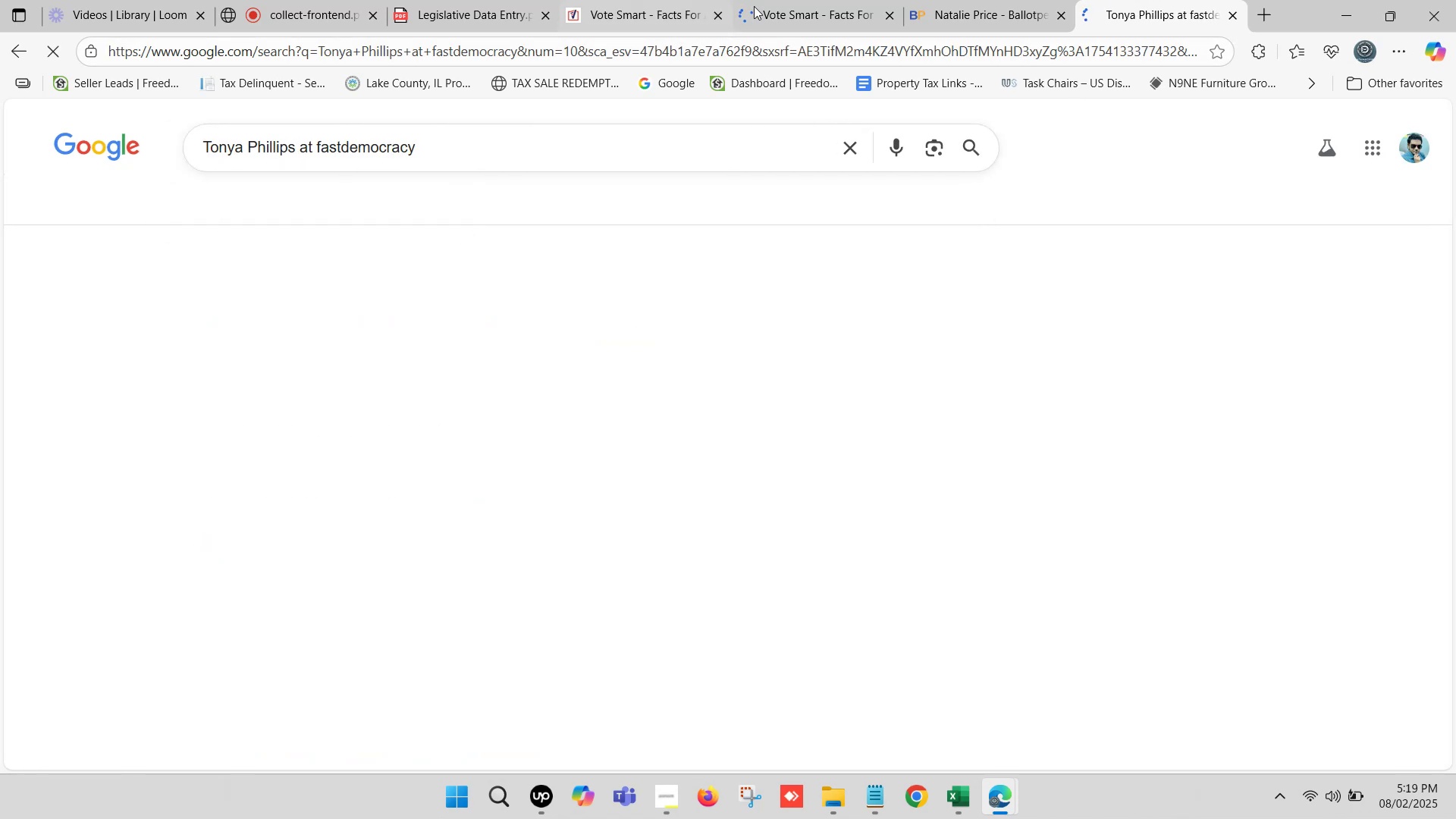 
double_click([792, 0])
 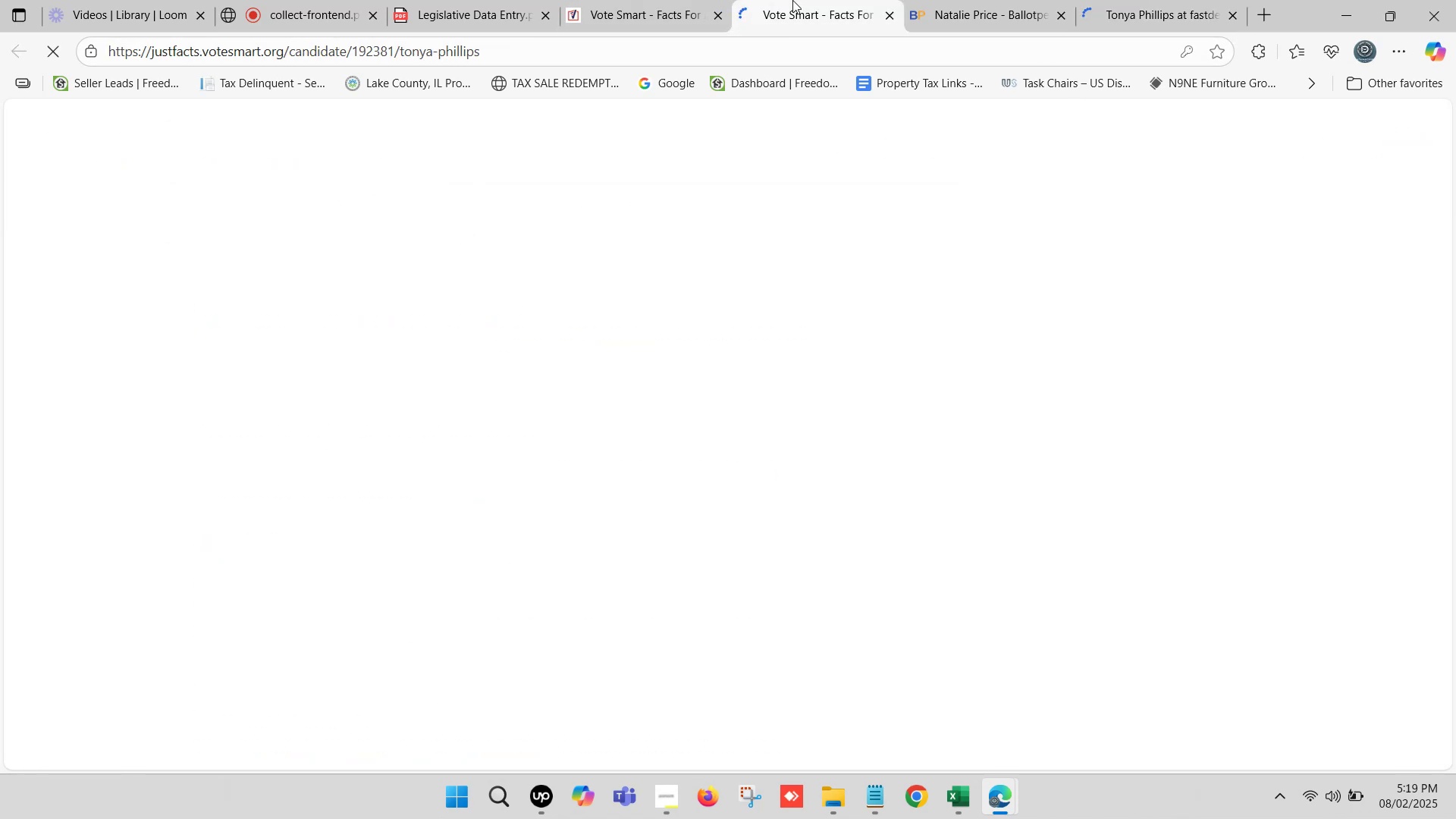 
triple_click([792, 0])
 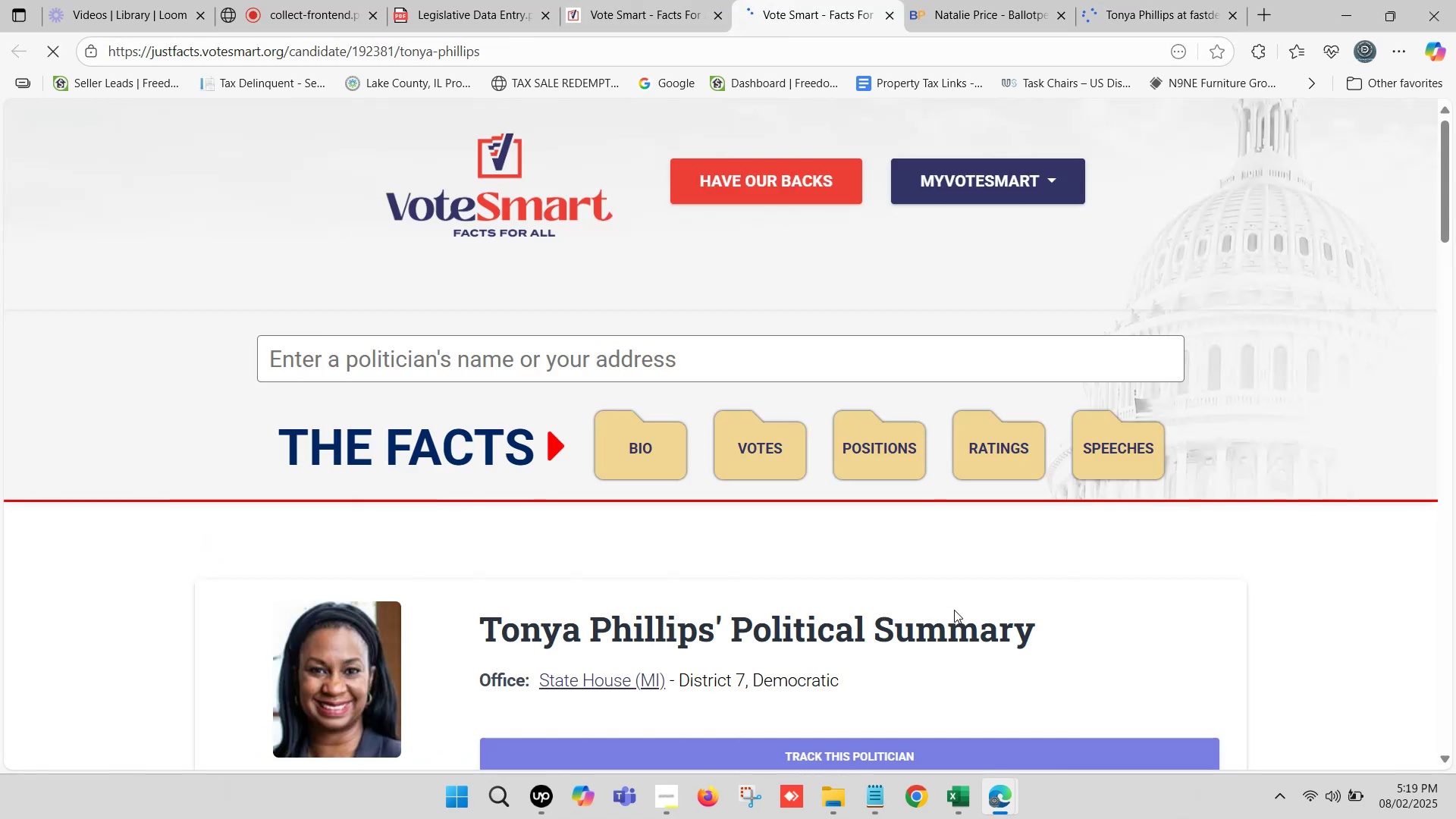 
left_click([957, 796])
 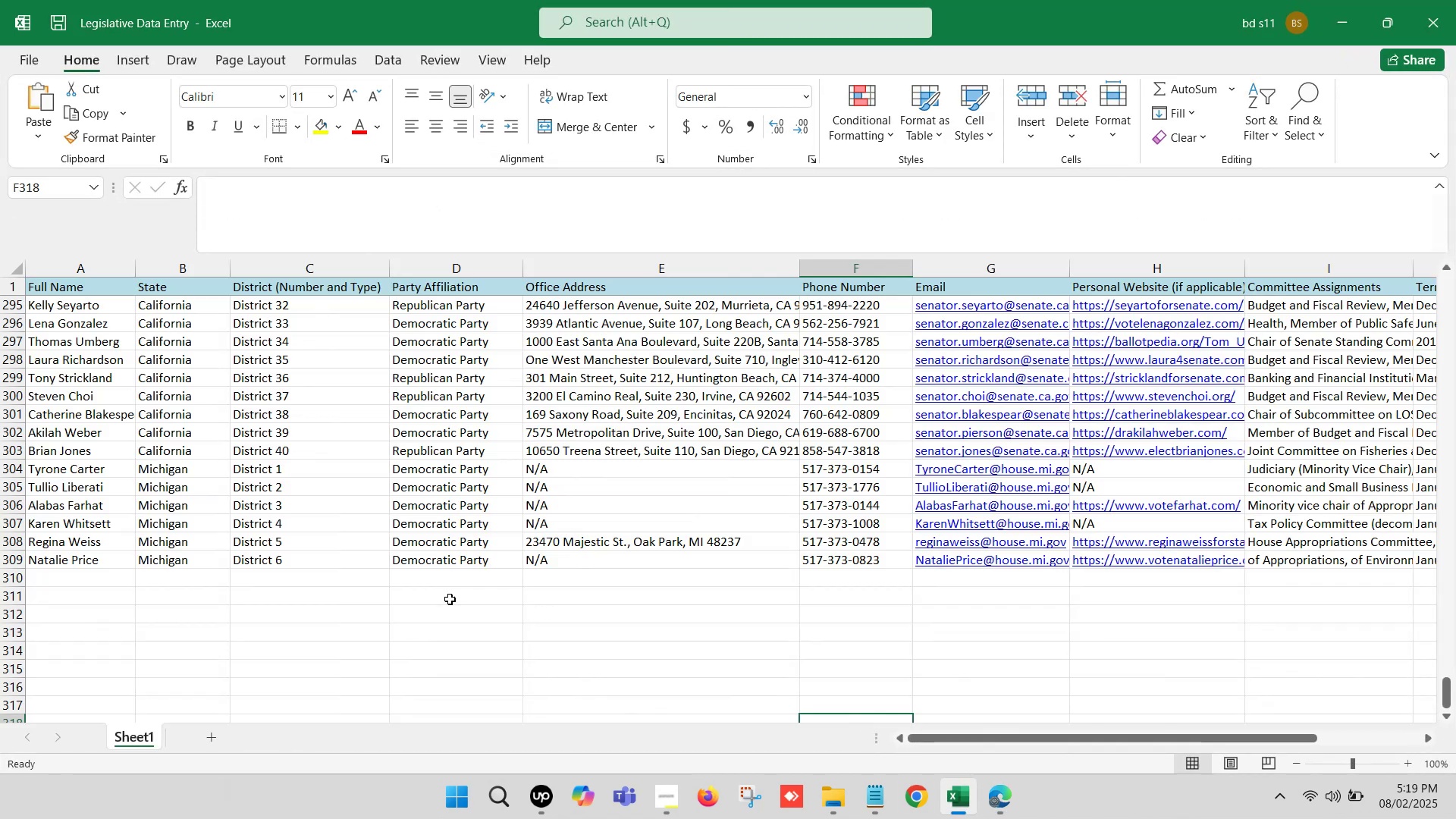 
left_click([419, 588])
 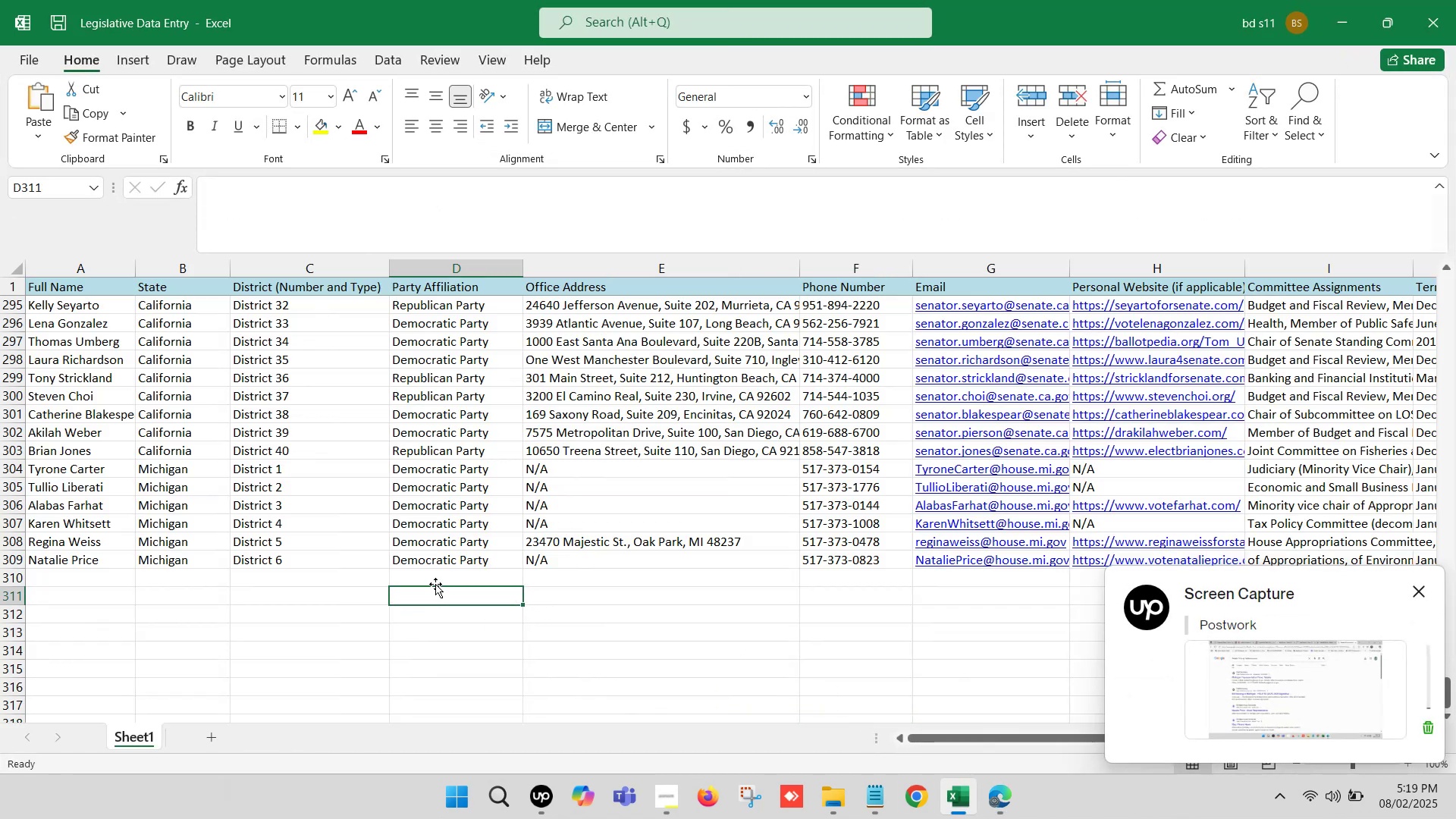 
scroll: coordinate [706, 501], scroll_direction: down, amount: 1.0
 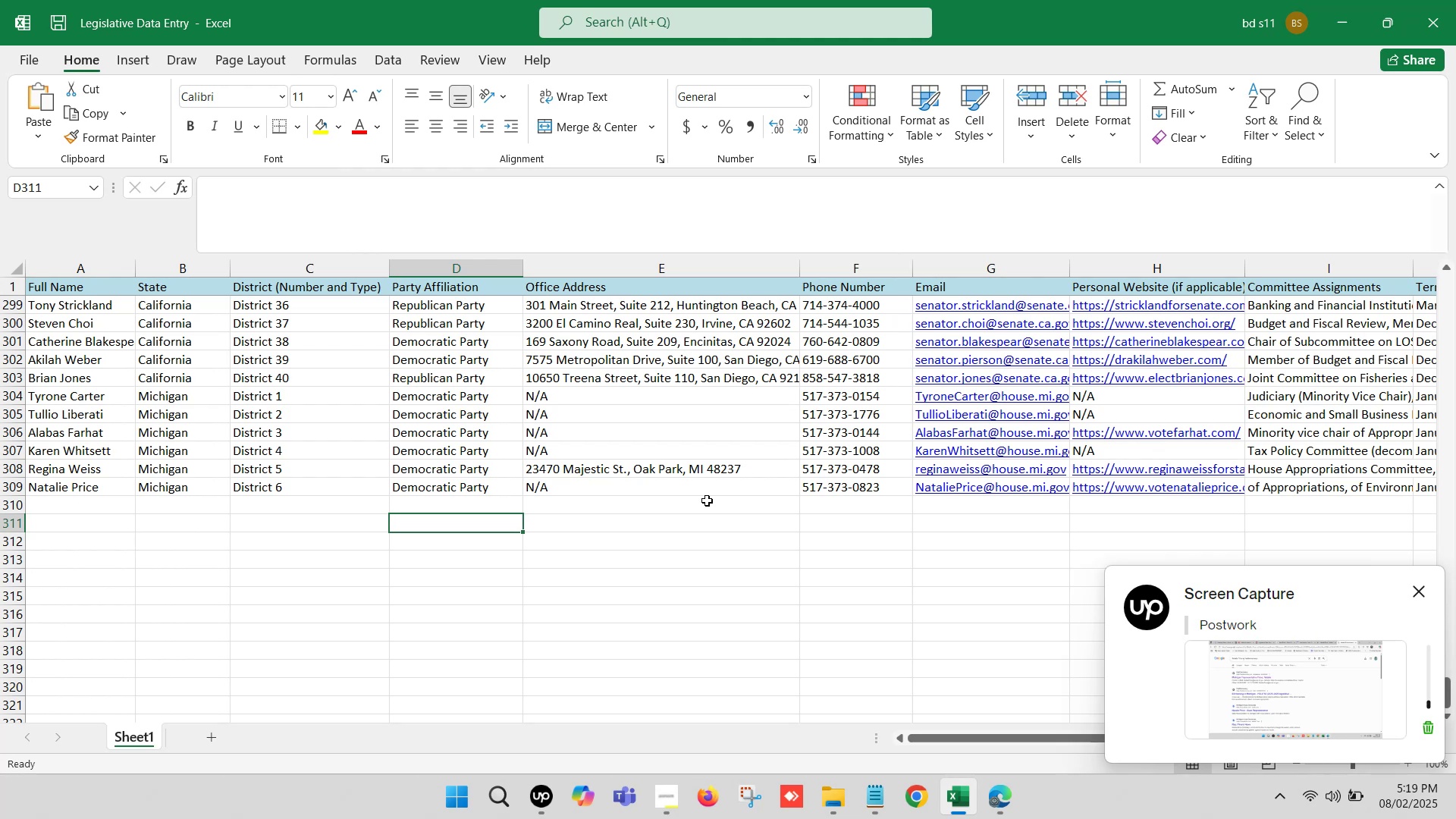 
key(ArrowLeft)
 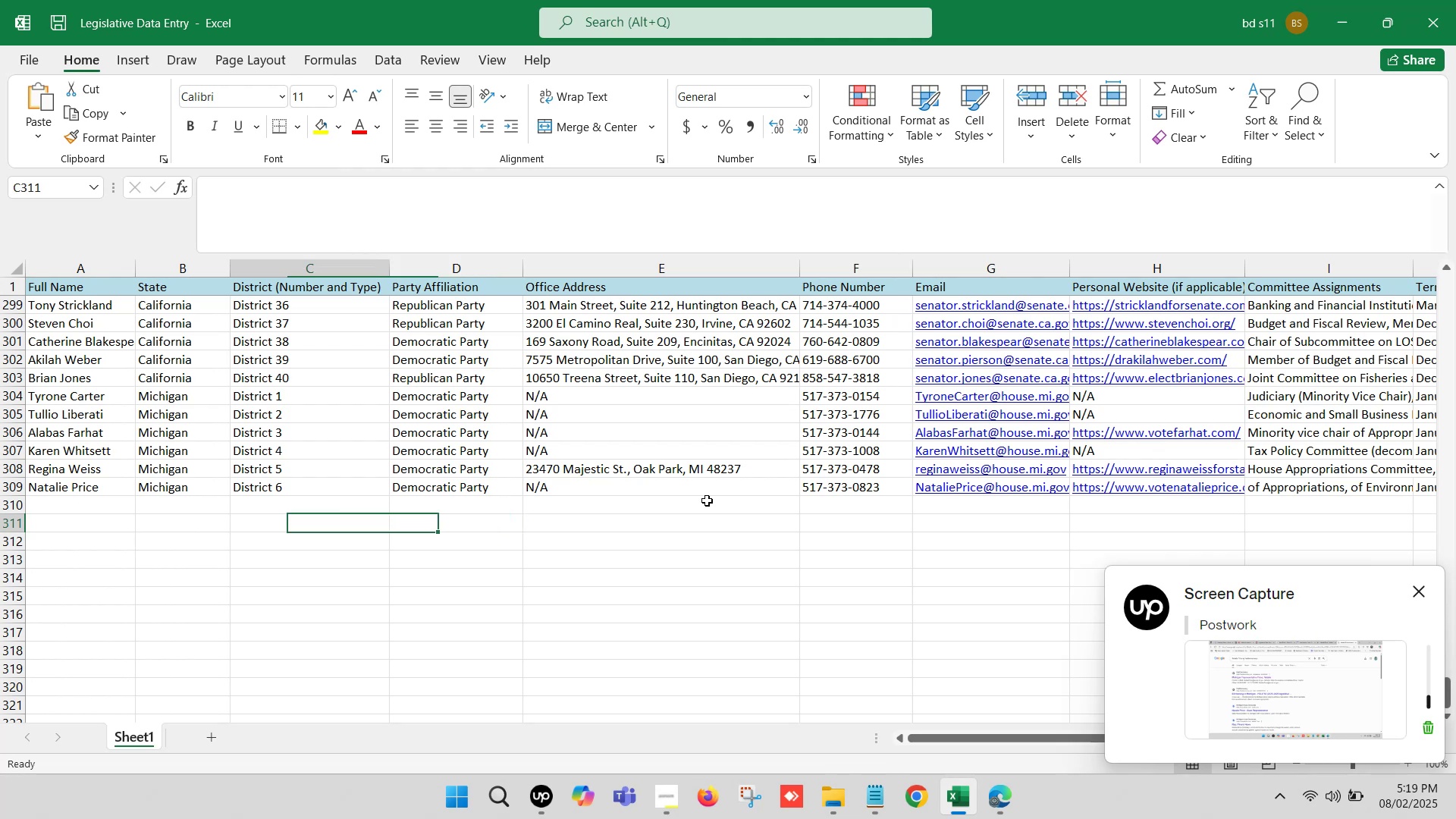 
key(ArrowLeft)
 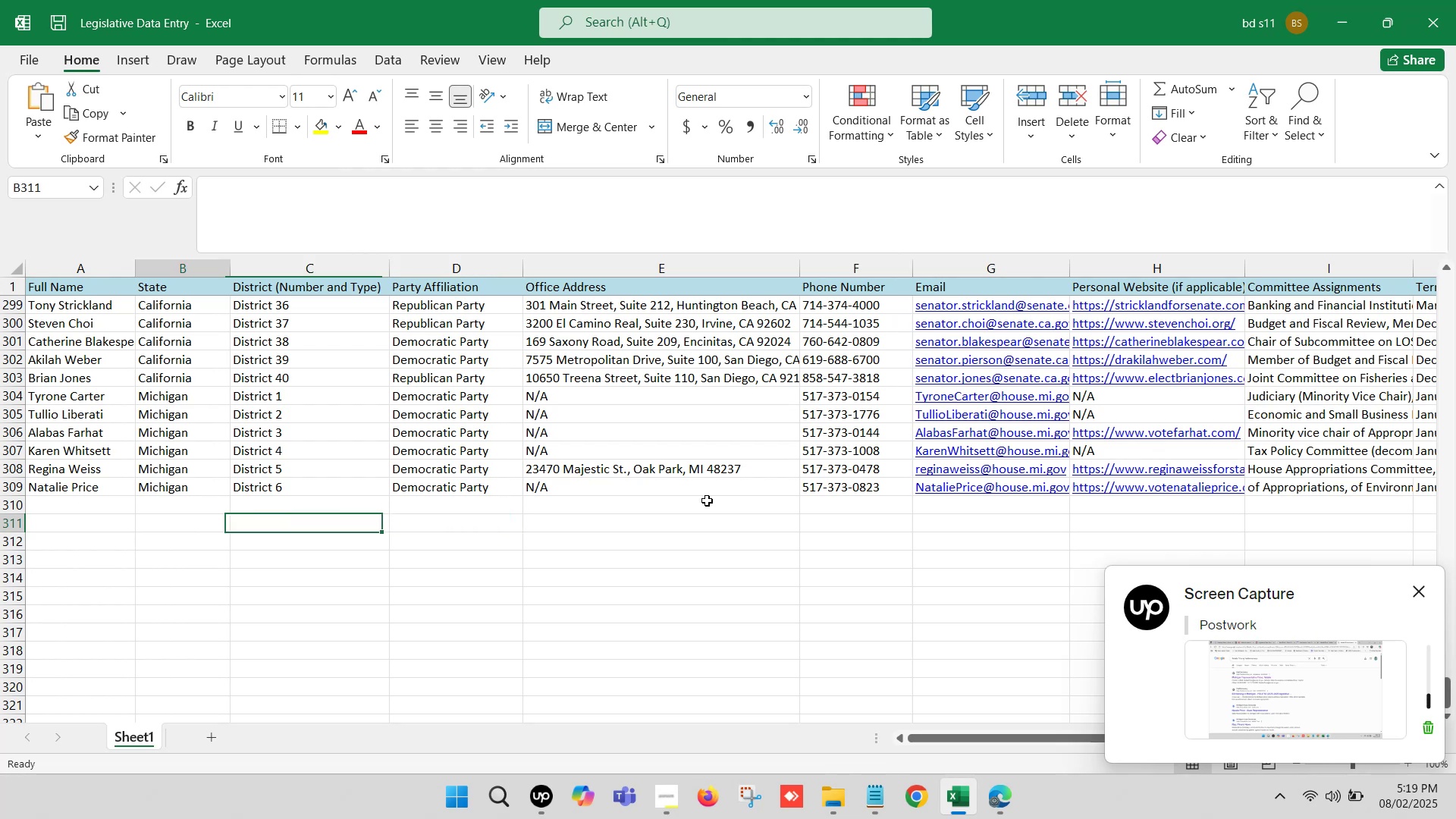 
key(ArrowLeft)
 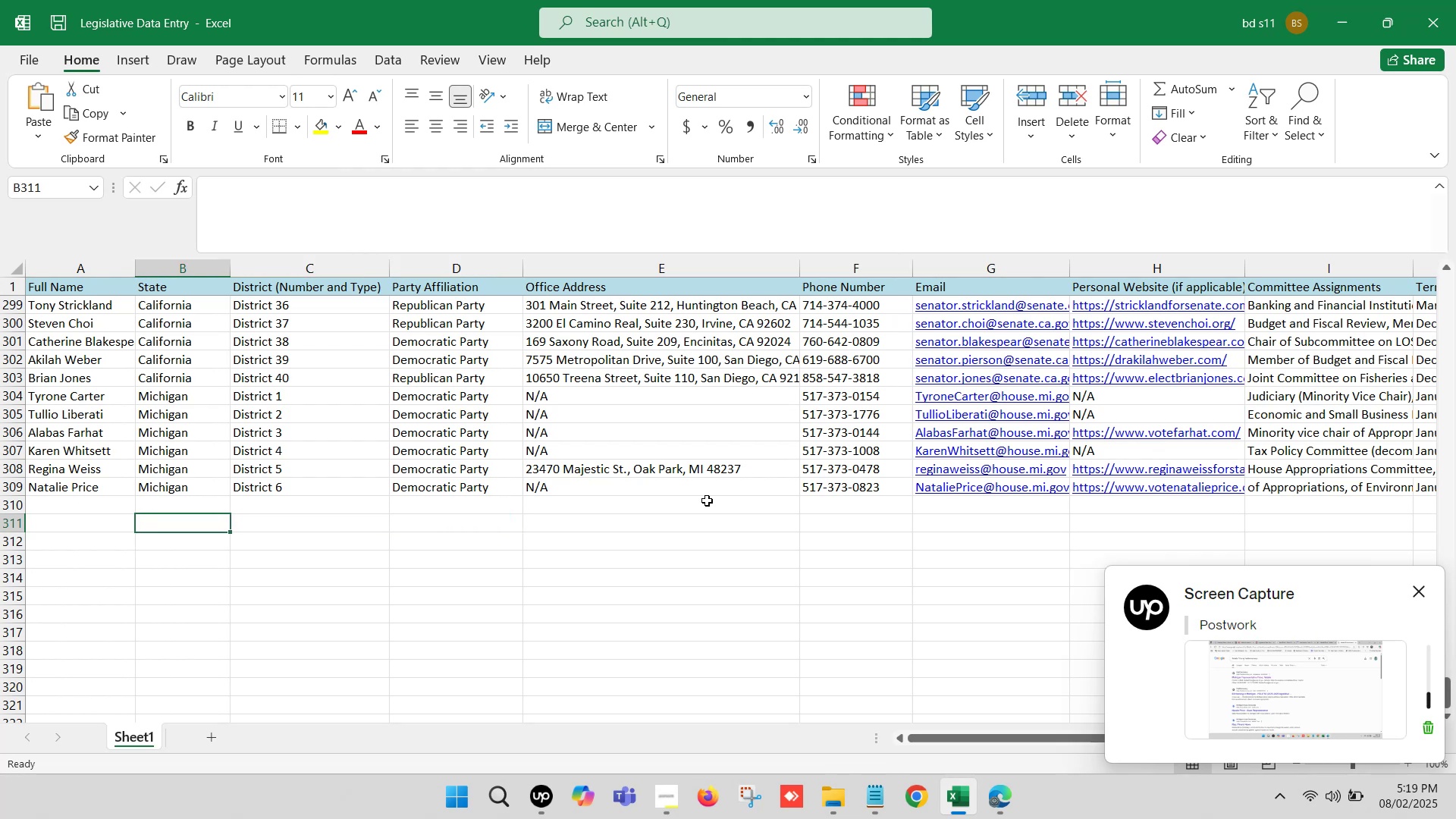 
key(ArrowLeft)
 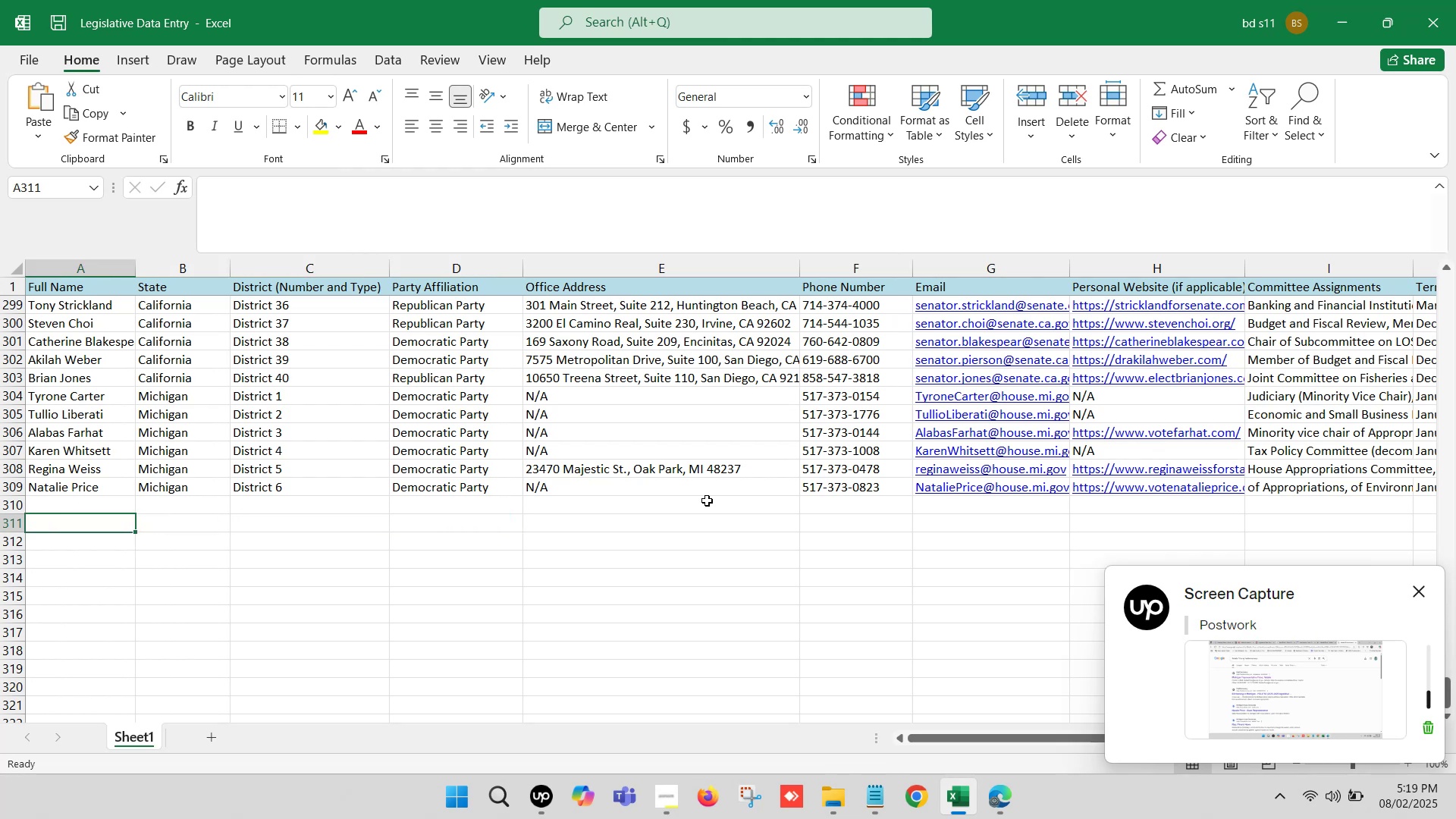 
key(ArrowLeft)
 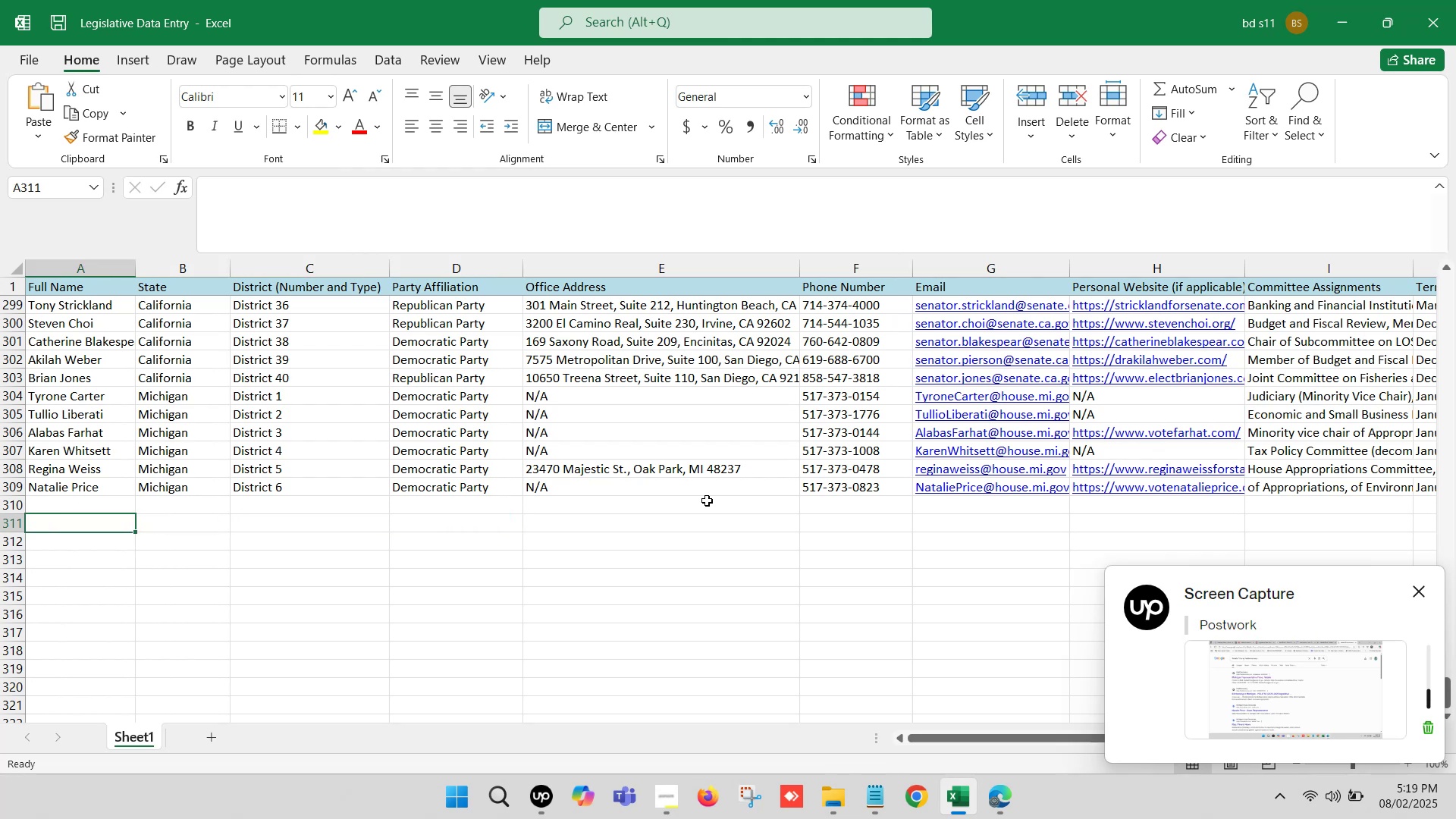 
key(ArrowLeft)
 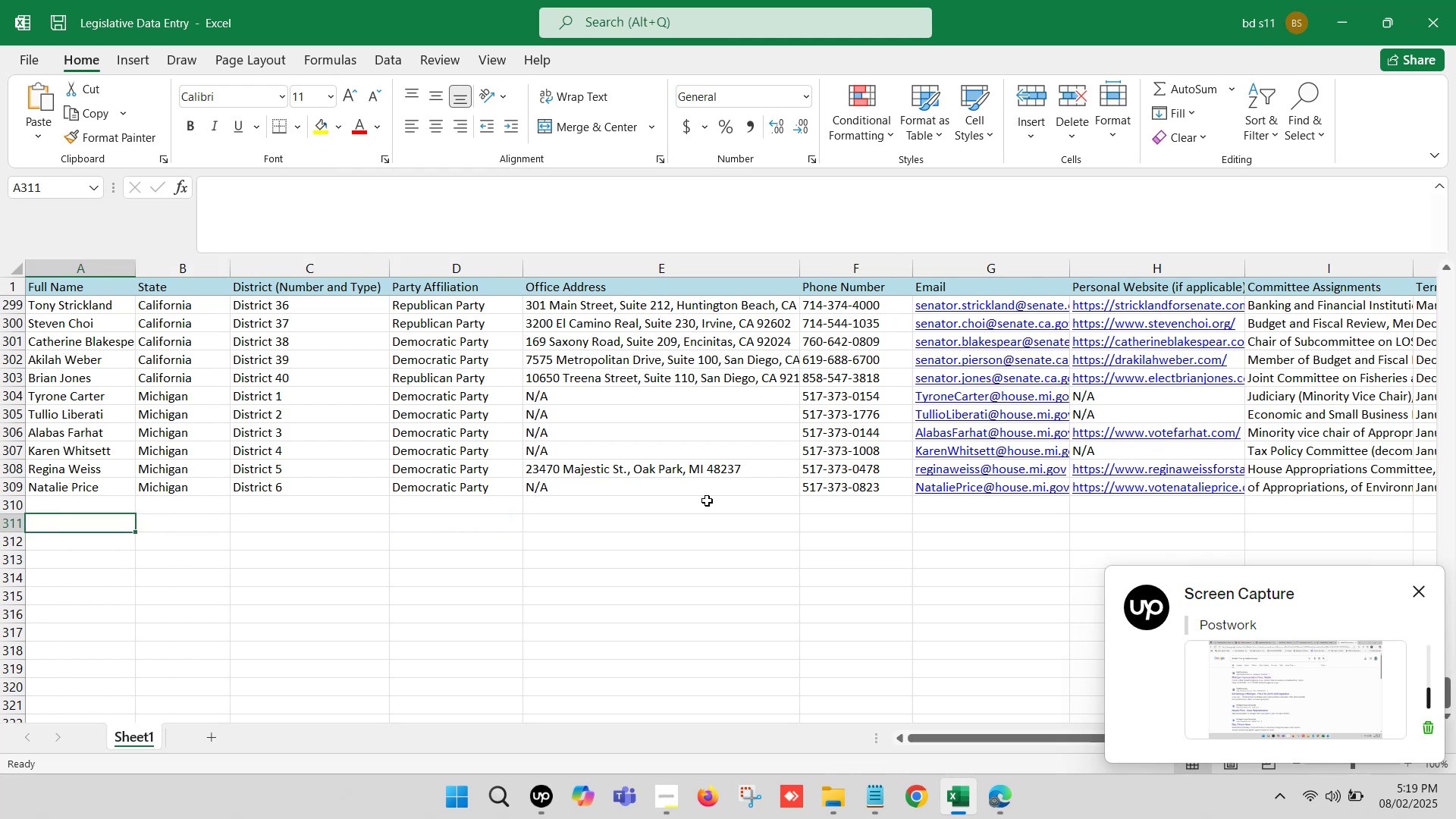 
key(ArrowLeft)
 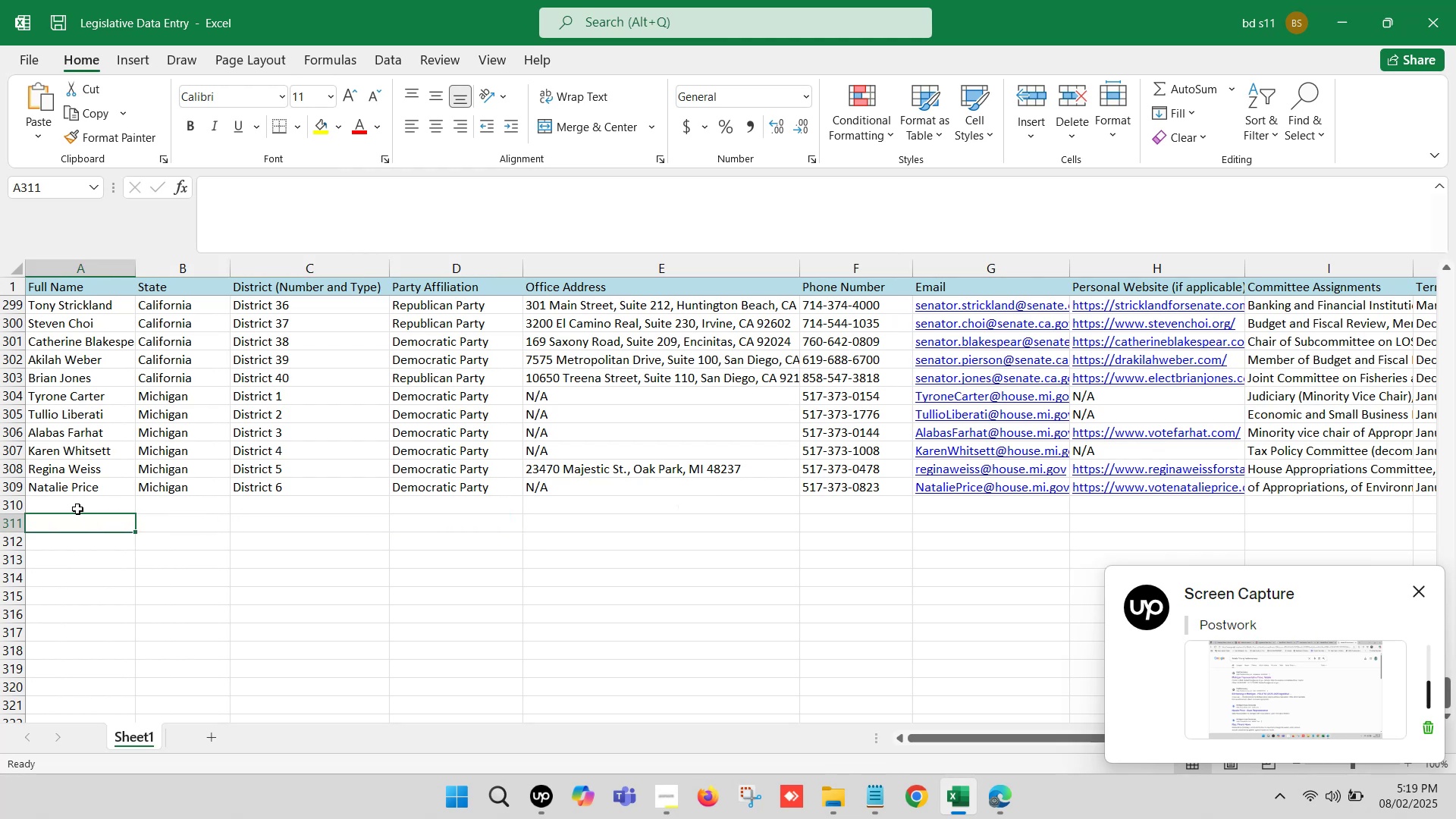 
double_click([76, 508])
 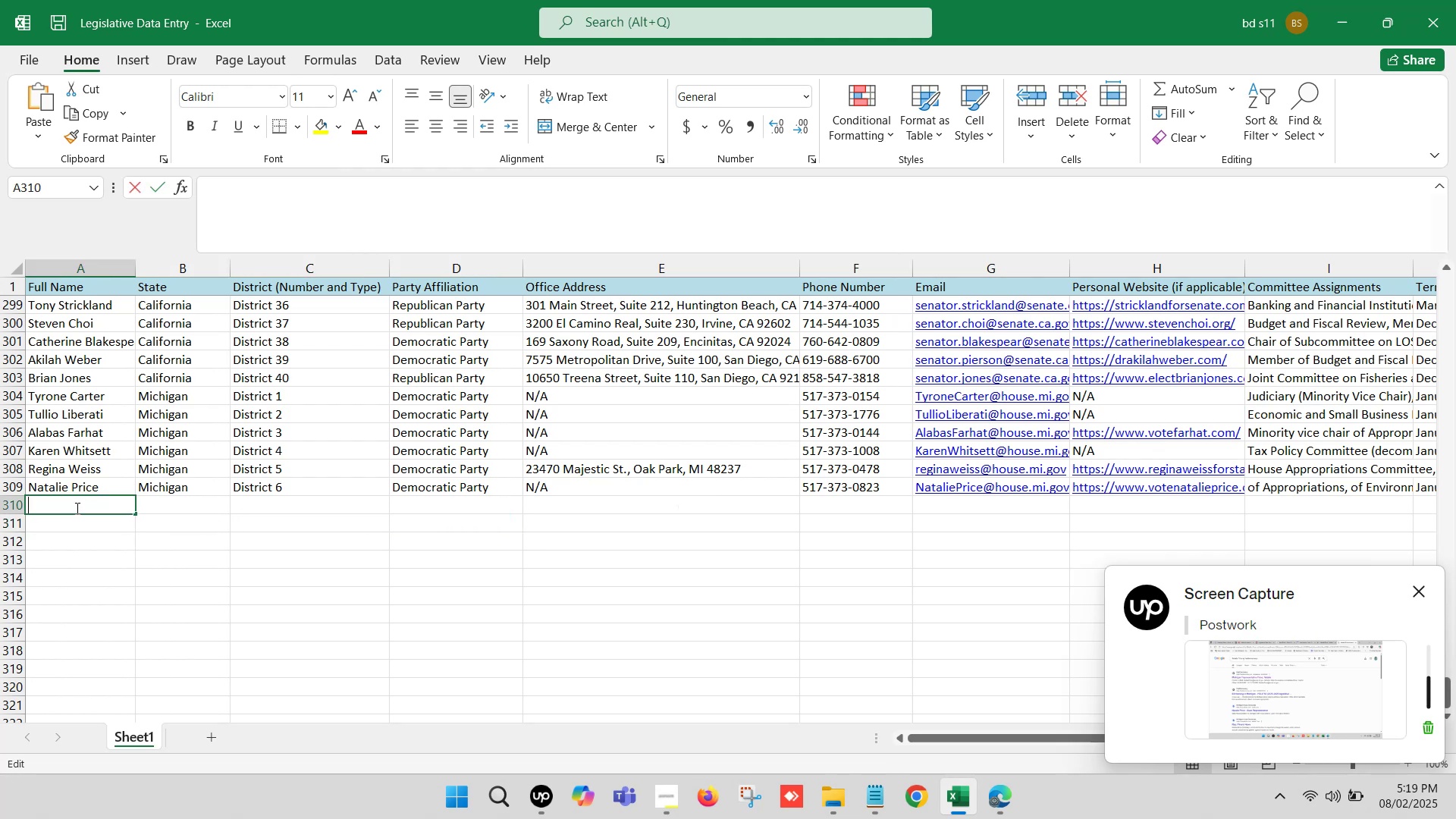 
key(Control+ControlLeft)
 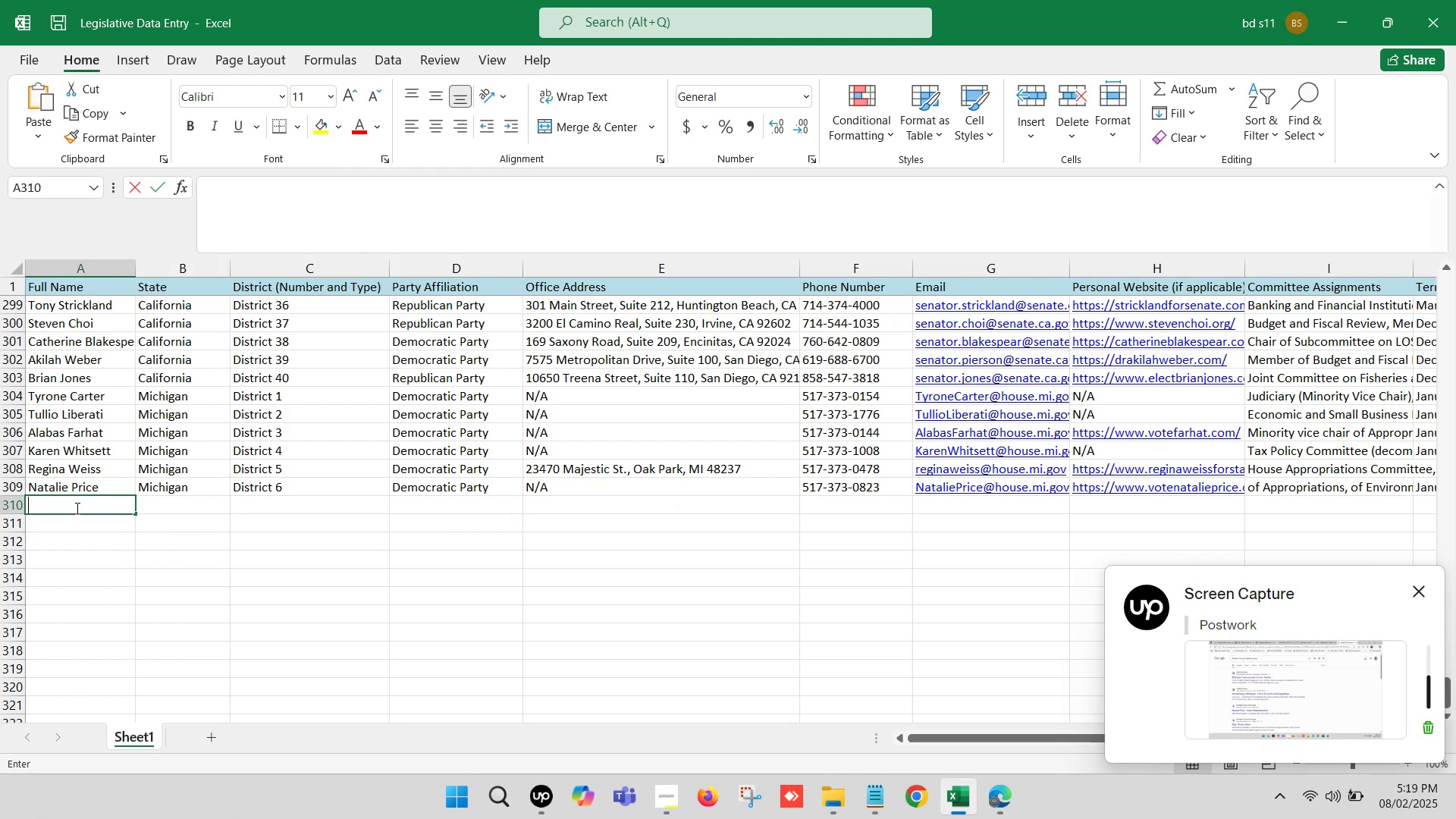 
key(Control+V)
 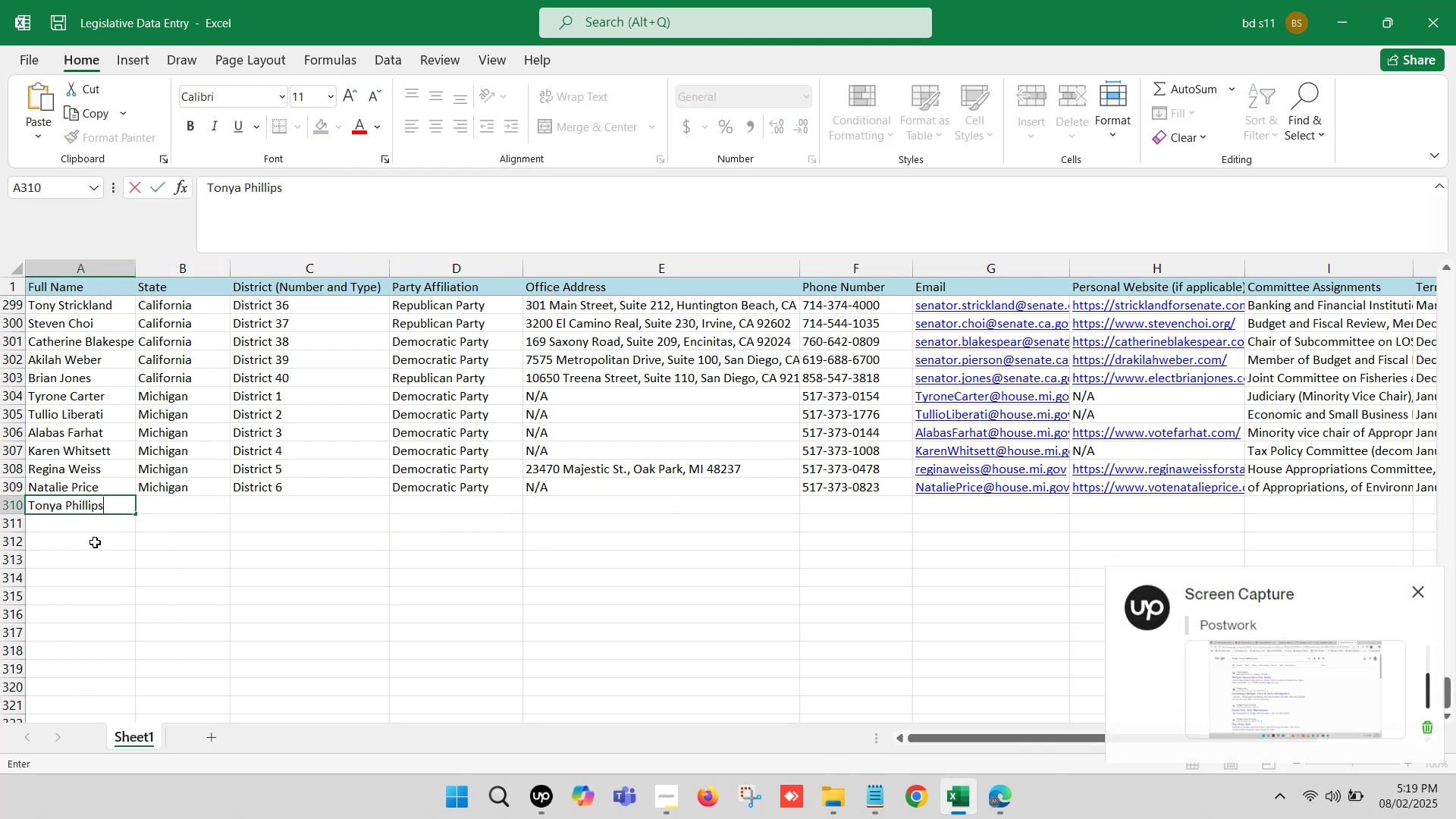 
left_click([95, 542])
 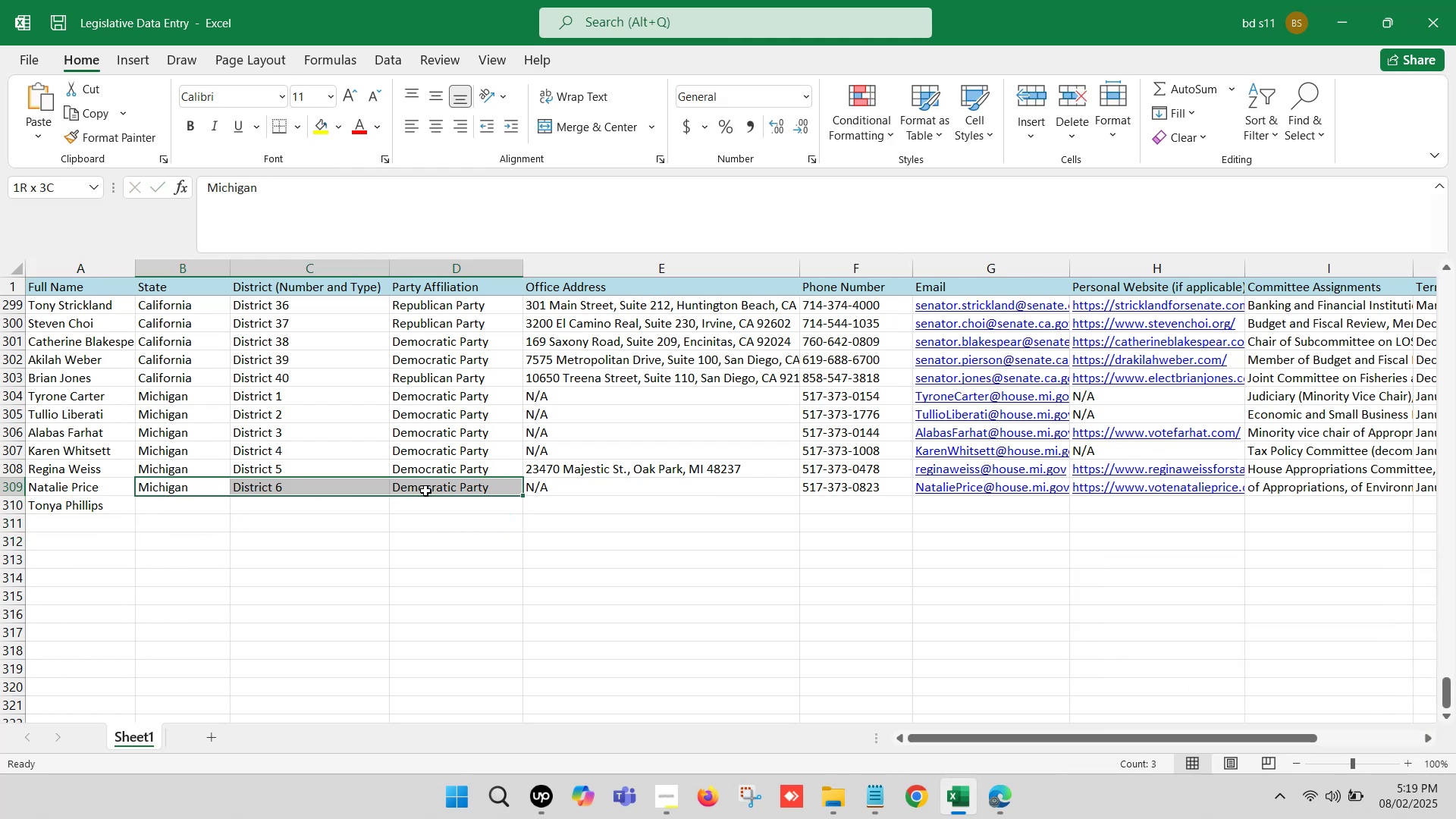 
key(Control+C)
 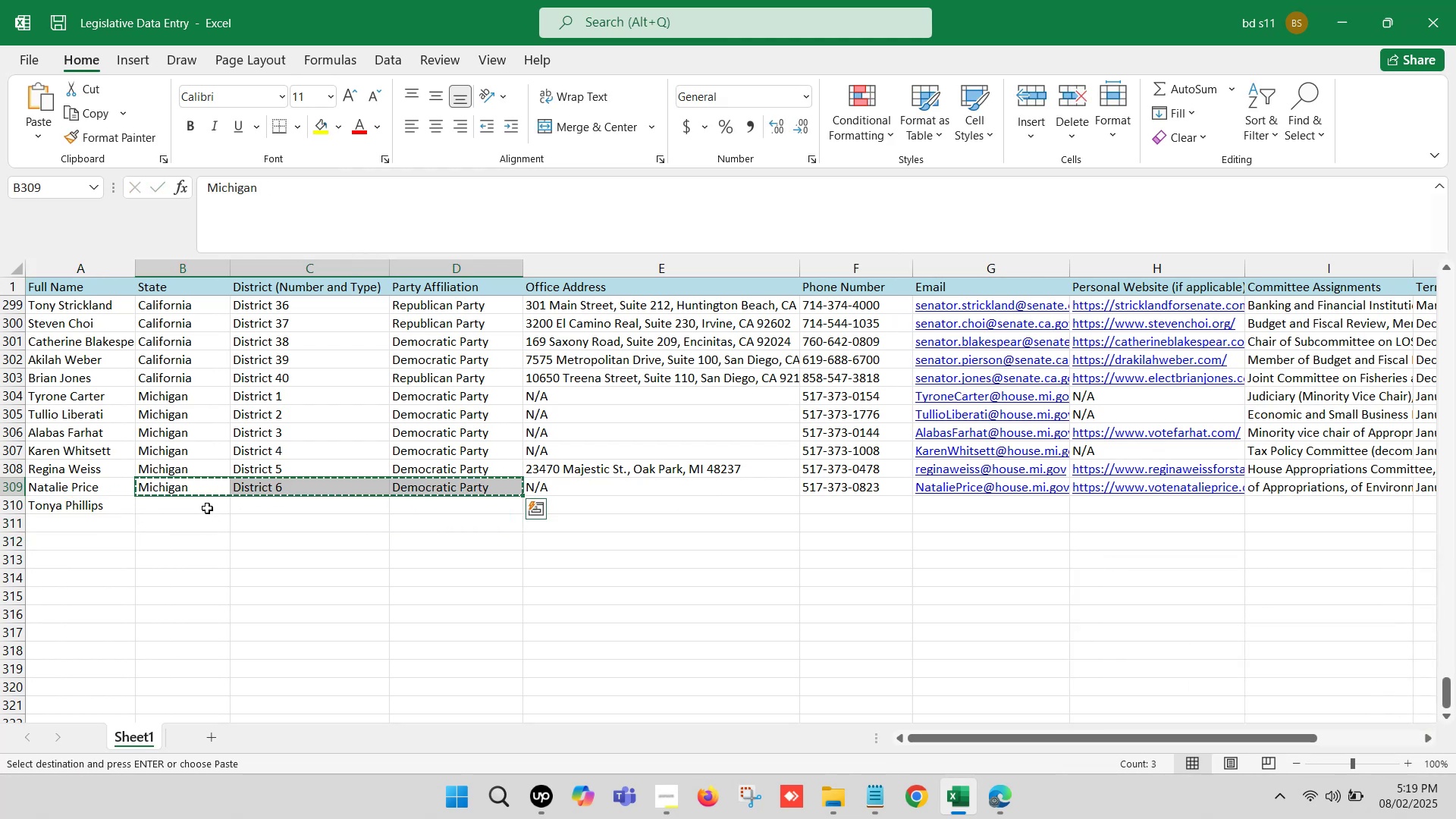 
key(Control+ControlLeft)
 